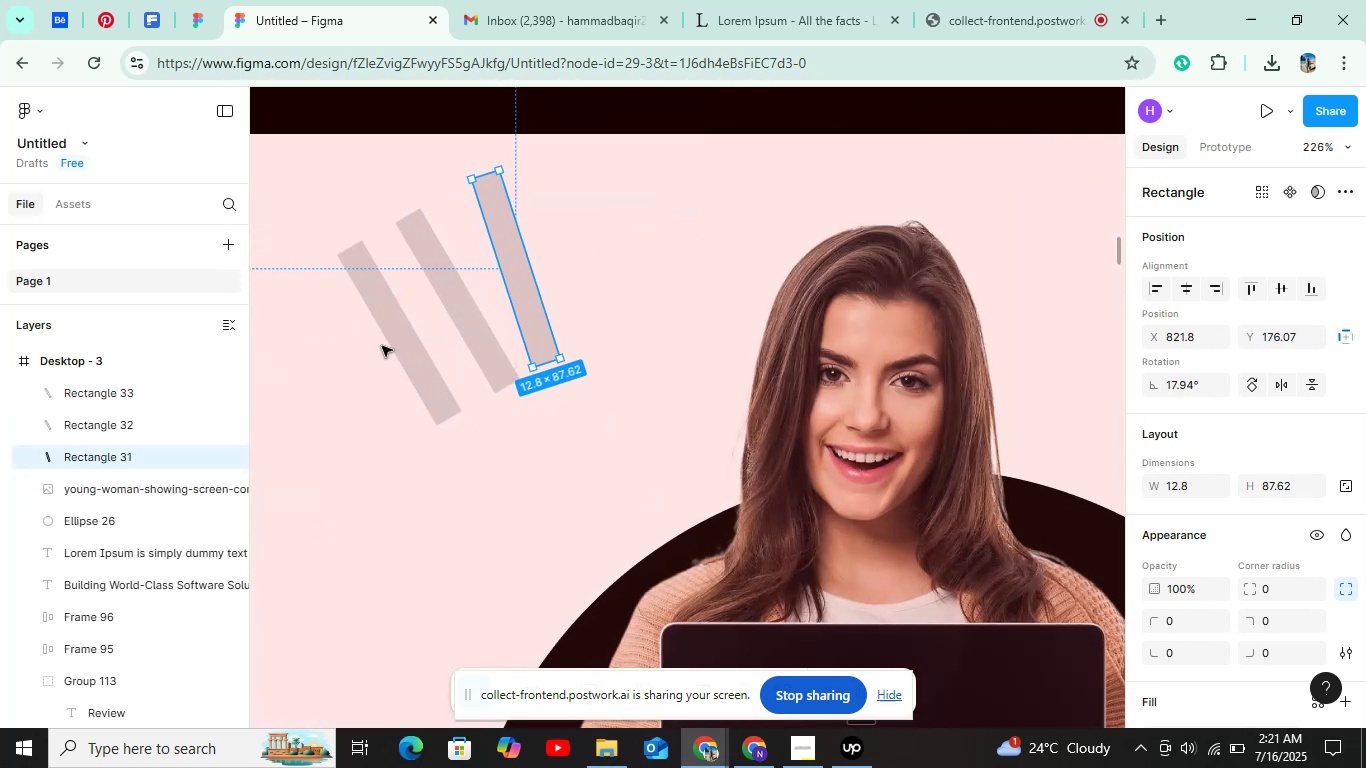 
left_click_drag(start_coordinate=[398, 349], to_coordinate=[364, 388])
 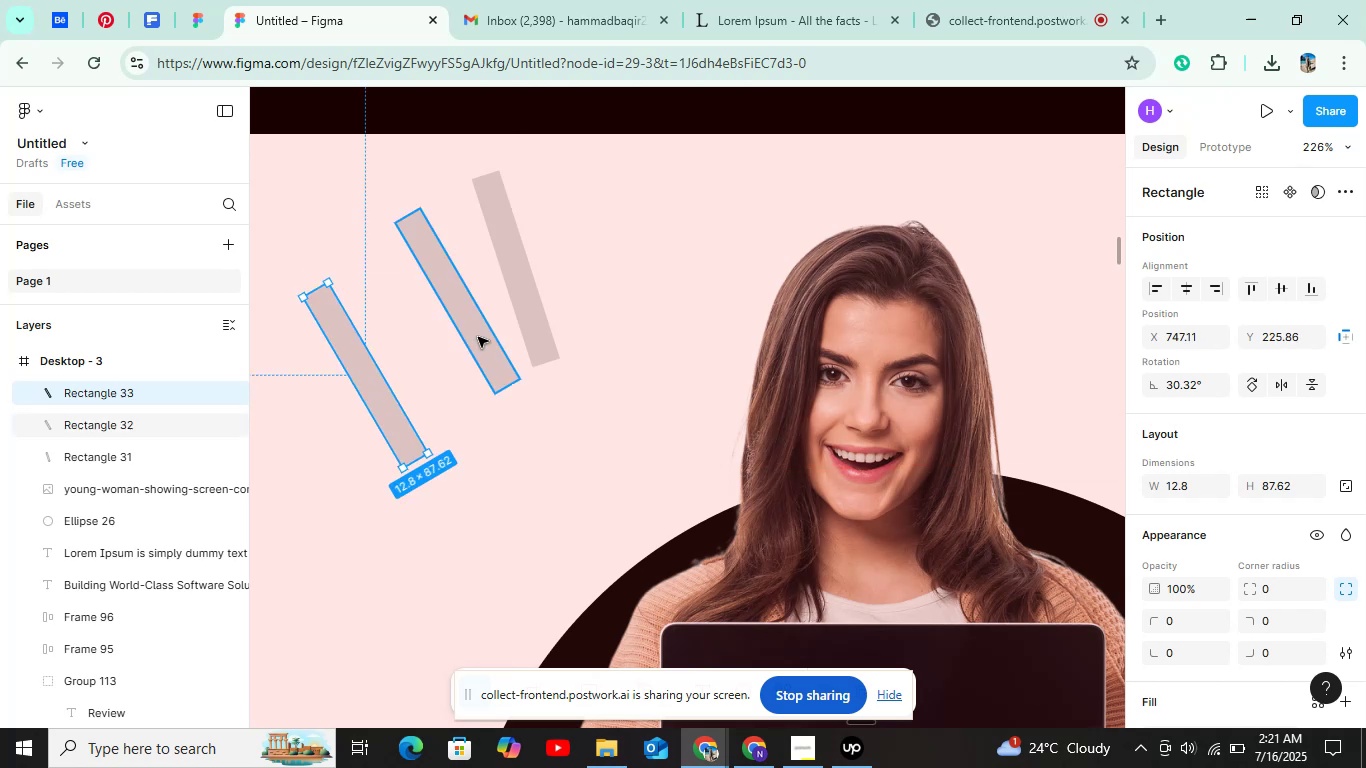 
left_click_drag(start_coordinate=[478, 337], to_coordinate=[440, 355])
 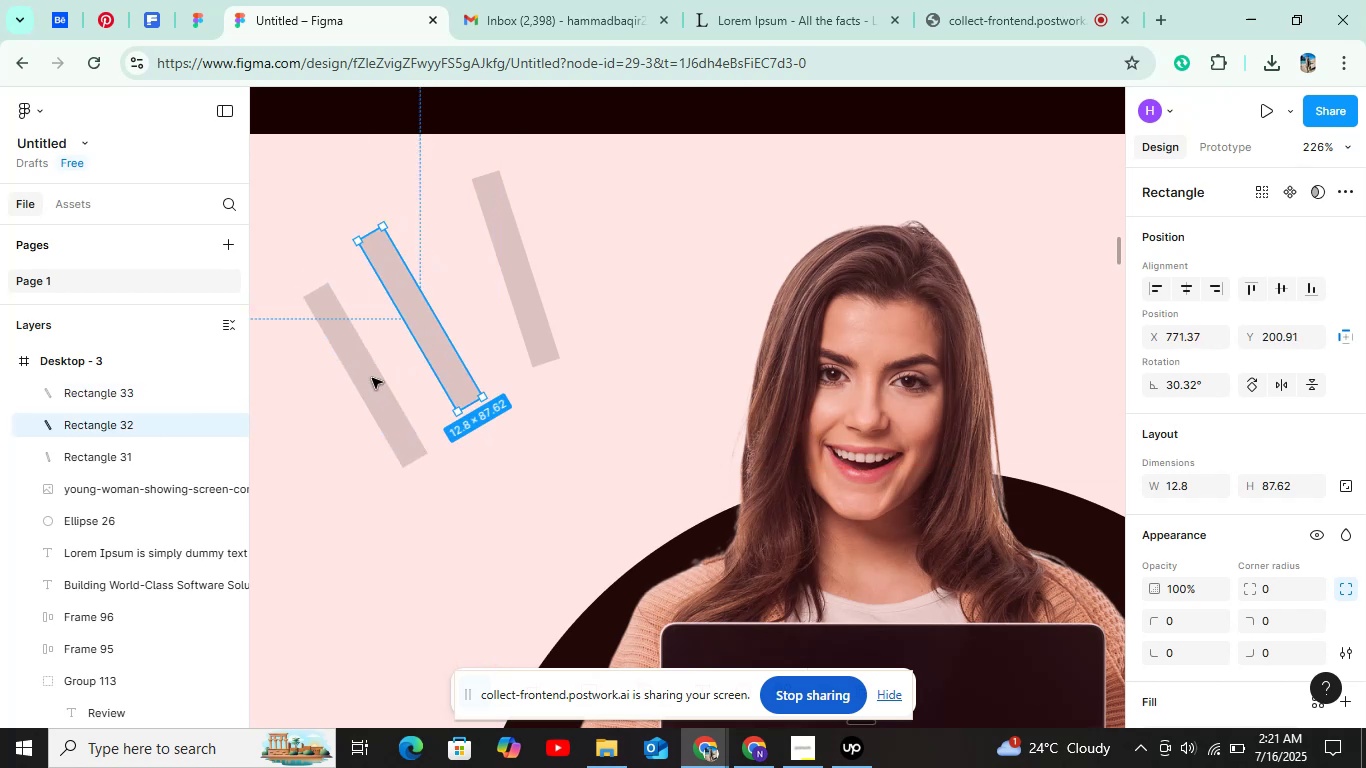 
left_click_drag(start_coordinate=[365, 379], to_coordinate=[330, 393])
 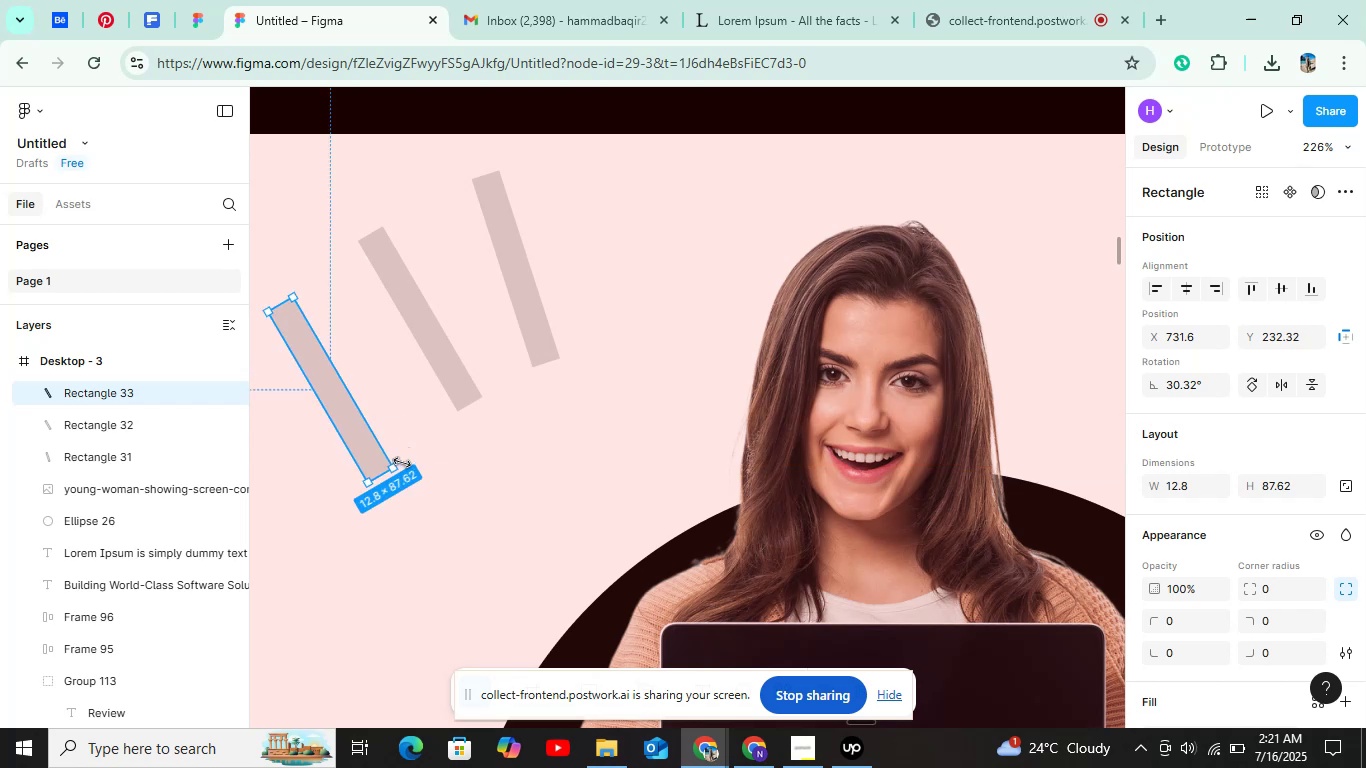 
key(Control+ControlLeft)
 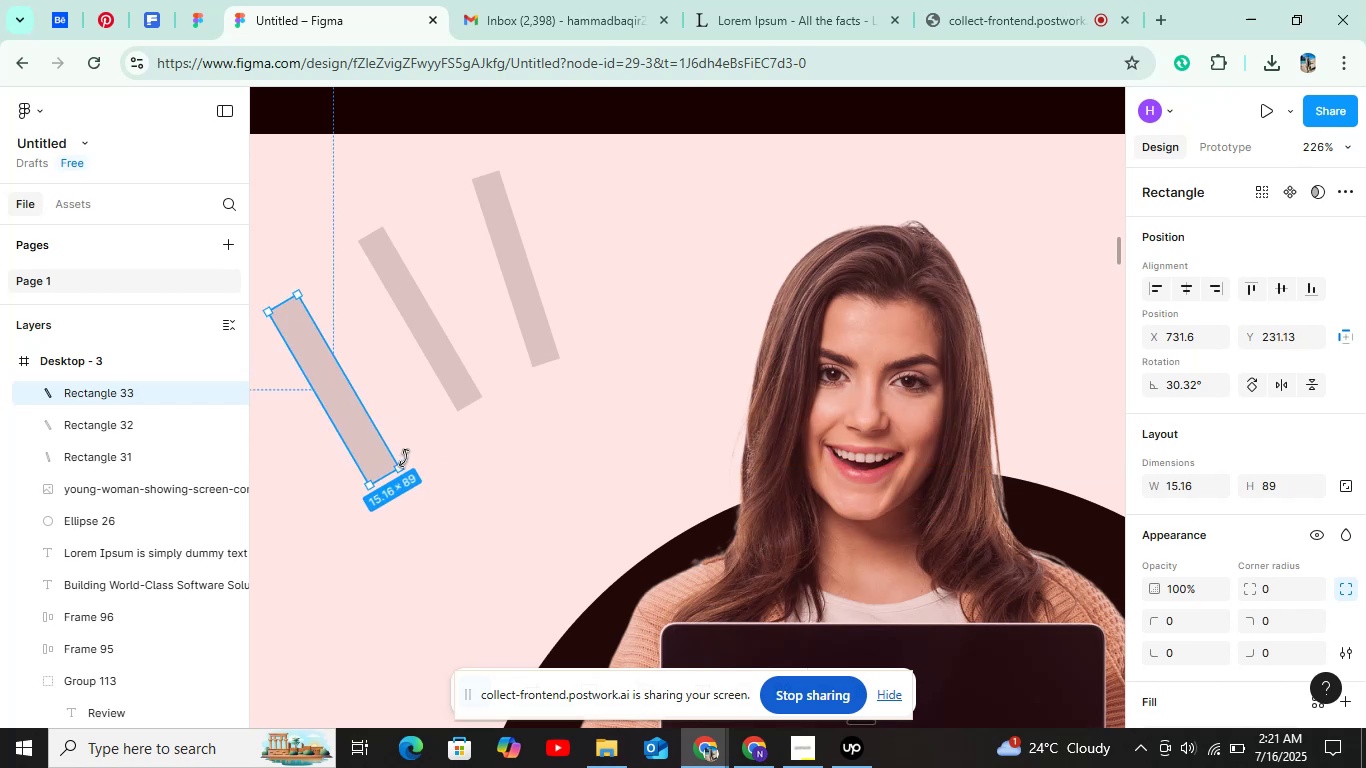 
key(Control+Z)
 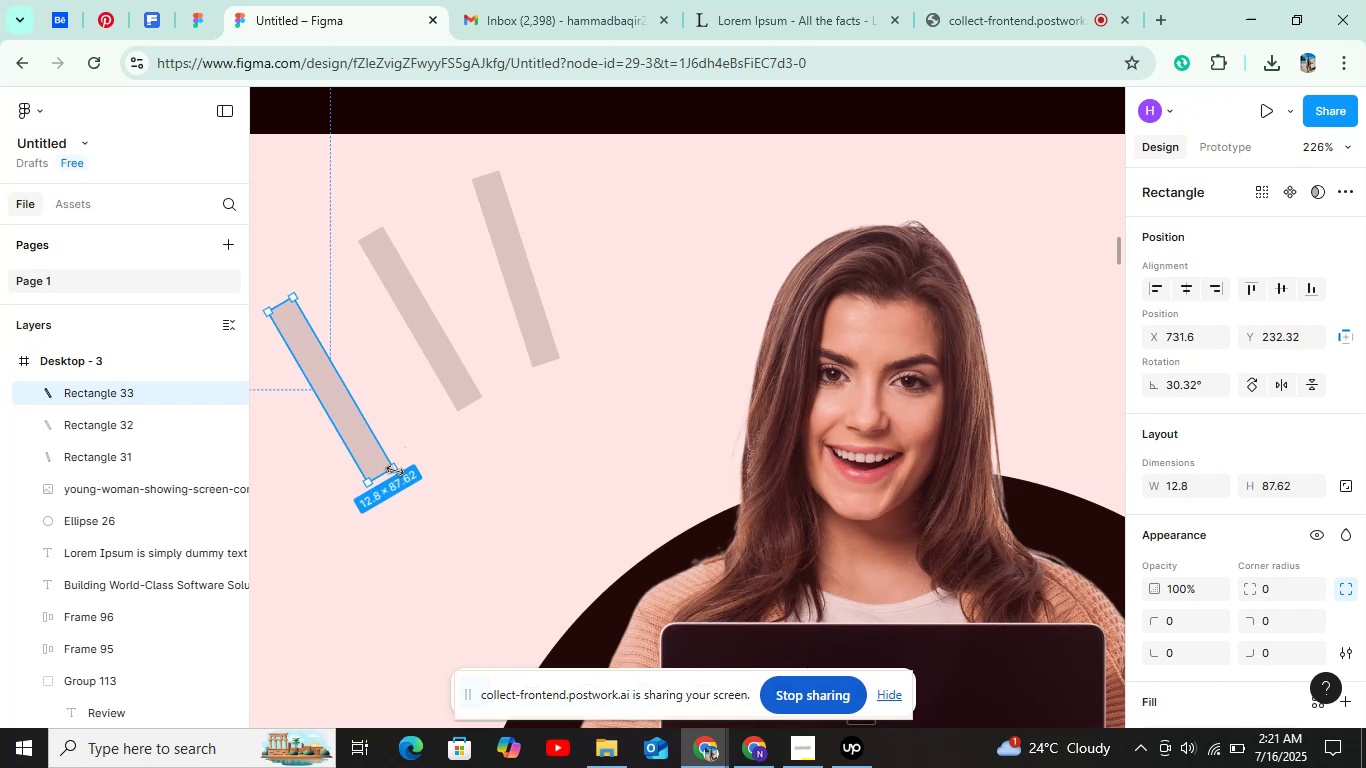 
left_click_drag(start_coordinate=[404, 472], to_coordinate=[441, 444])
 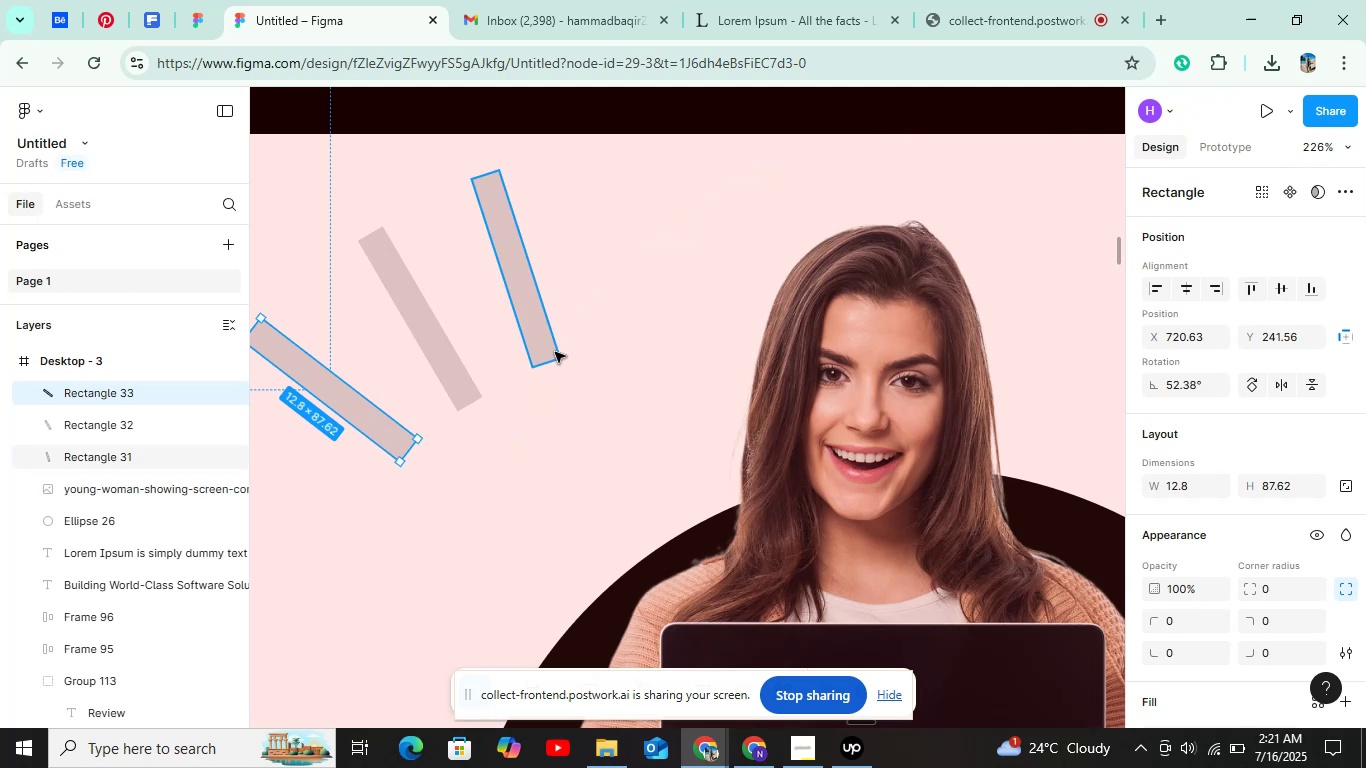 
left_click([556, 354])
 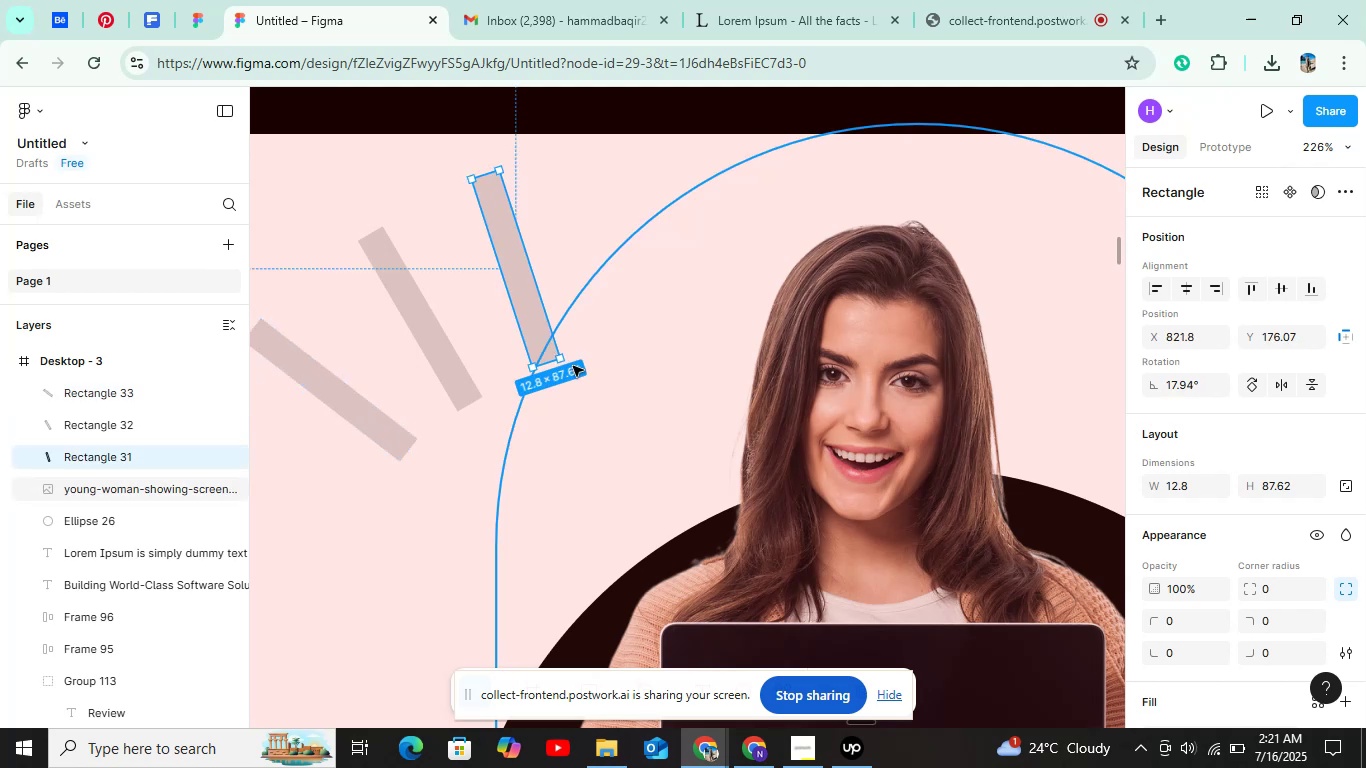 
left_click_drag(start_coordinate=[573, 366], to_coordinate=[561, 374])
 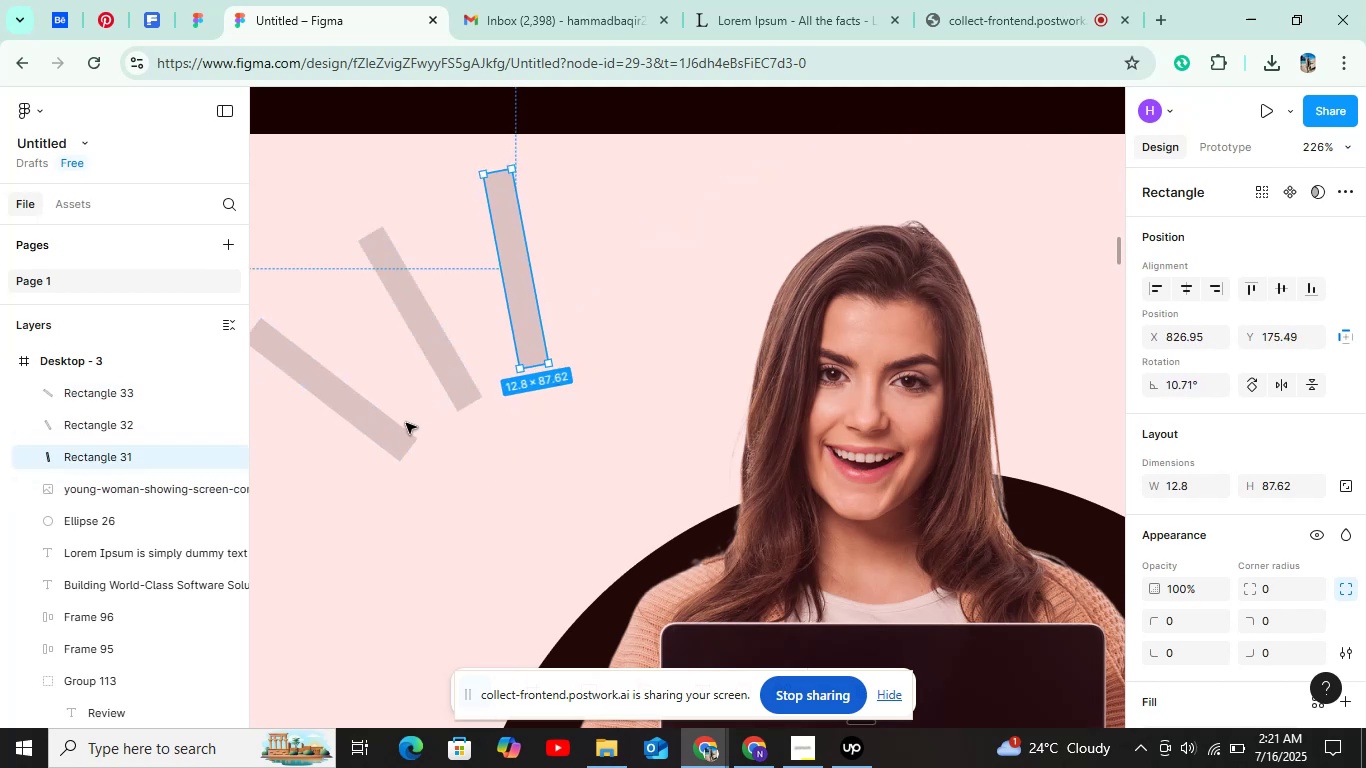 
left_click([406, 425])
 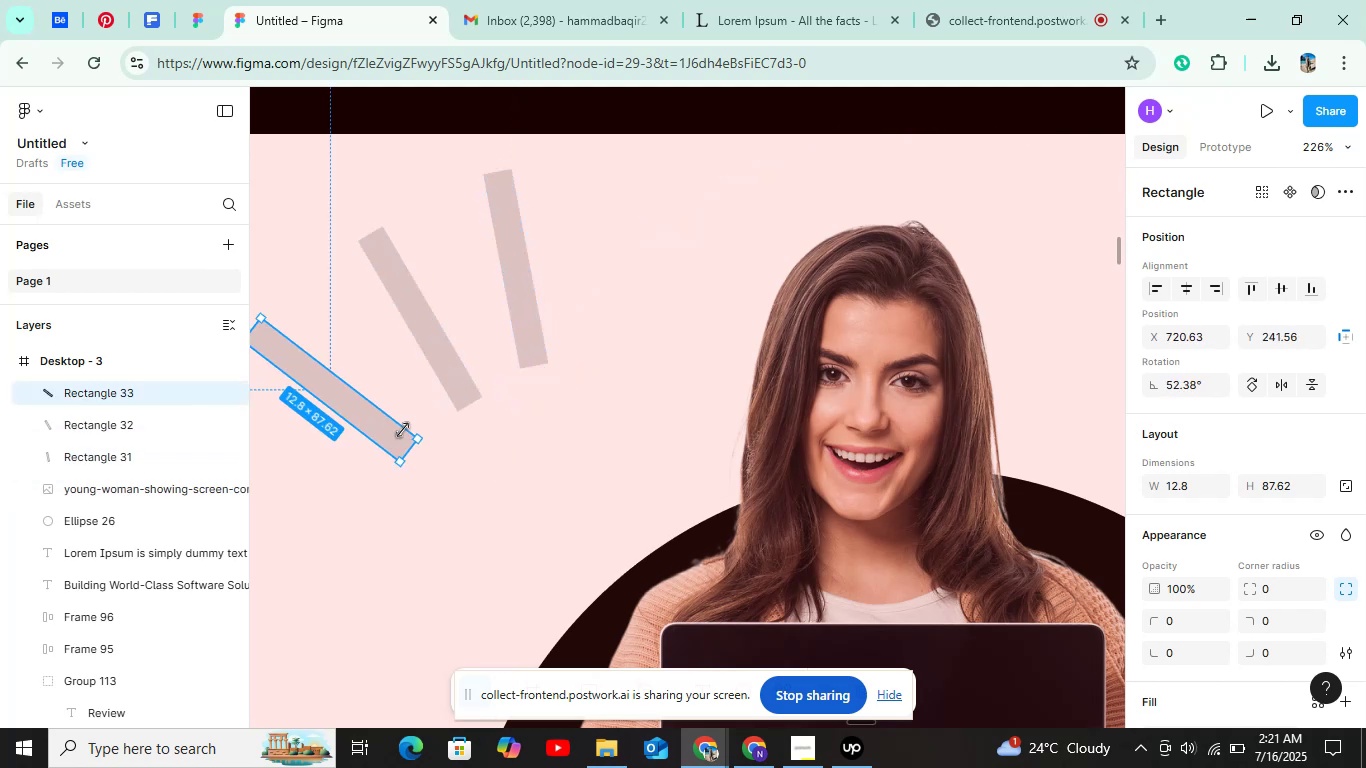 
left_click_drag(start_coordinate=[403, 430], to_coordinate=[409, 427])
 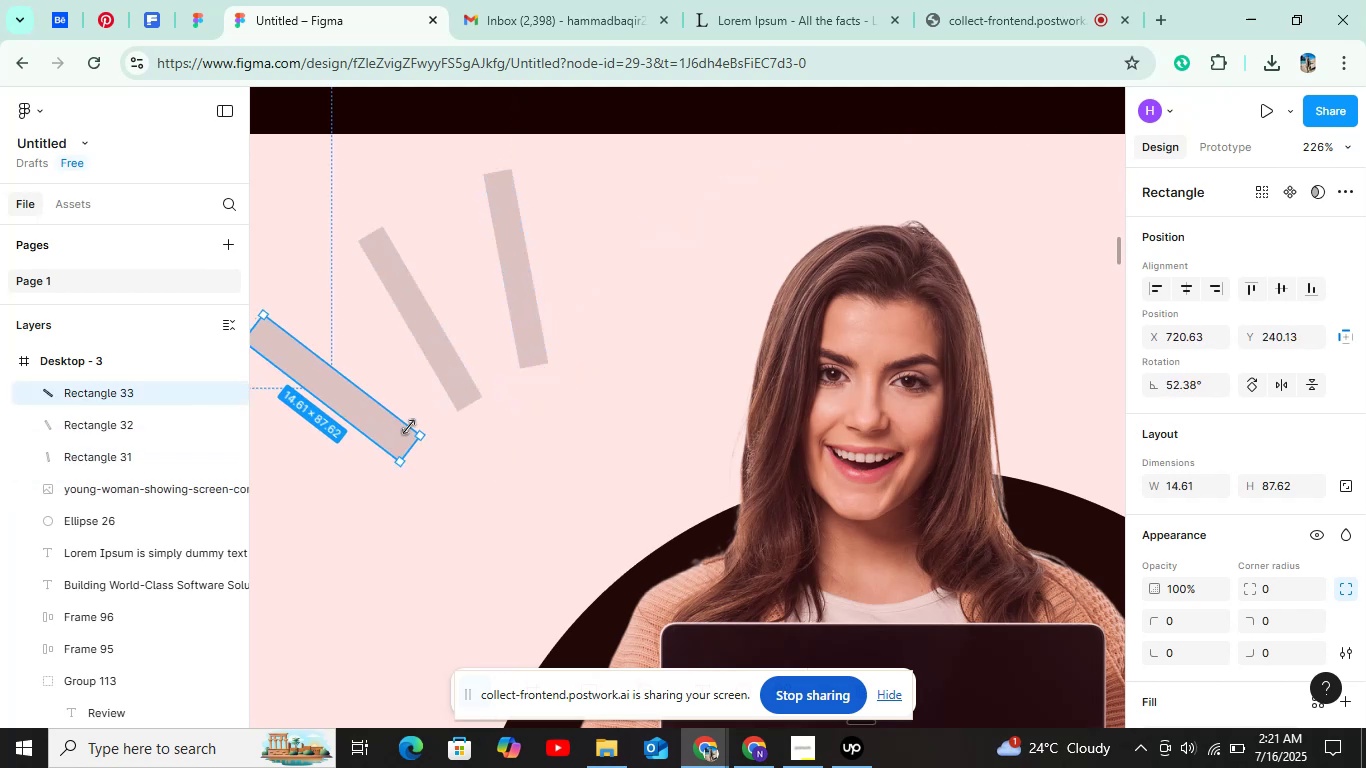 
key(Control+Z)
 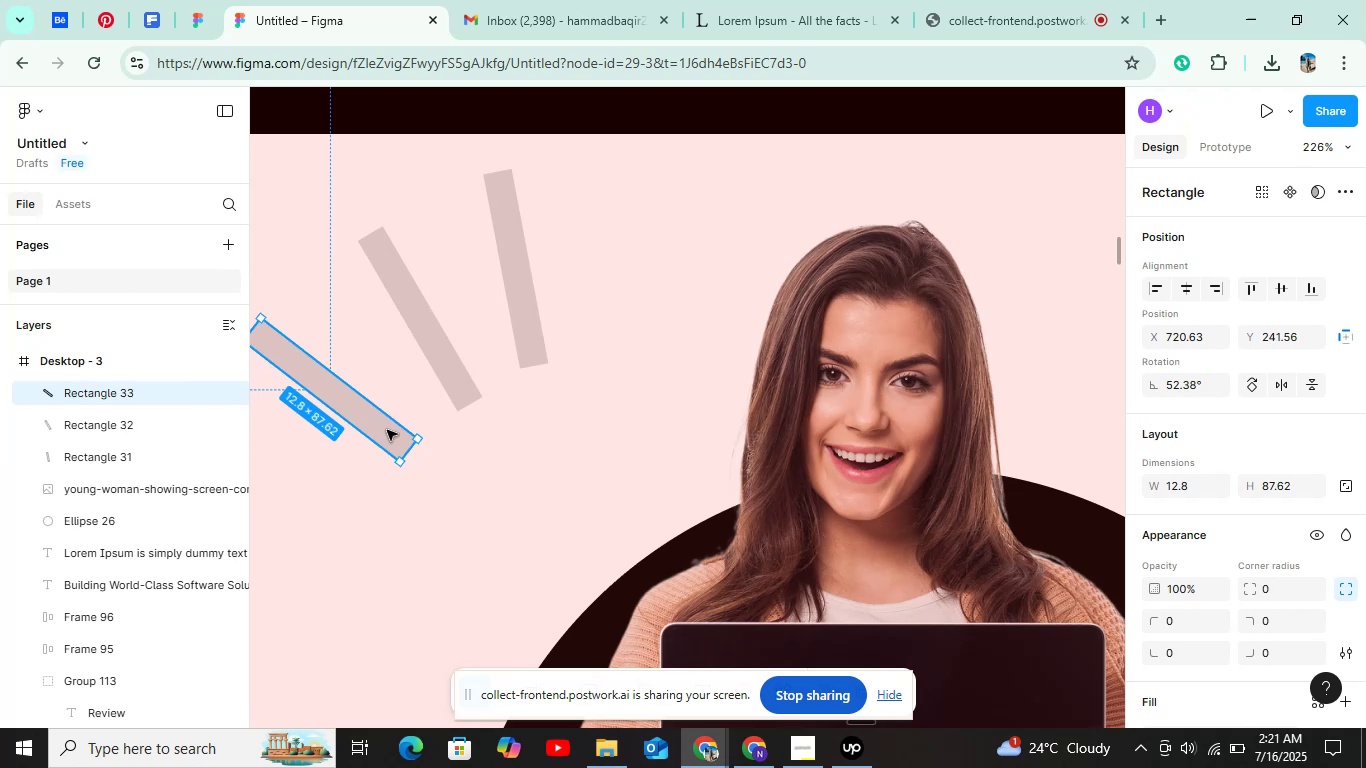 
left_click_drag(start_coordinate=[387, 430], to_coordinate=[396, 422])
 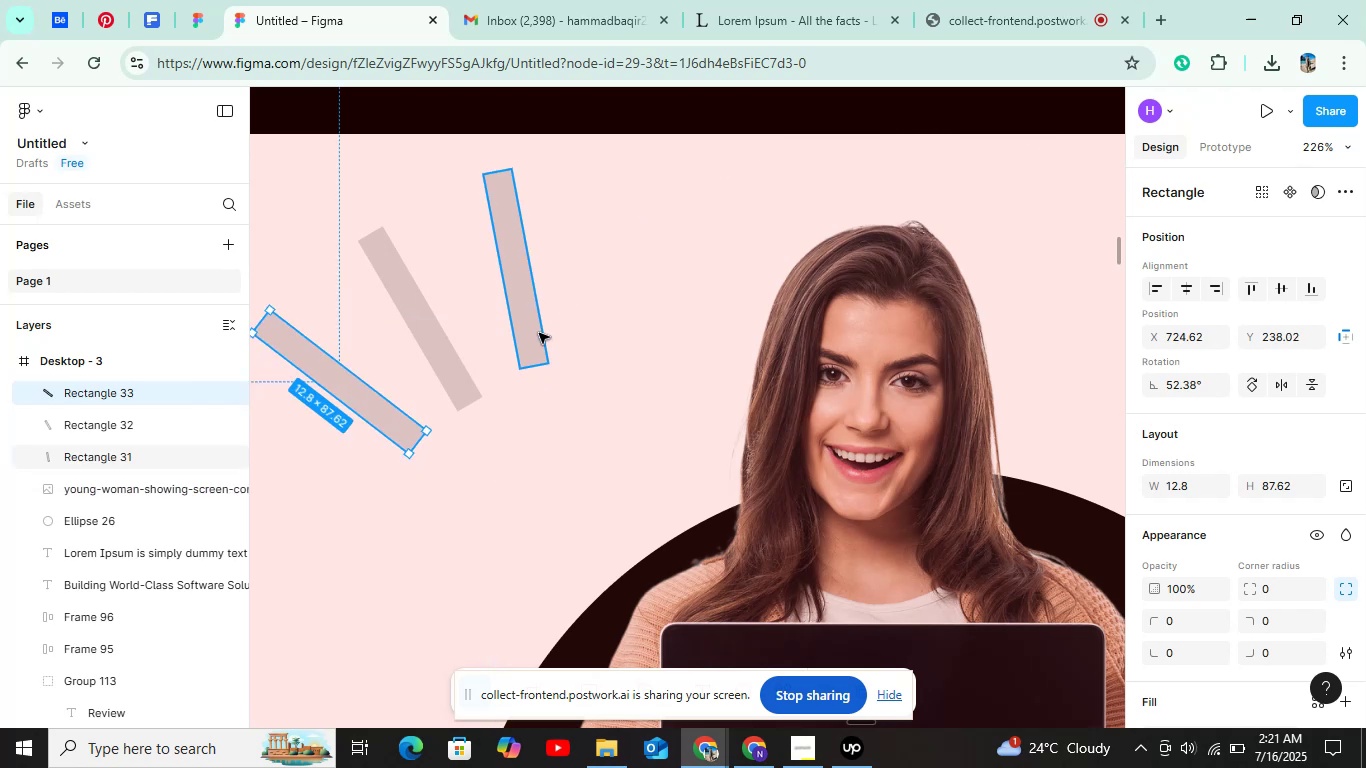 
left_click([539, 333])
 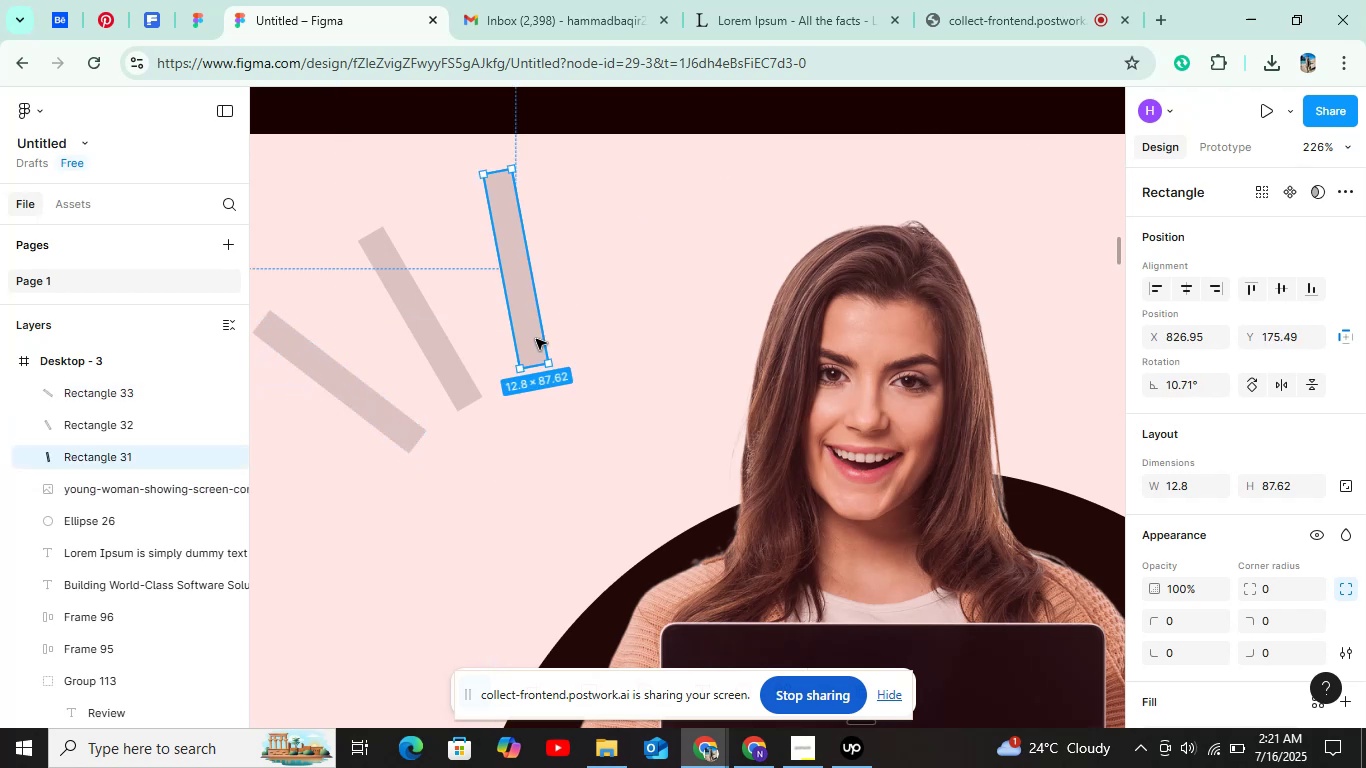 
left_click_drag(start_coordinate=[536, 339], to_coordinate=[521, 347])
 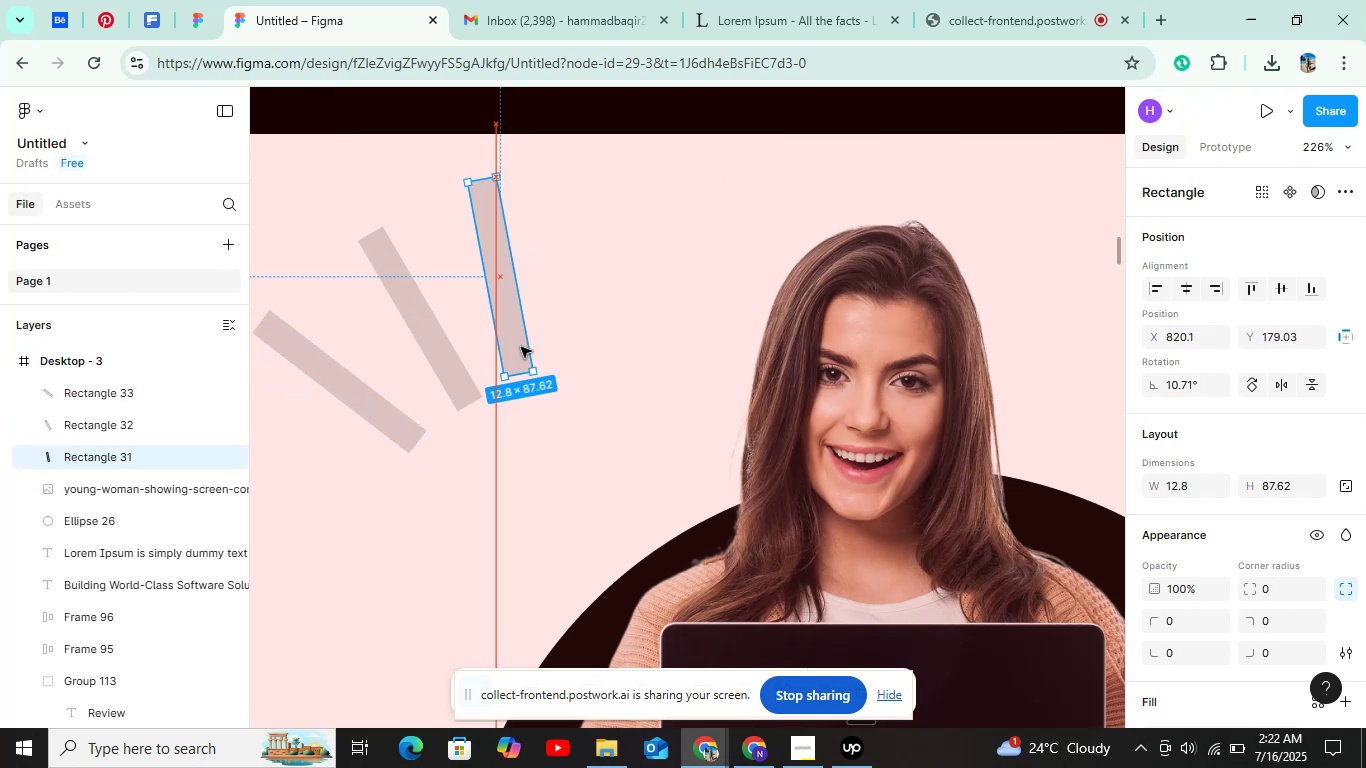 
hold_key(key=ControlLeft, duration=1.14)
scroll: coordinate [521, 347], scroll_direction: down, amount: 20.0
 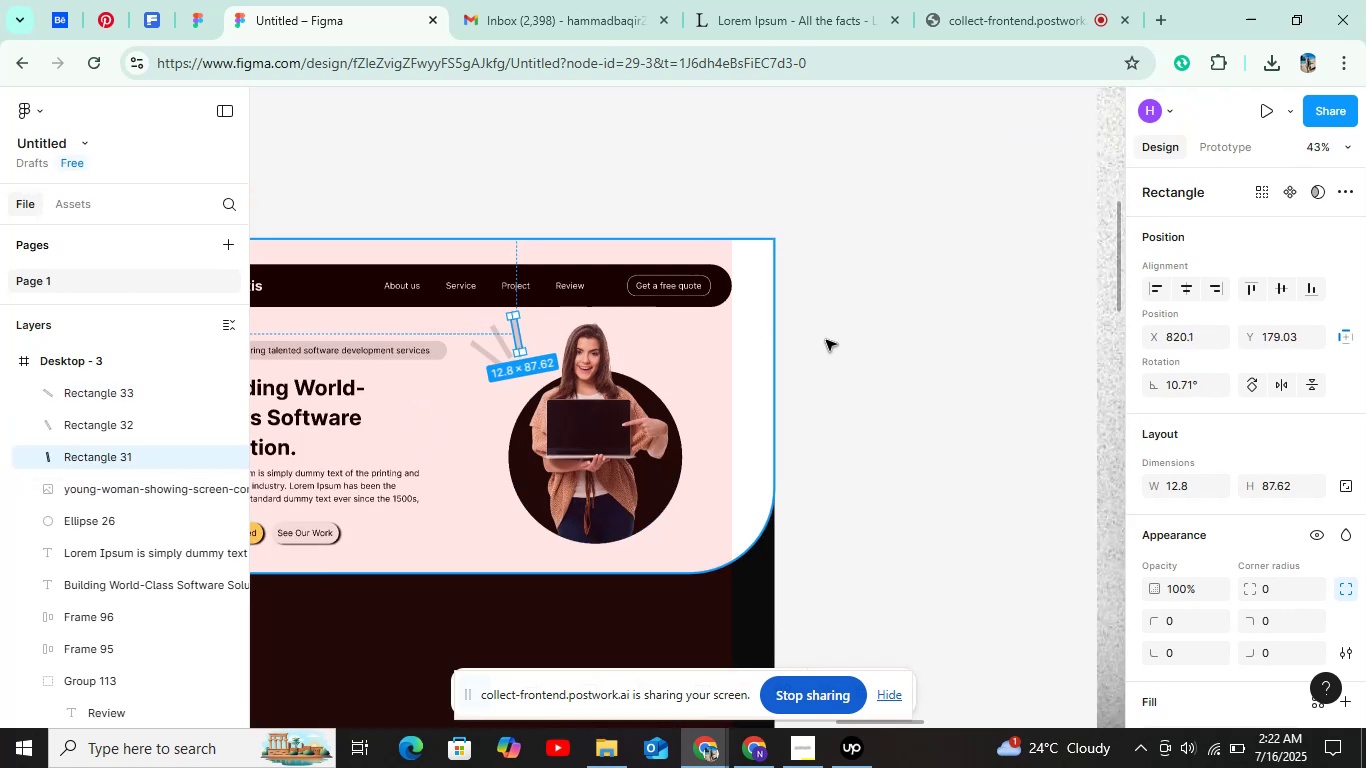 
left_click([904, 340])
 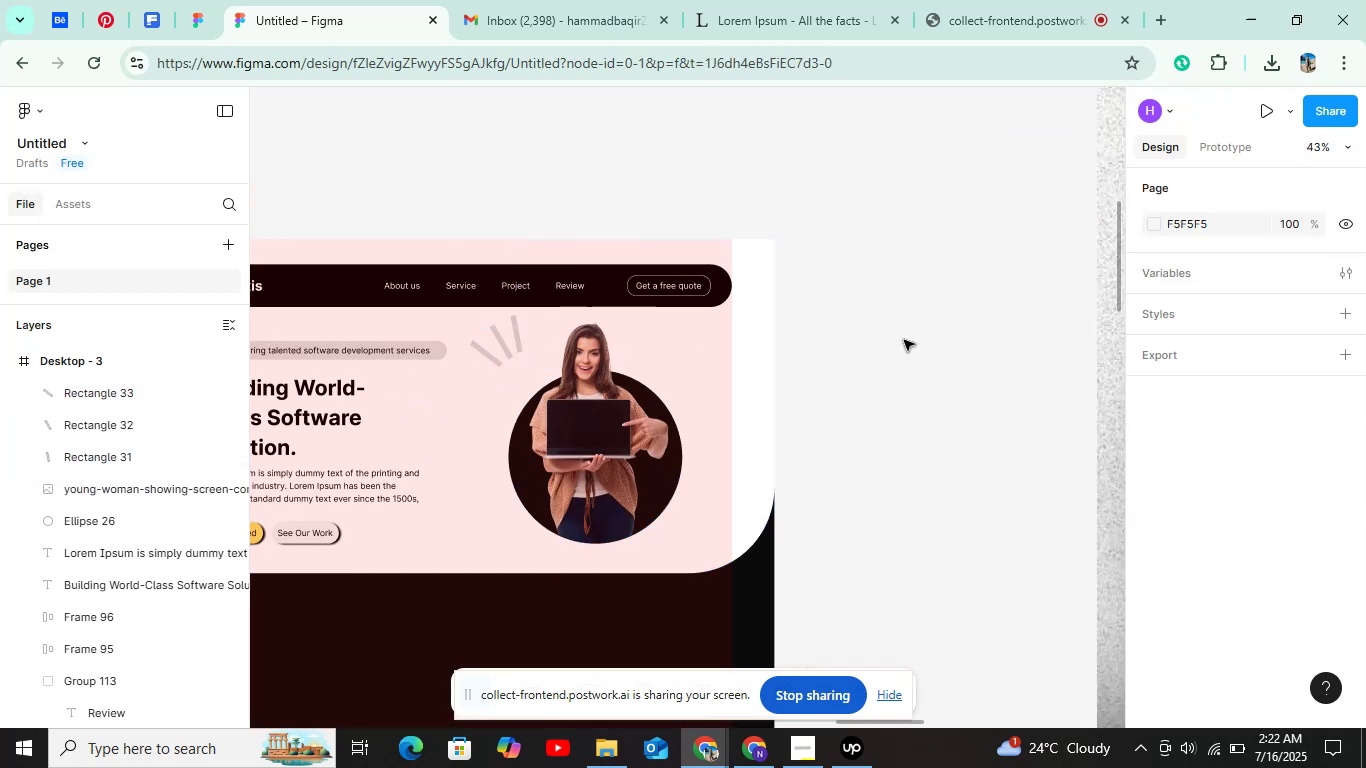 
hold_key(key=ControlLeft, duration=1.27)
scroll: coordinate [499, 342], scroll_direction: up, amount: 11.0
 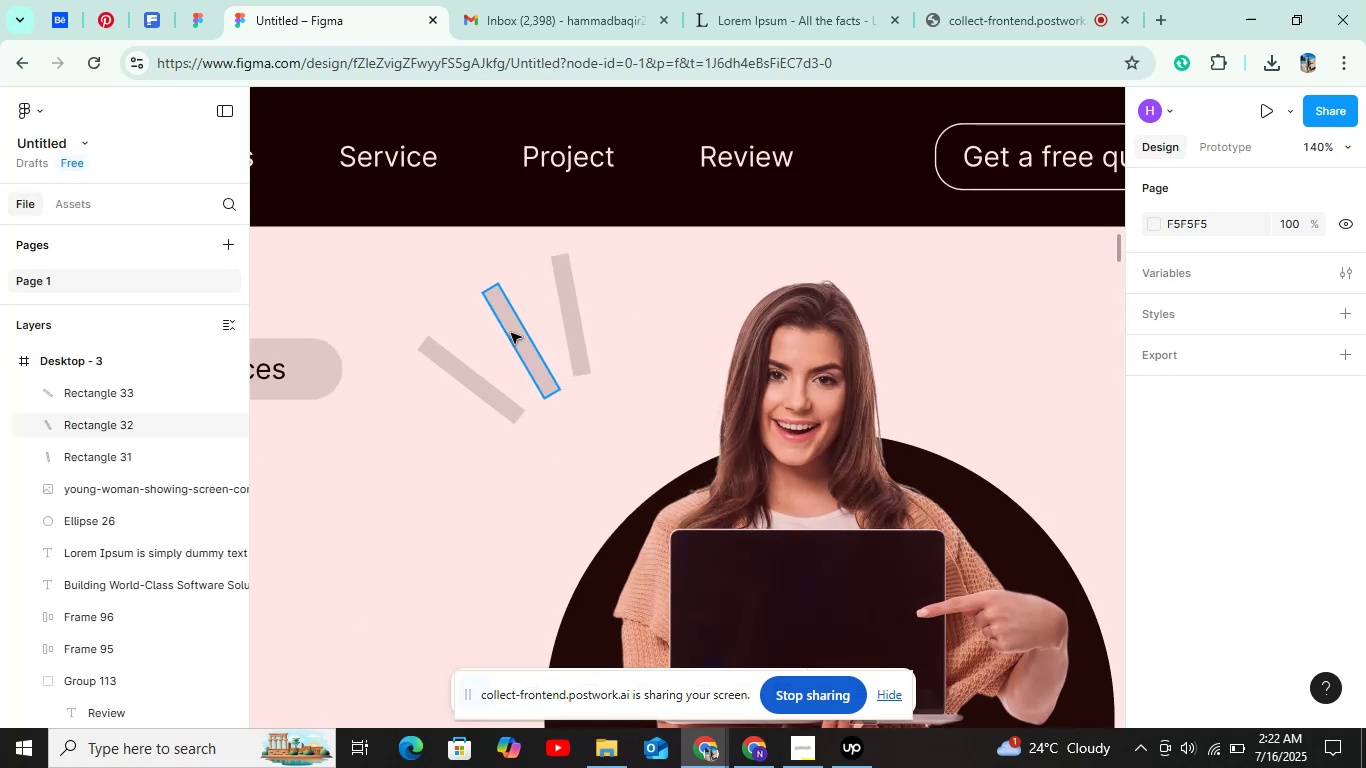 
left_click([511, 333])
 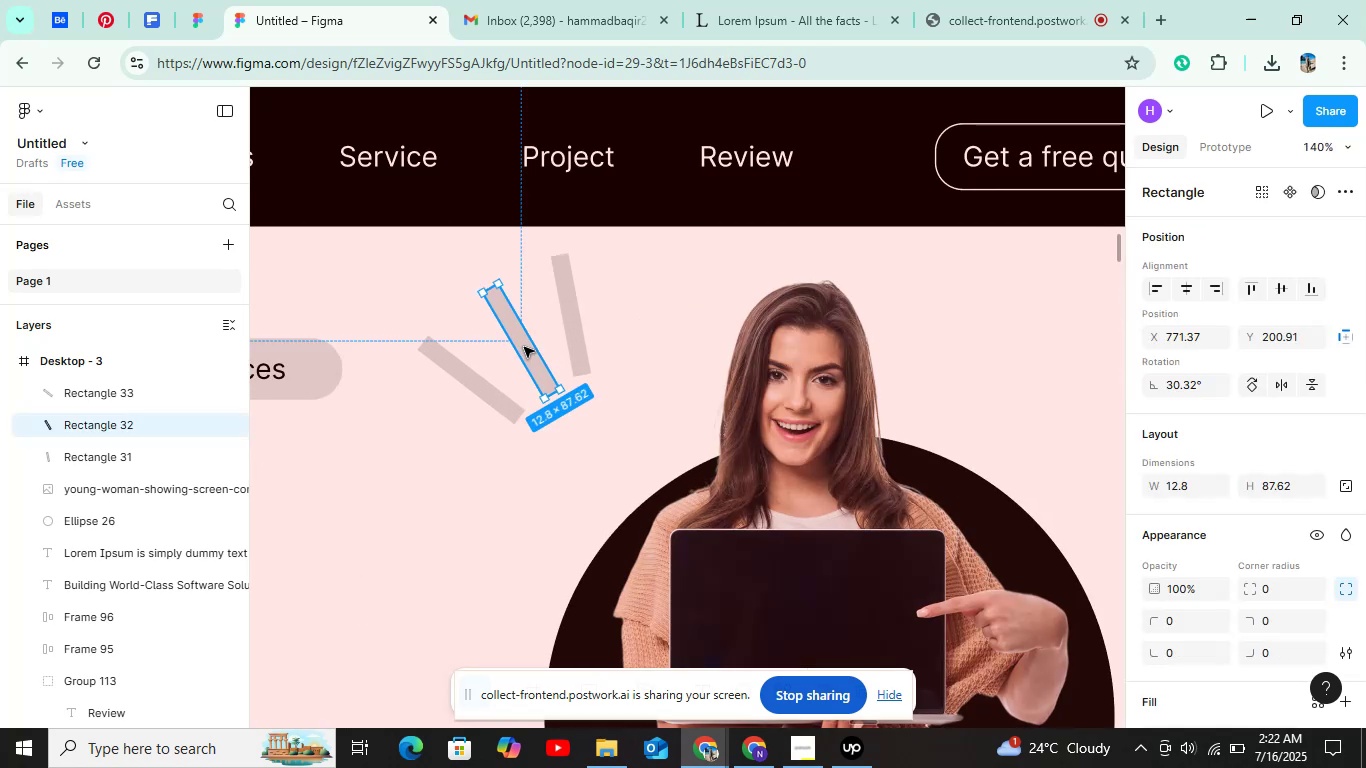 
key(ArrowLeft)
 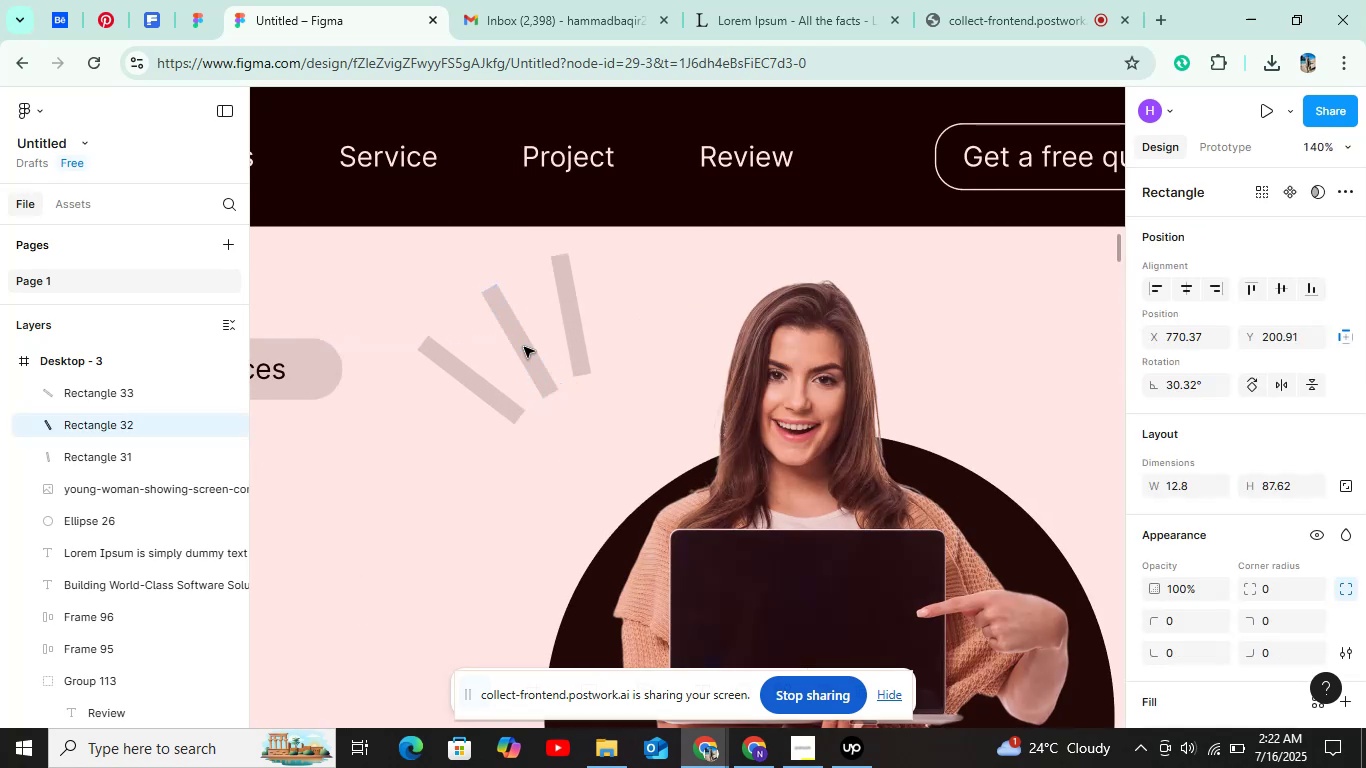 
key(ArrowLeft)
 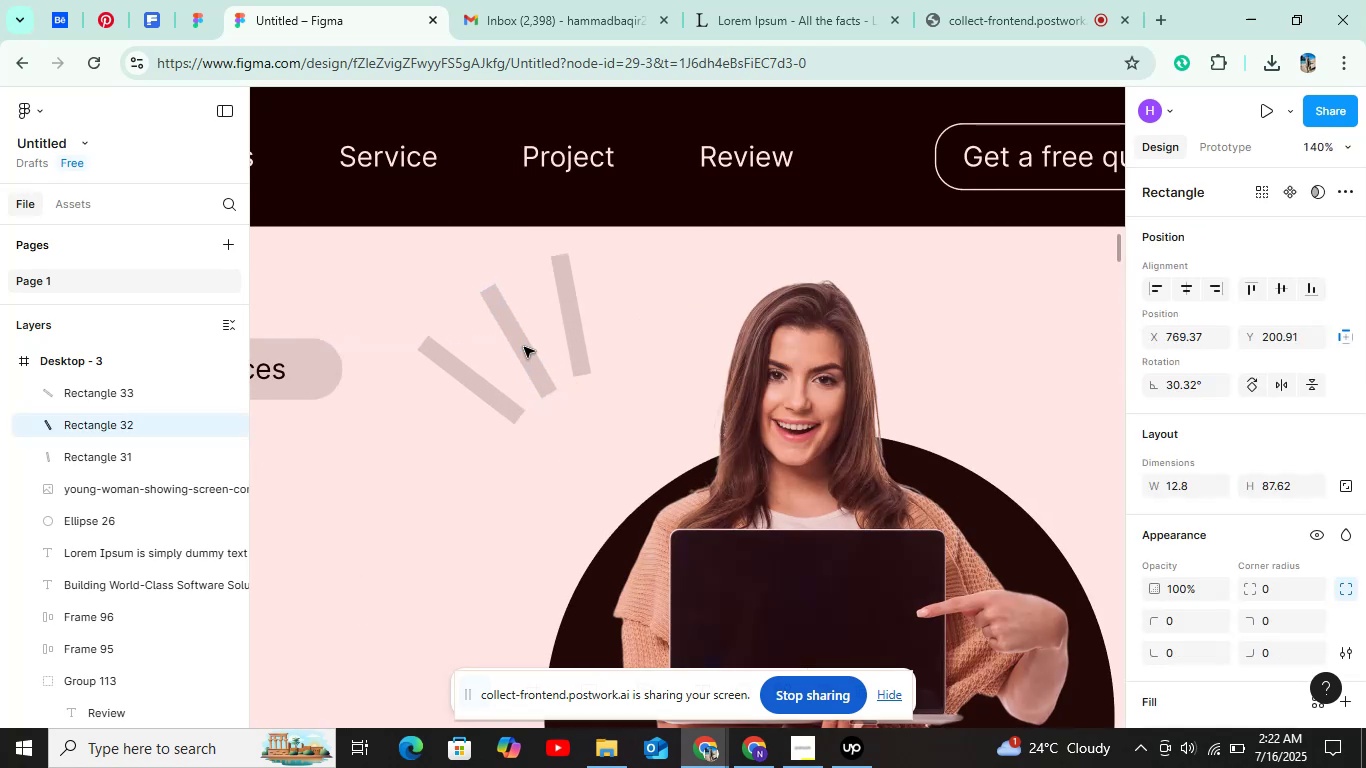 
key(ArrowLeft)
 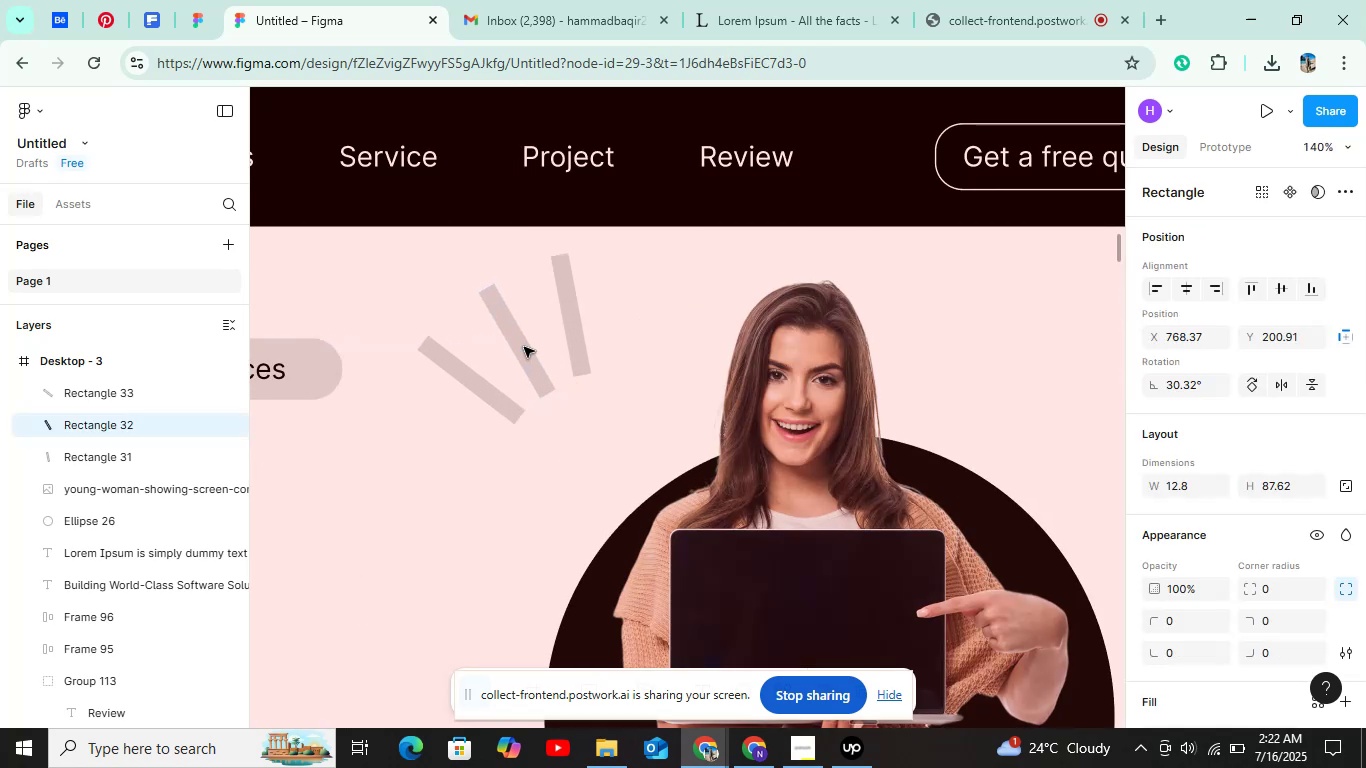 
key(ArrowUp)
 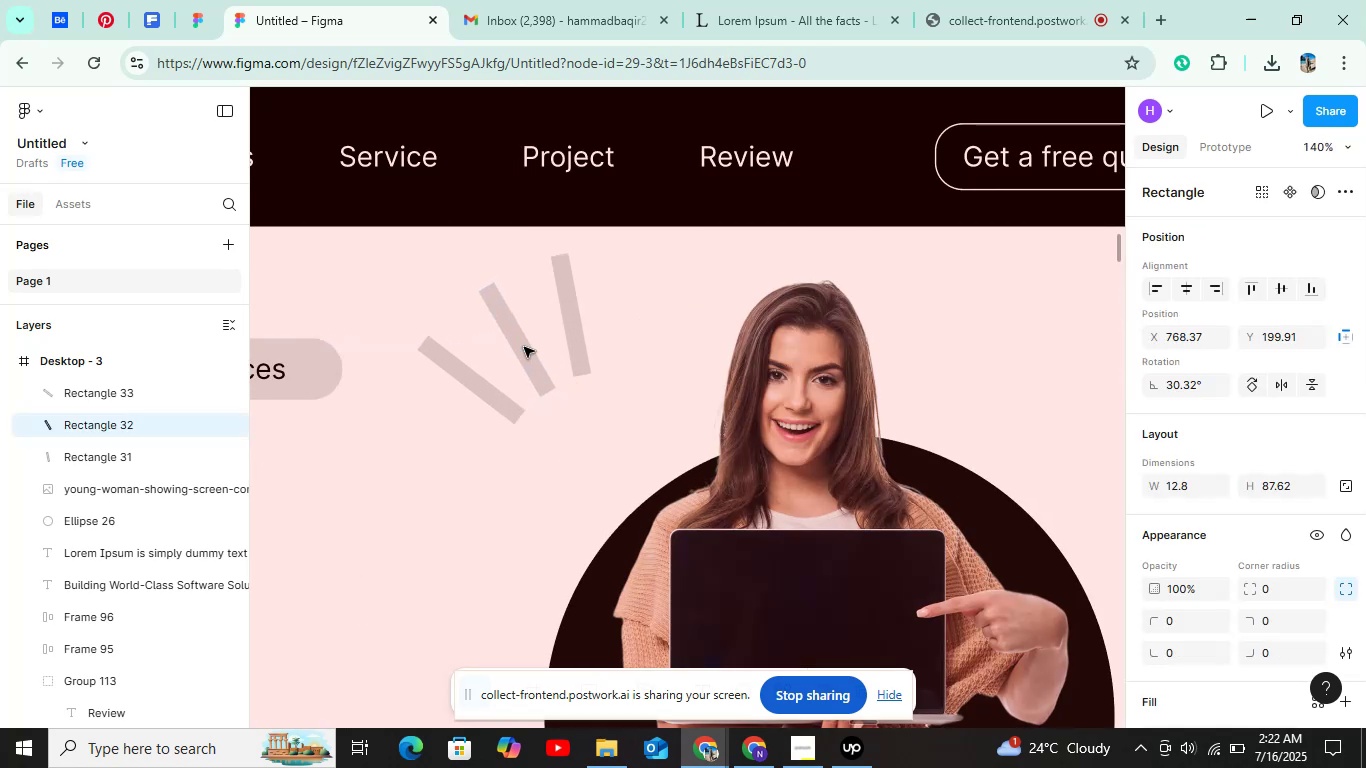 
key(ArrowLeft)
 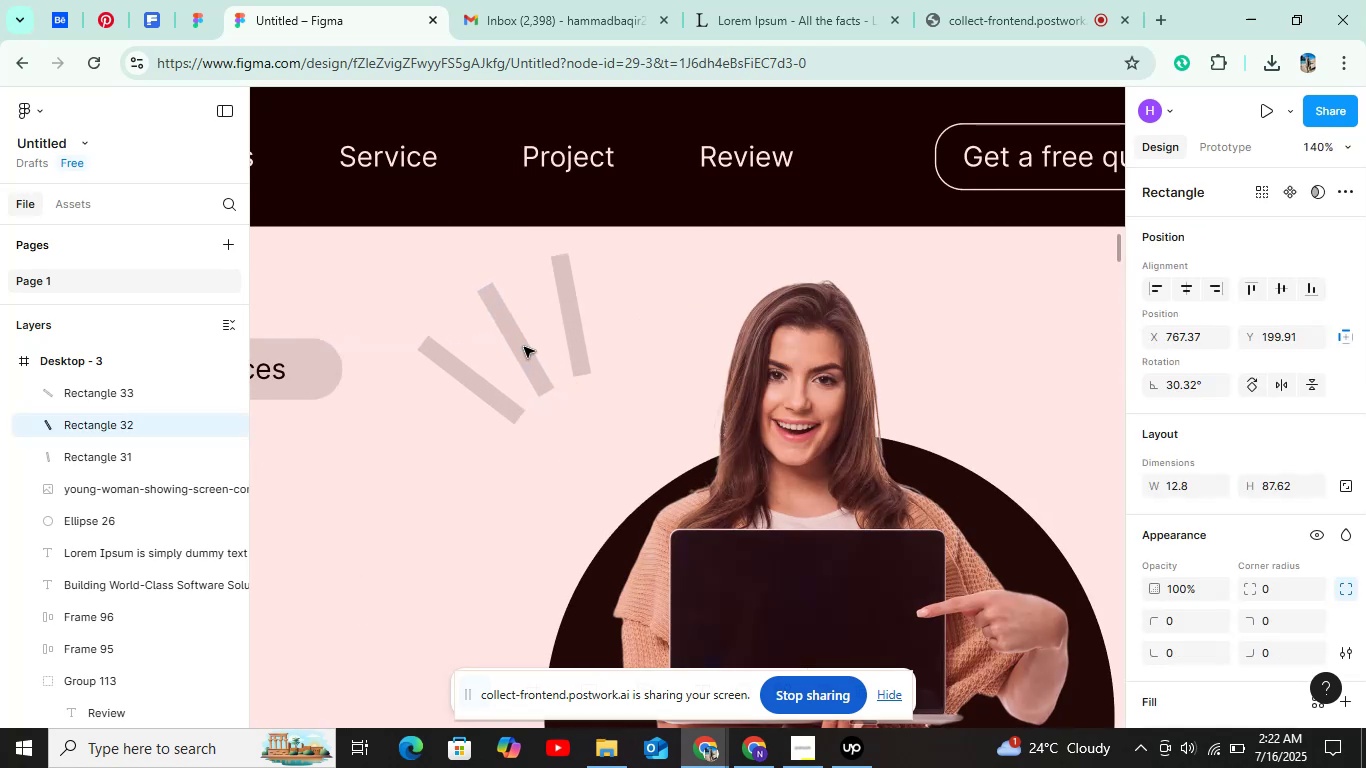 
key(ArrowLeft)
 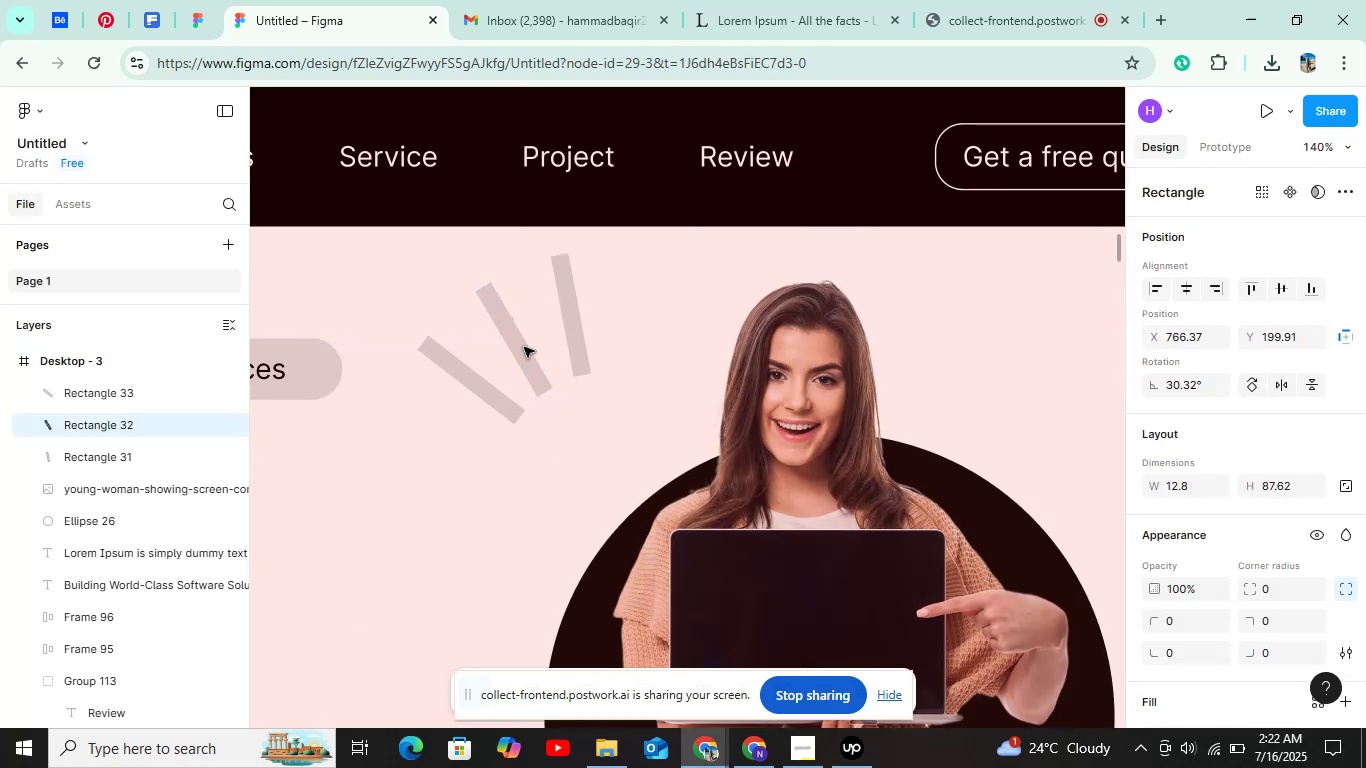 
key(ArrowLeft)
 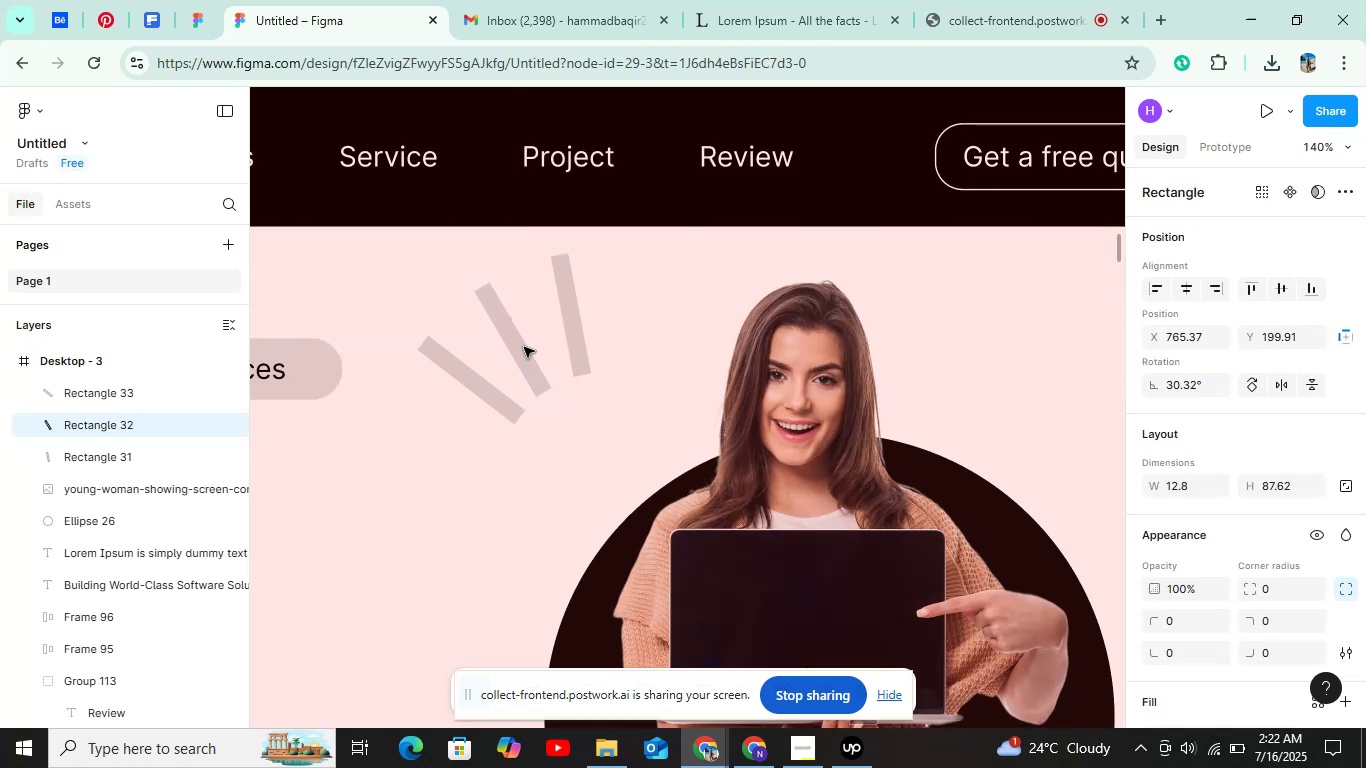 
key(ArrowUp)
 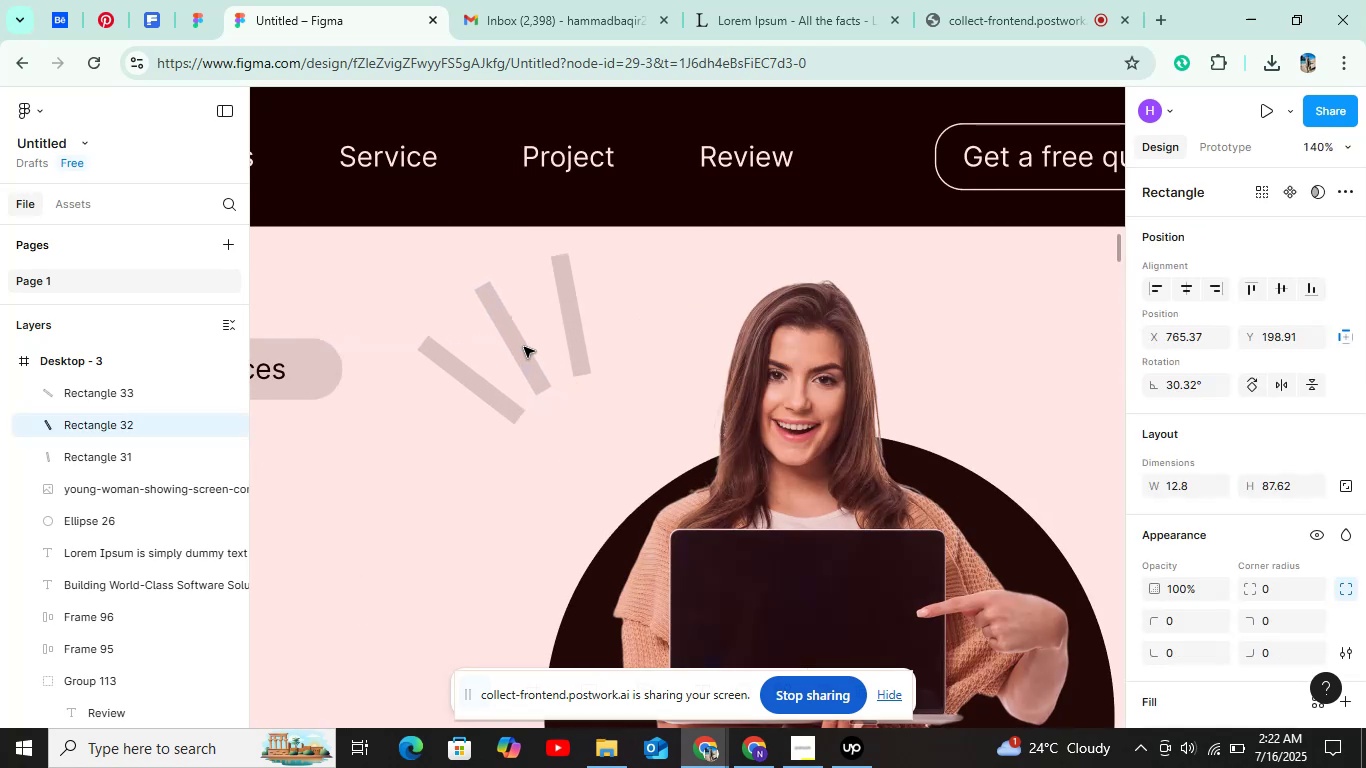 
hold_key(key=ControlLeft, duration=1.52)
scroll: coordinate [580, 290], scroll_direction: down, amount: 13.0
 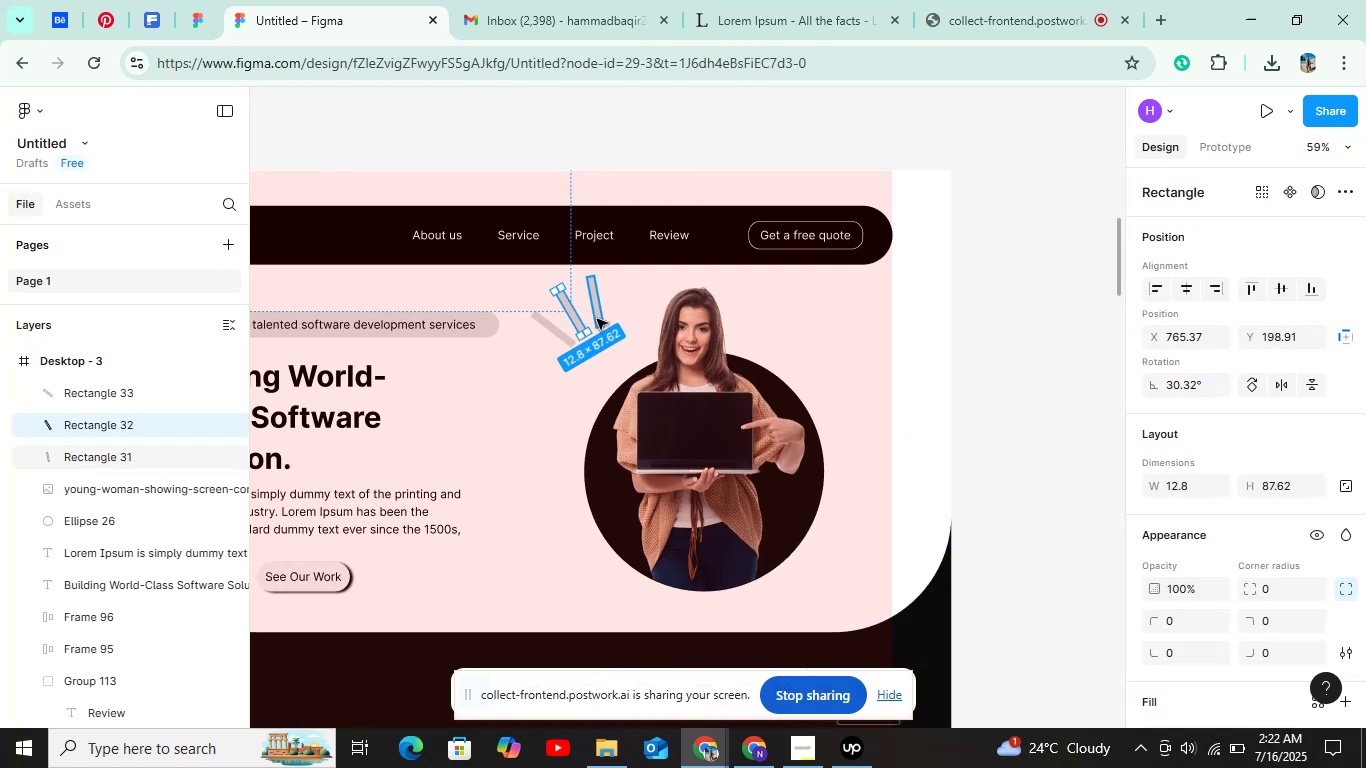 
hold_key(key=ControlLeft, duration=0.64)
scroll: coordinate [597, 319], scroll_direction: up, amount: 12.0
 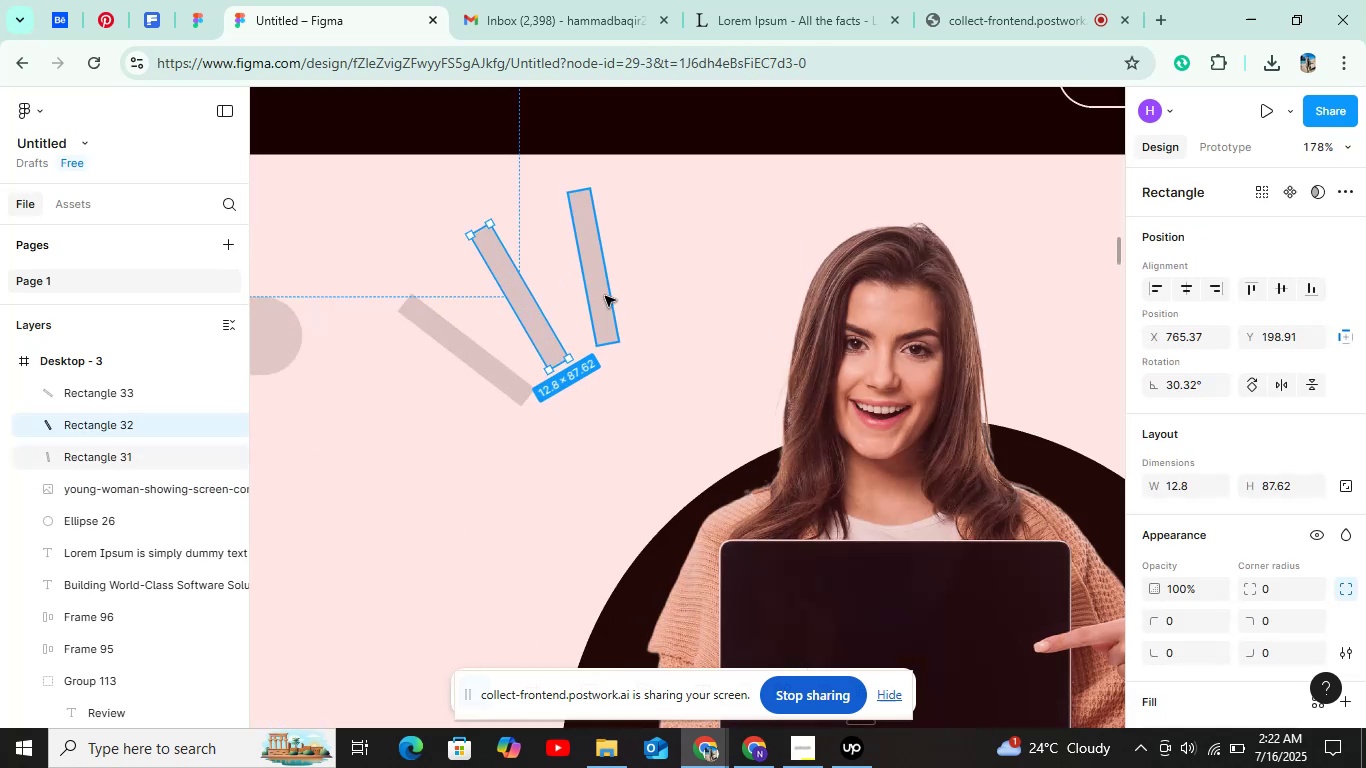 
left_click([605, 296])
 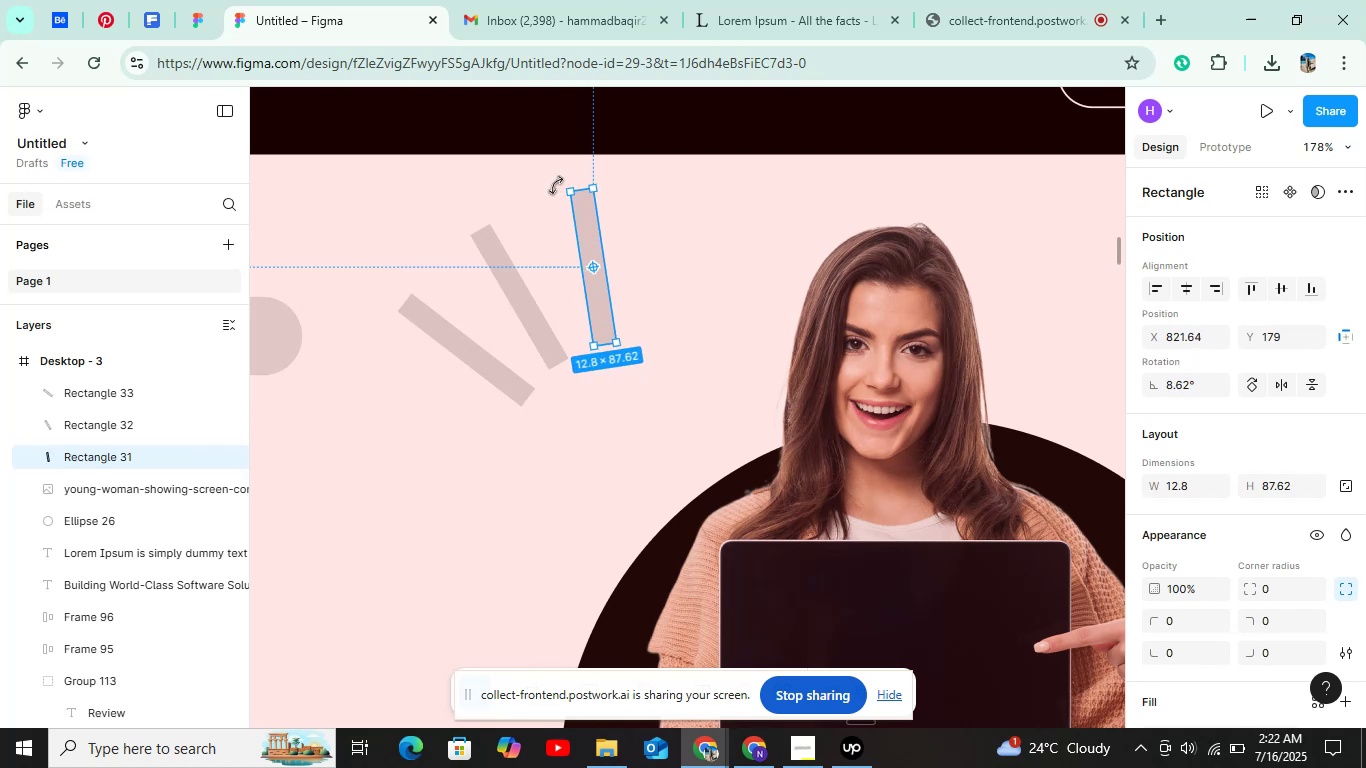 
wait(6.23)
 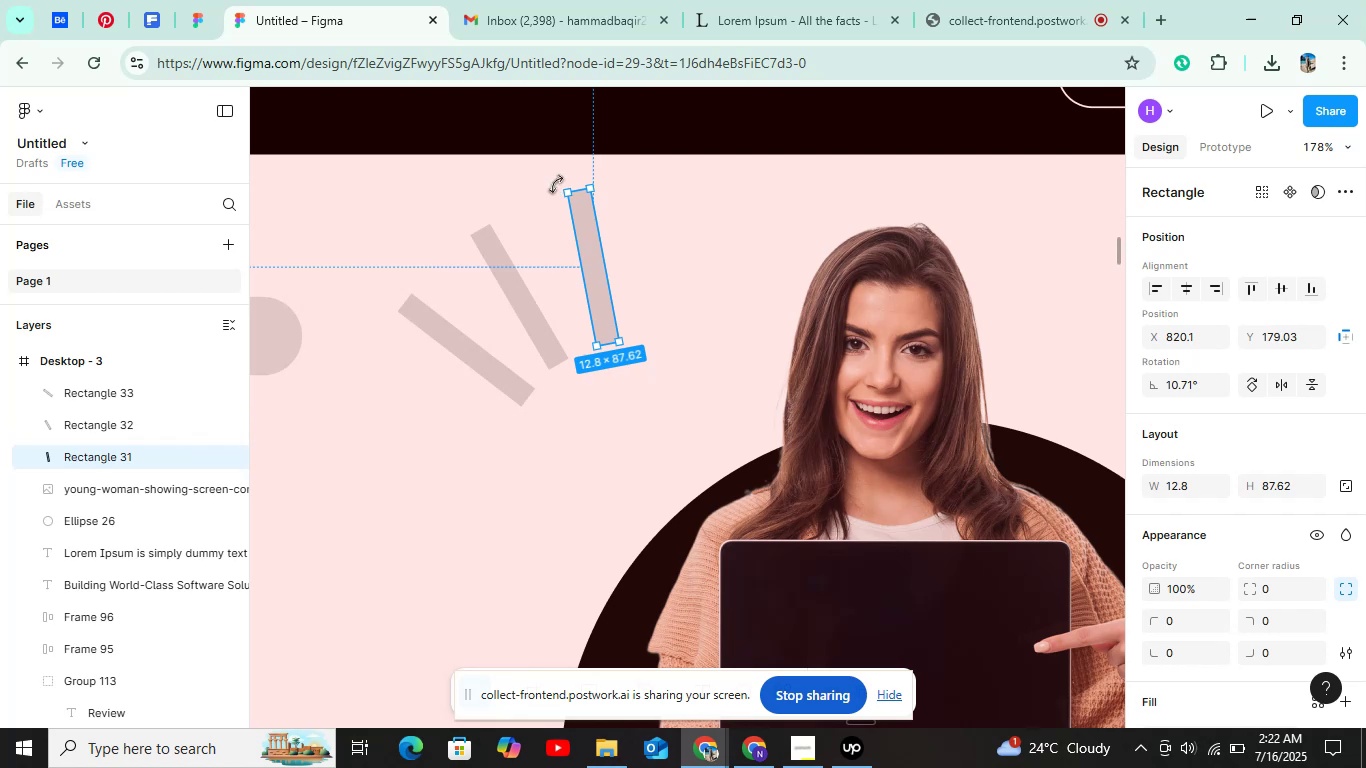 
left_click([416, 299])
 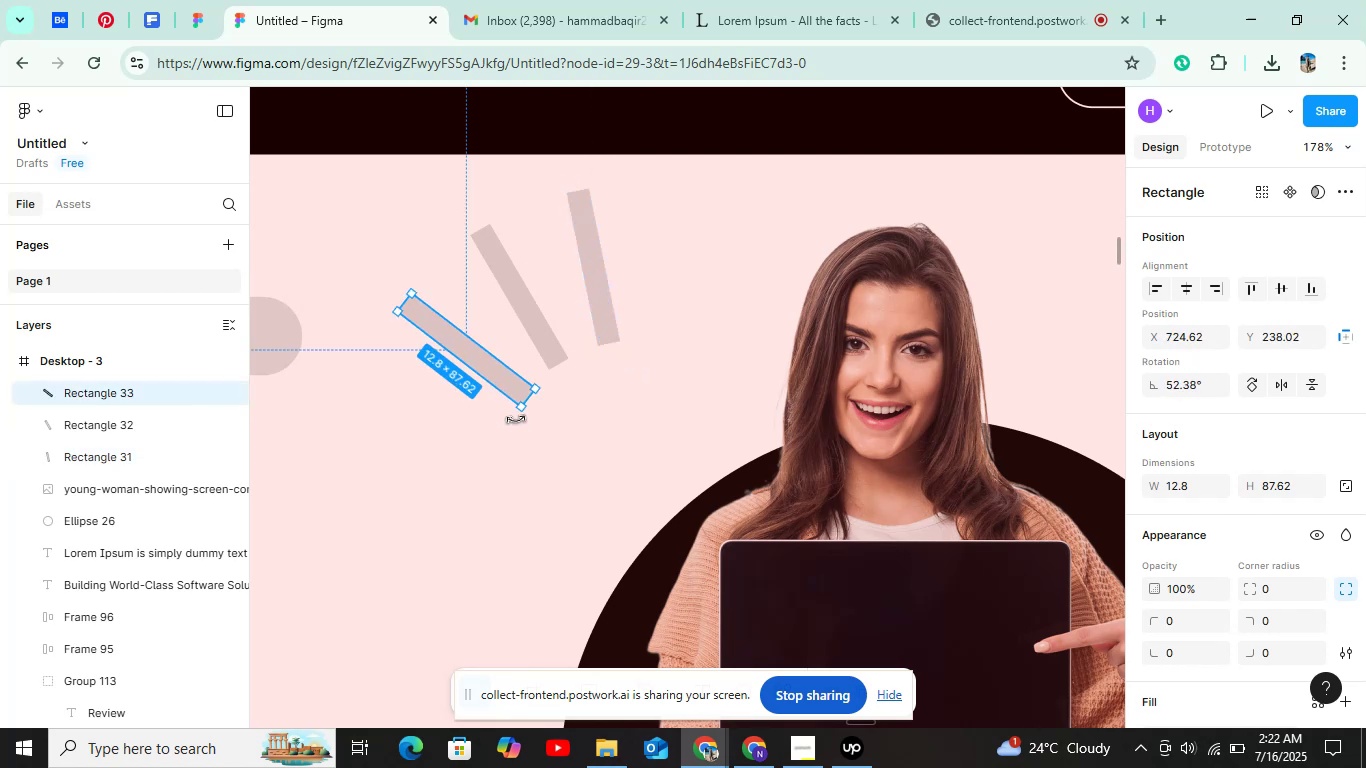 
left_click_drag(start_coordinate=[521, 419], to_coordinate=[516, 419])
 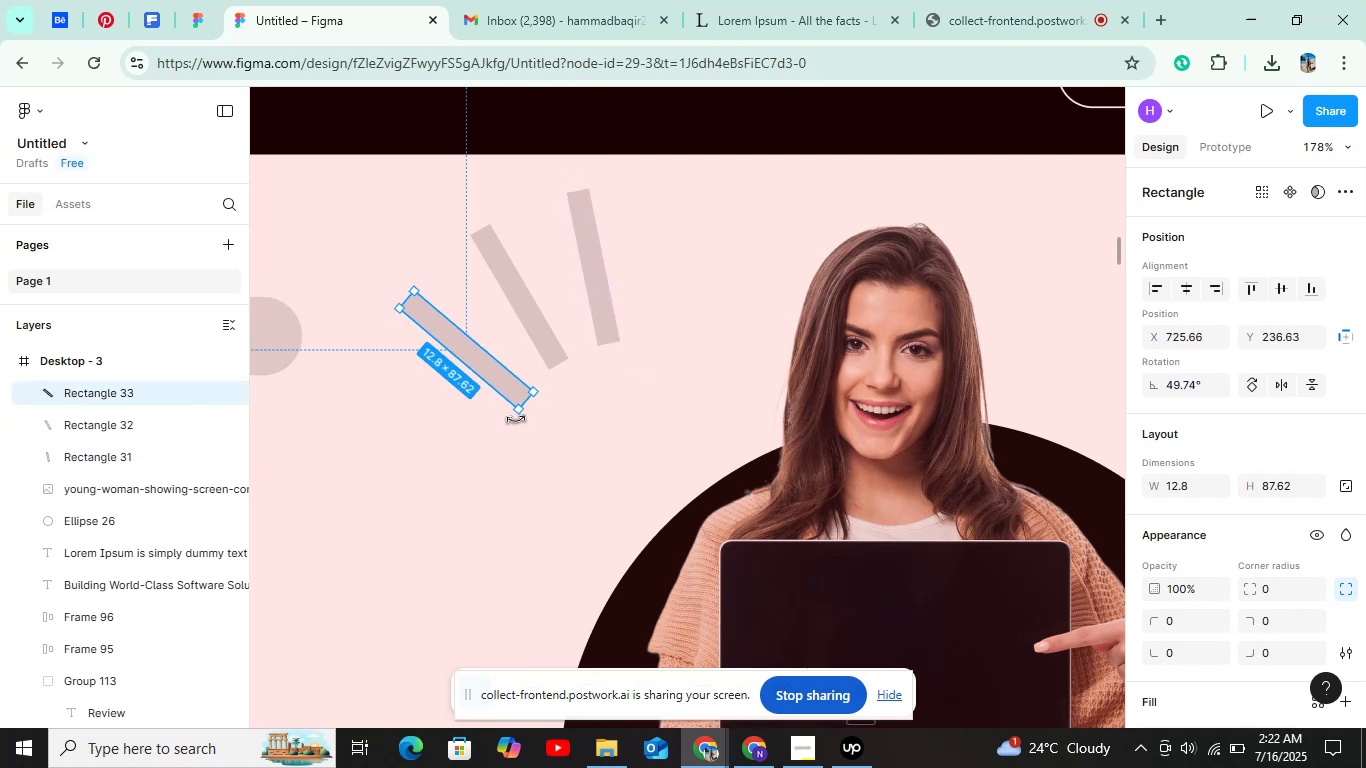 
hold_key(key=ControlLeft, duration=0.56)
scroll: coordinate [534, 267], scroll_direction: down, amount: 7.0
 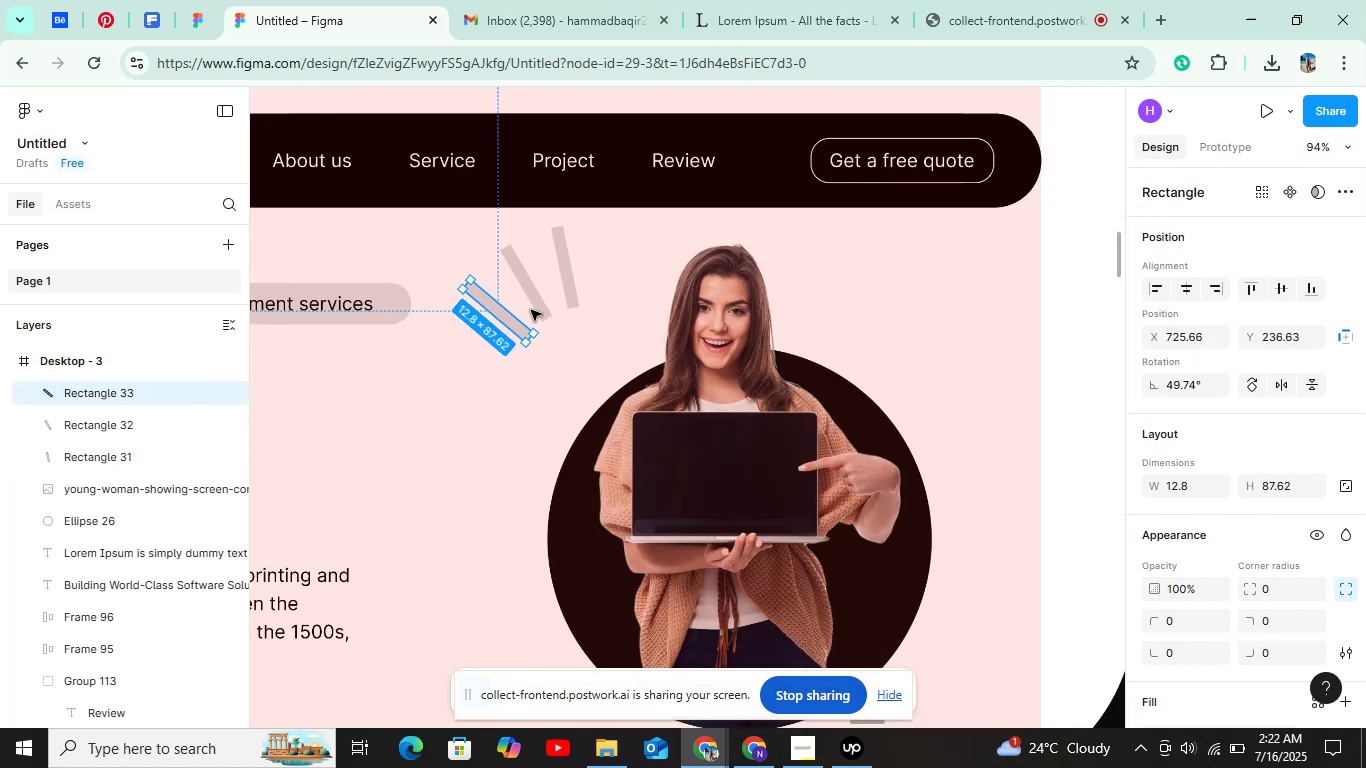 
left_click([530, 389])
 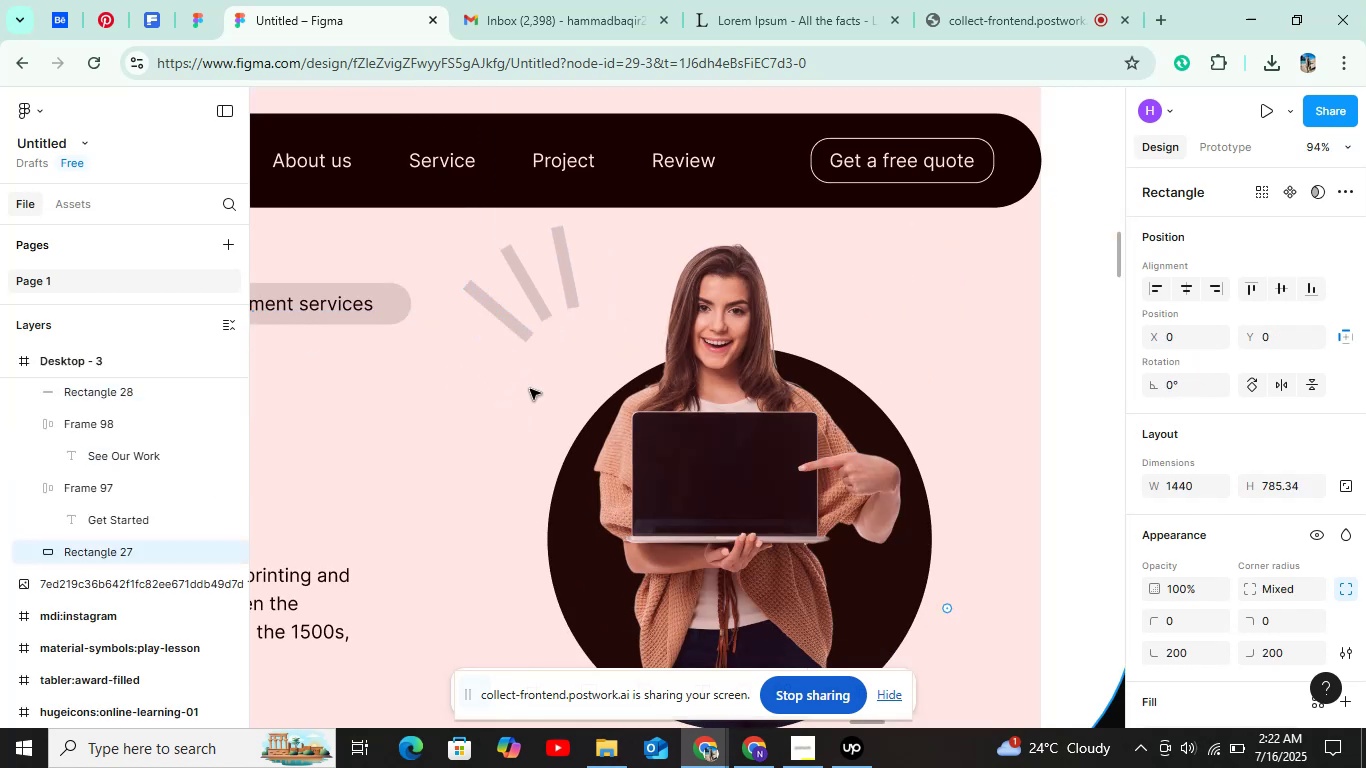 
hold_key(key=ControlLeft, duration=0.84)
scroll: coordinate [530, 316], scroll_direction: down, amount: 6.0
 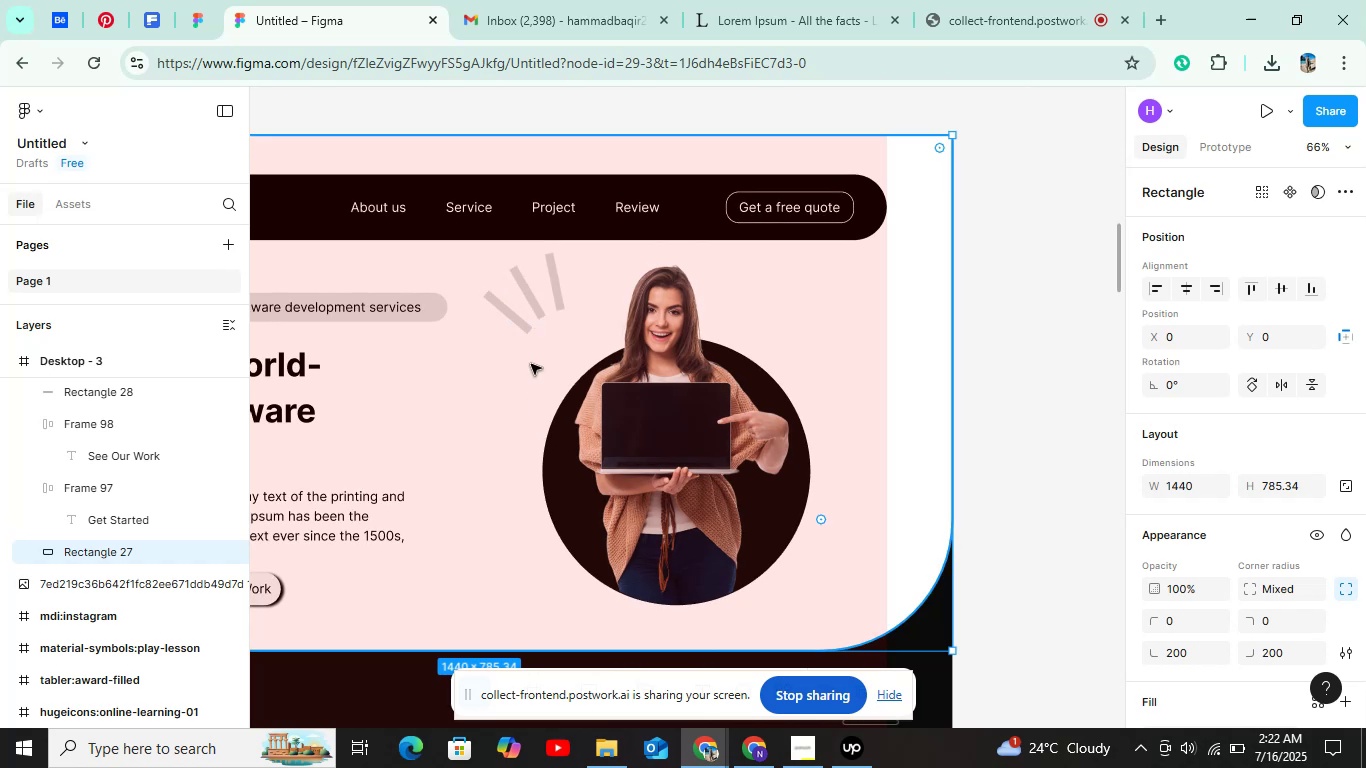 
hold_key(key=ControlLeft, duration=0.55)
left_click([514, 315])
 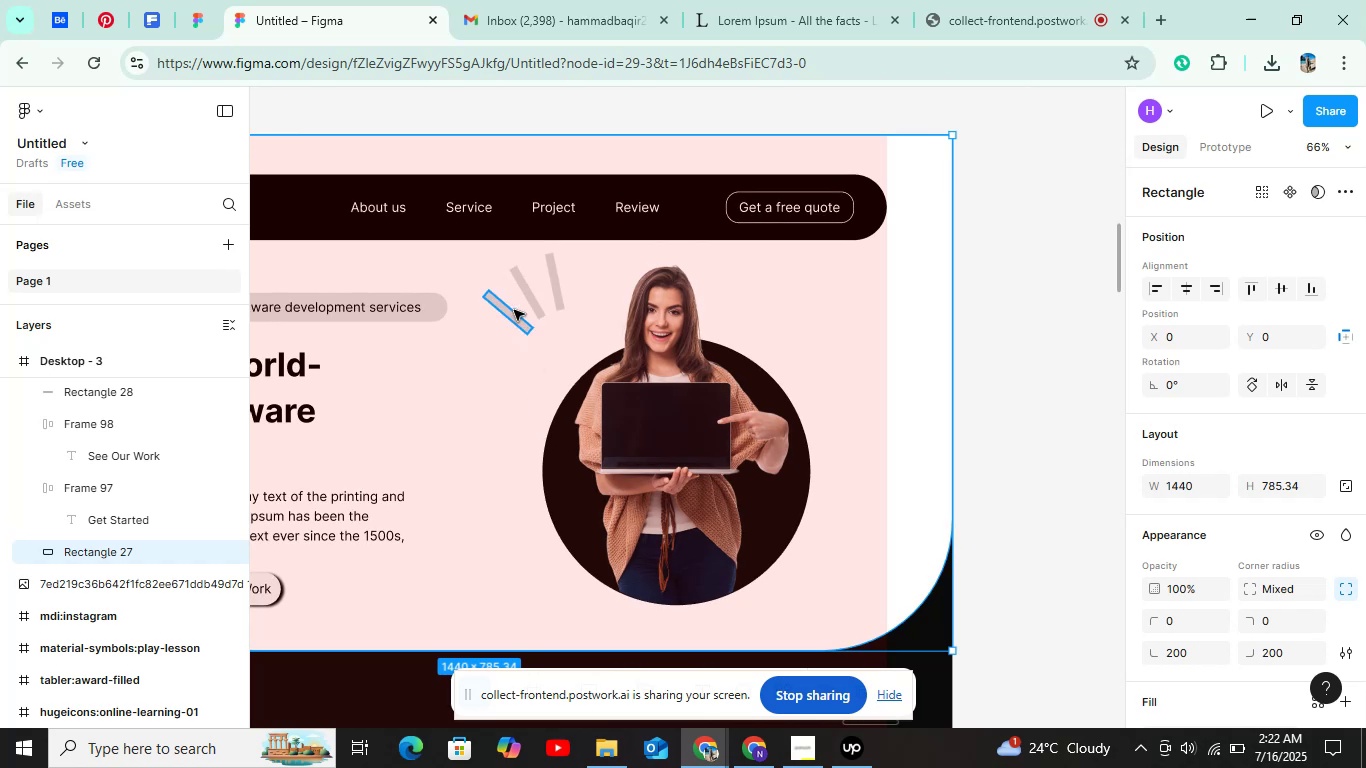 
hold_key(key=ShiftLeft, duration=1.52)
left_click([529, 296])
 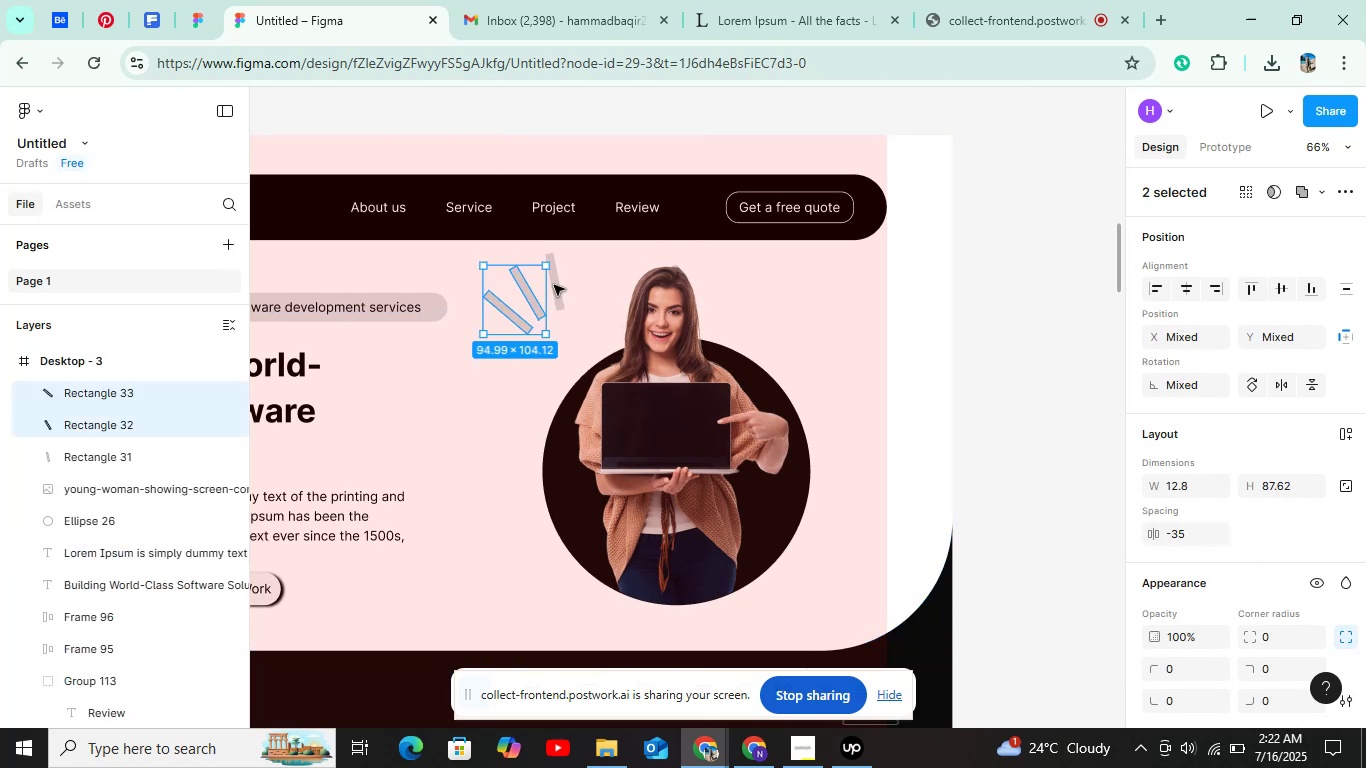 
left_click([554, 285])
 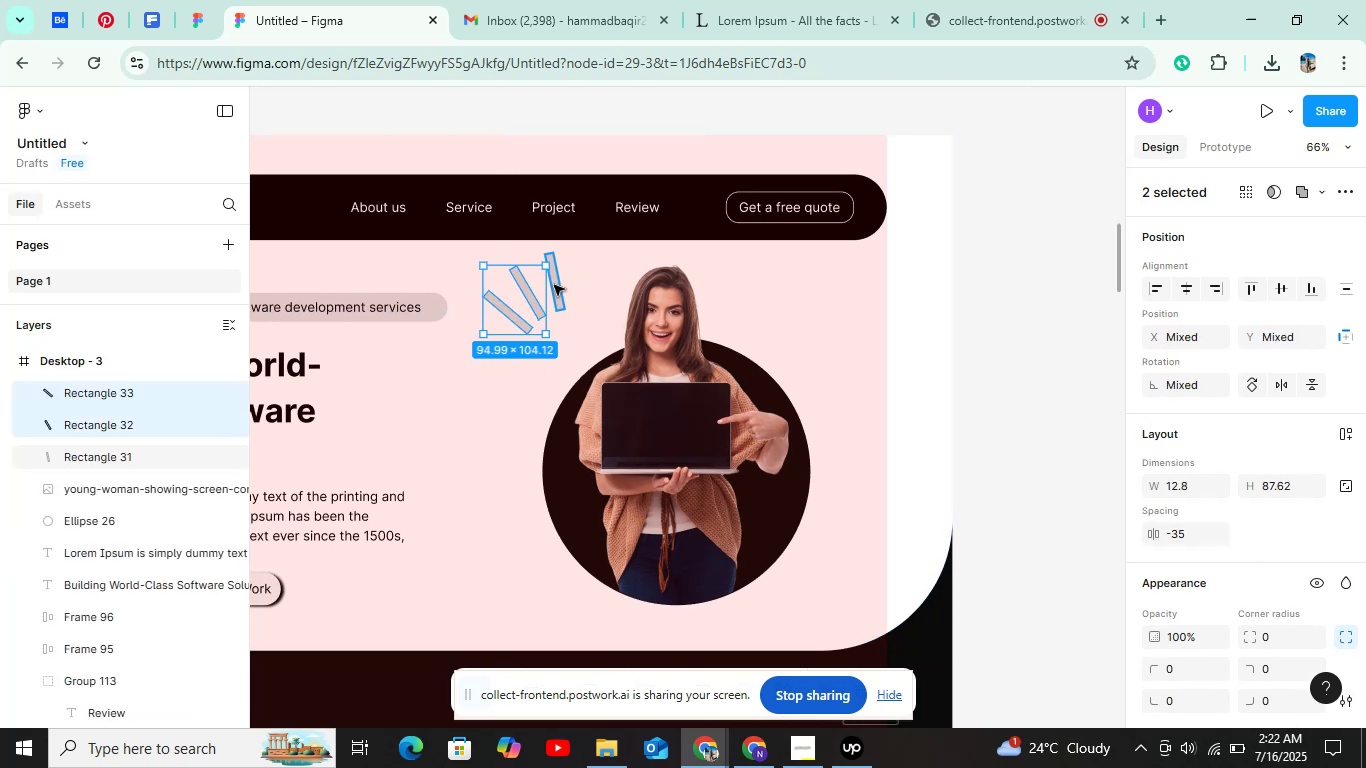 
key(Shift+ShiftLeft)
 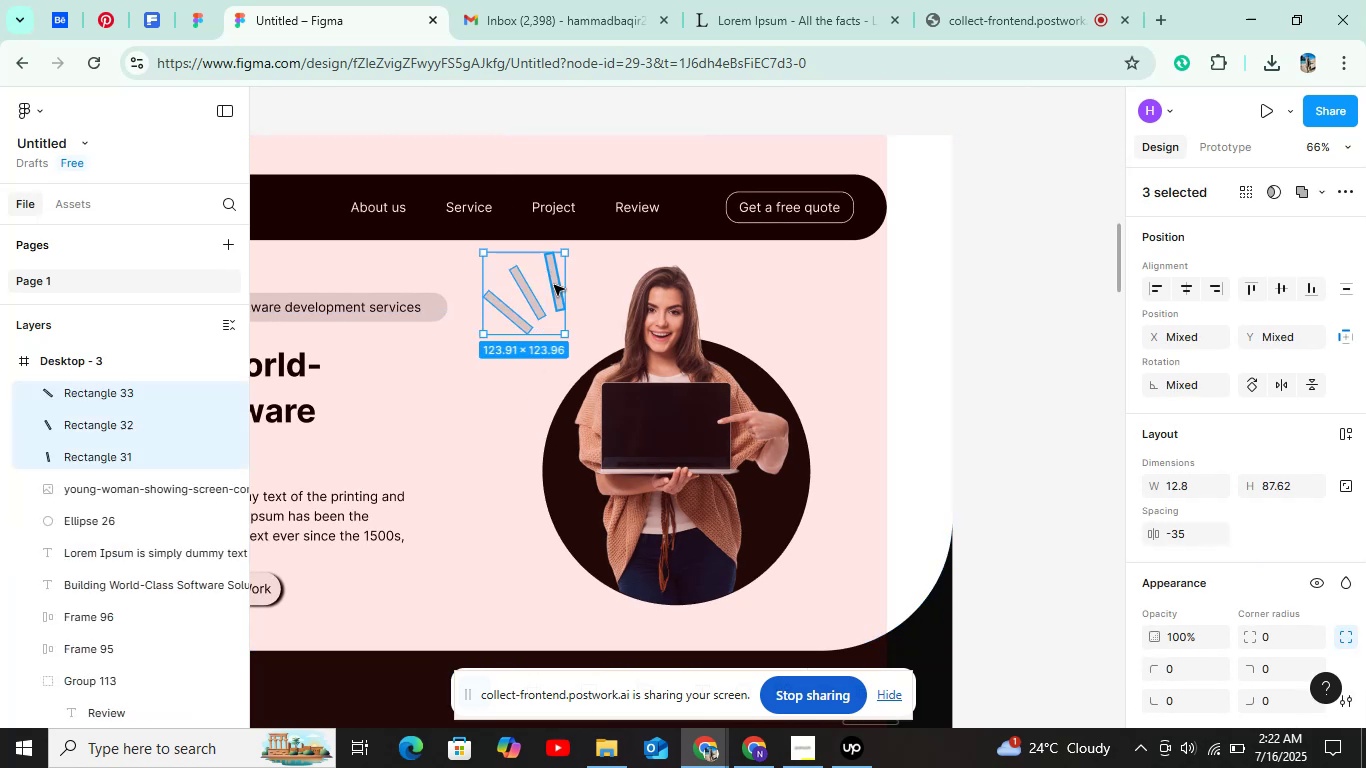 
key(Shift+ShiftLeft)
 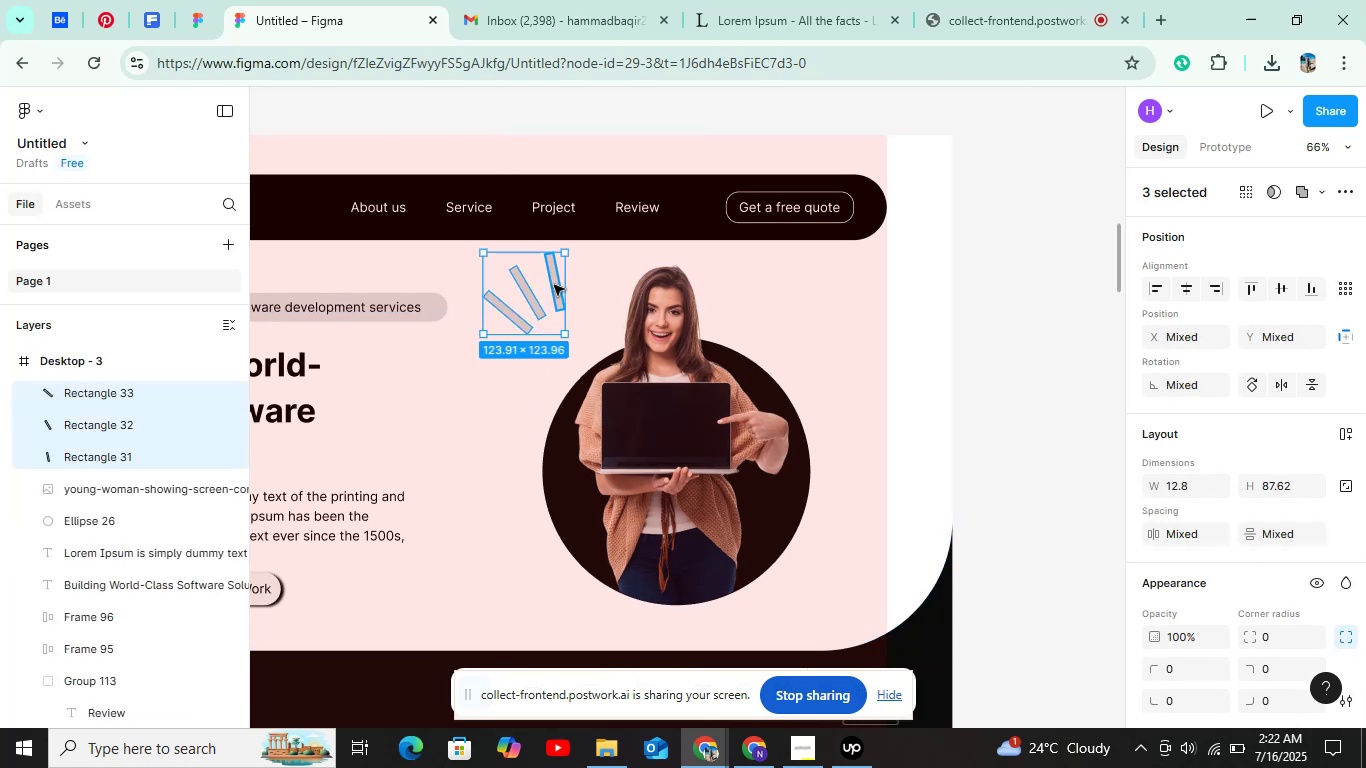 
key(Shift+ShiftLeft)
 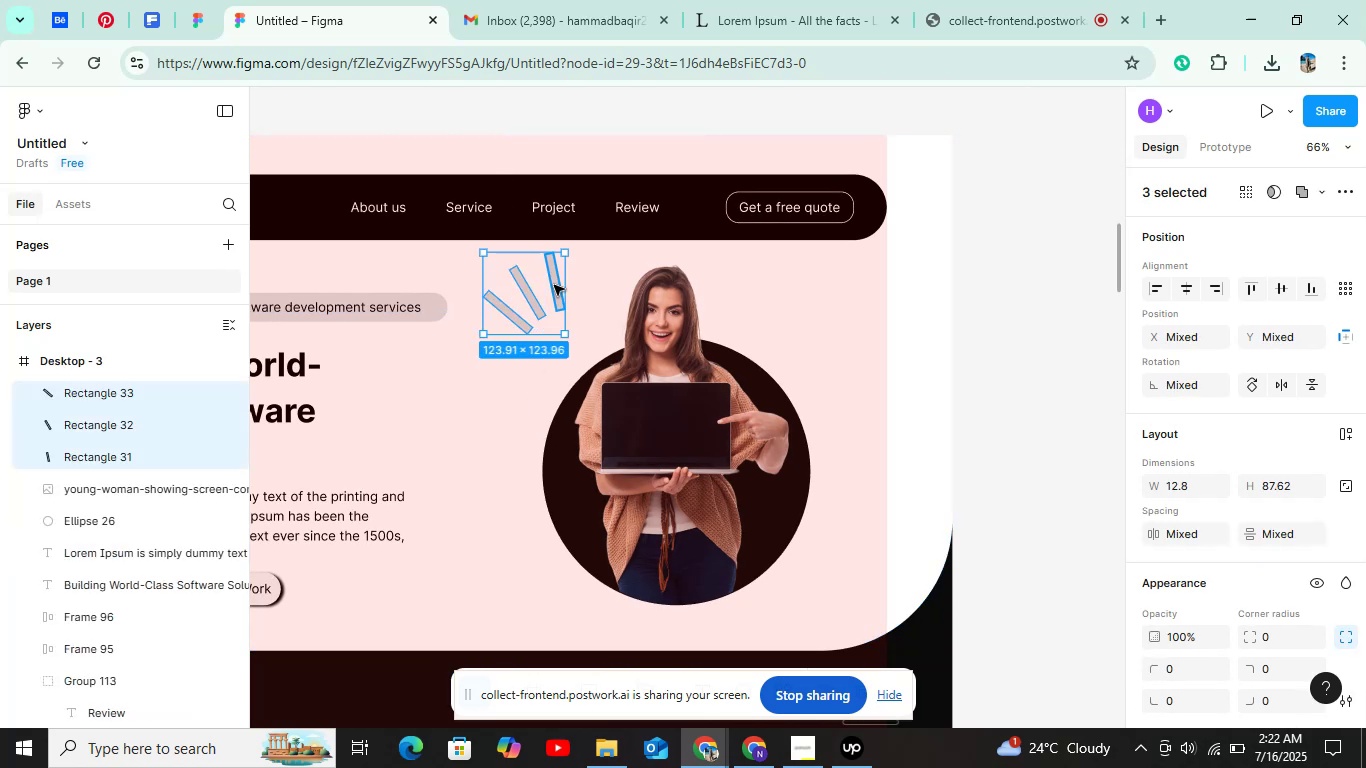 
key(Shift+ShiftLeft)
 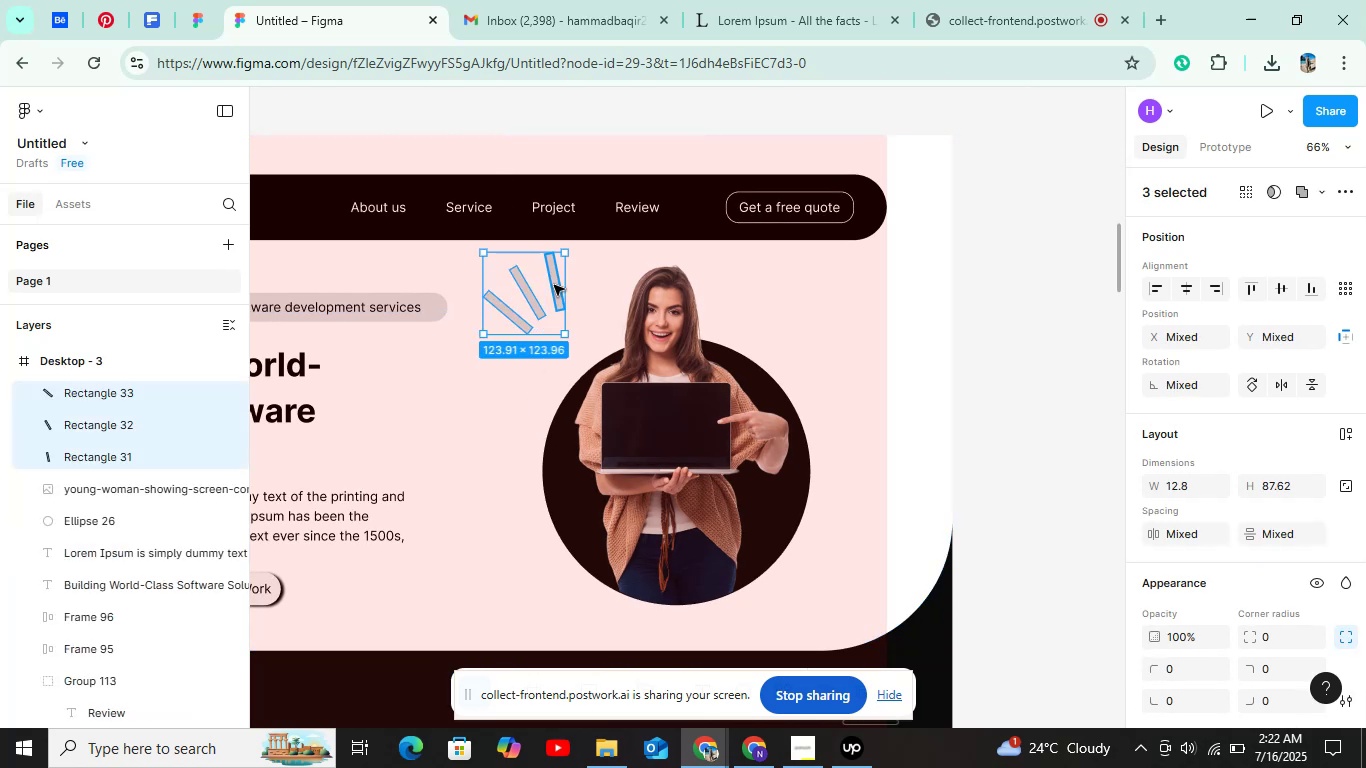 
key(Shift+ShiftLeft)
 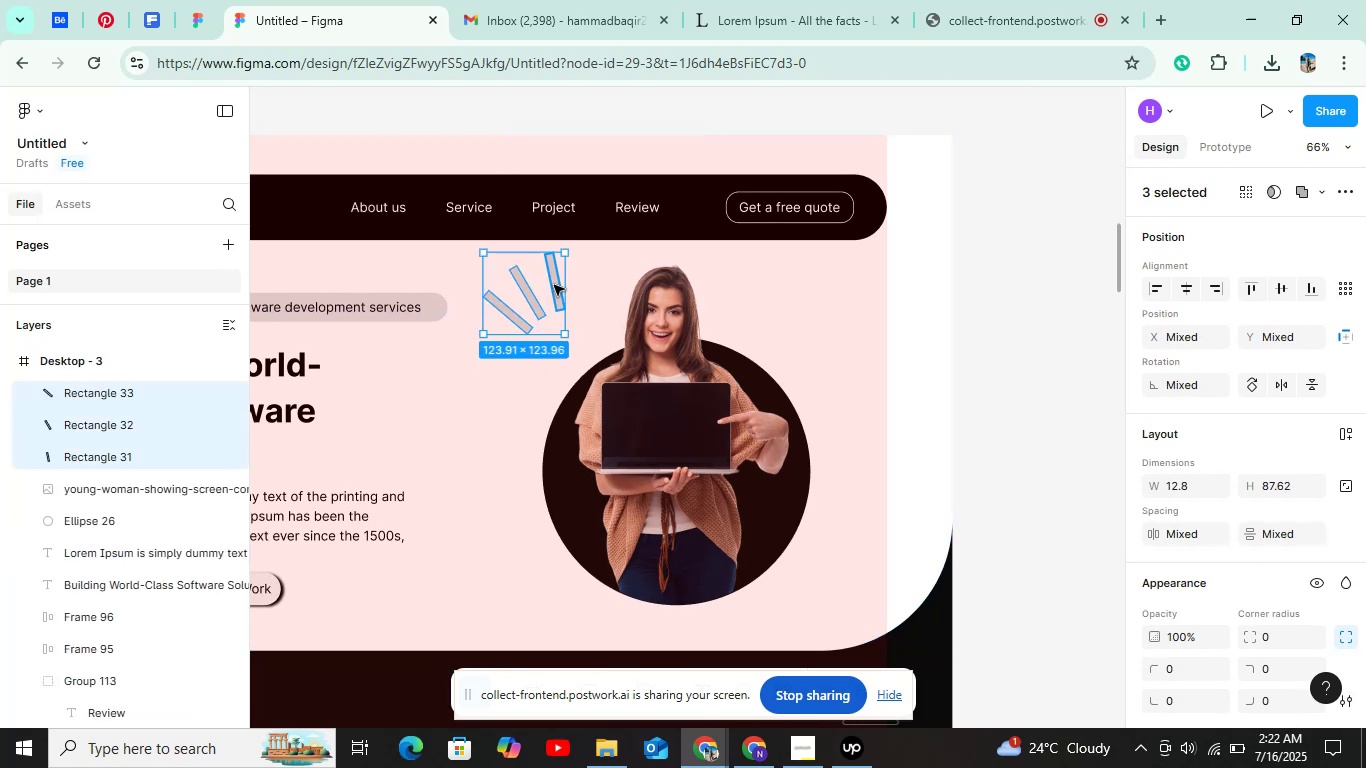 
key(Shift+ShiftLeft)
 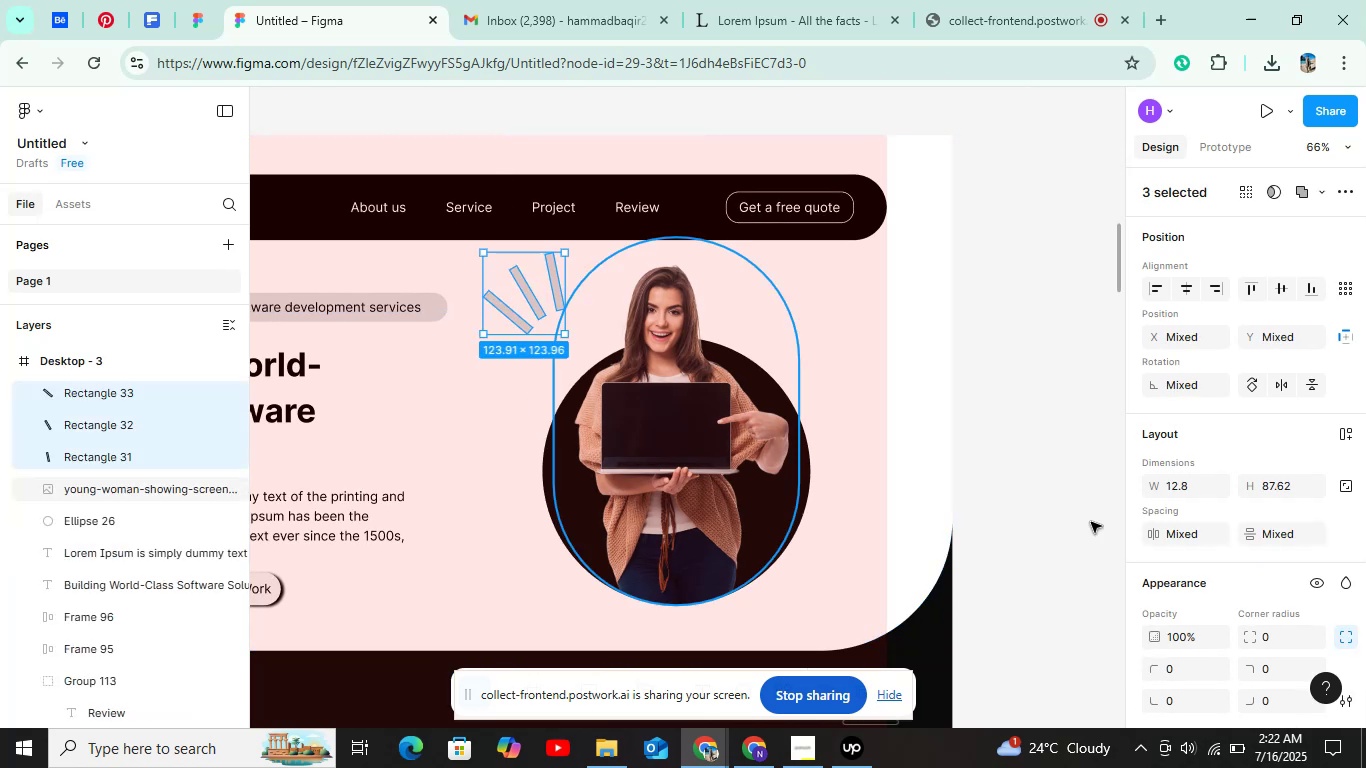 
scroll: coordinate [1181, 583], scroll_direction: down, amount: 4.0
 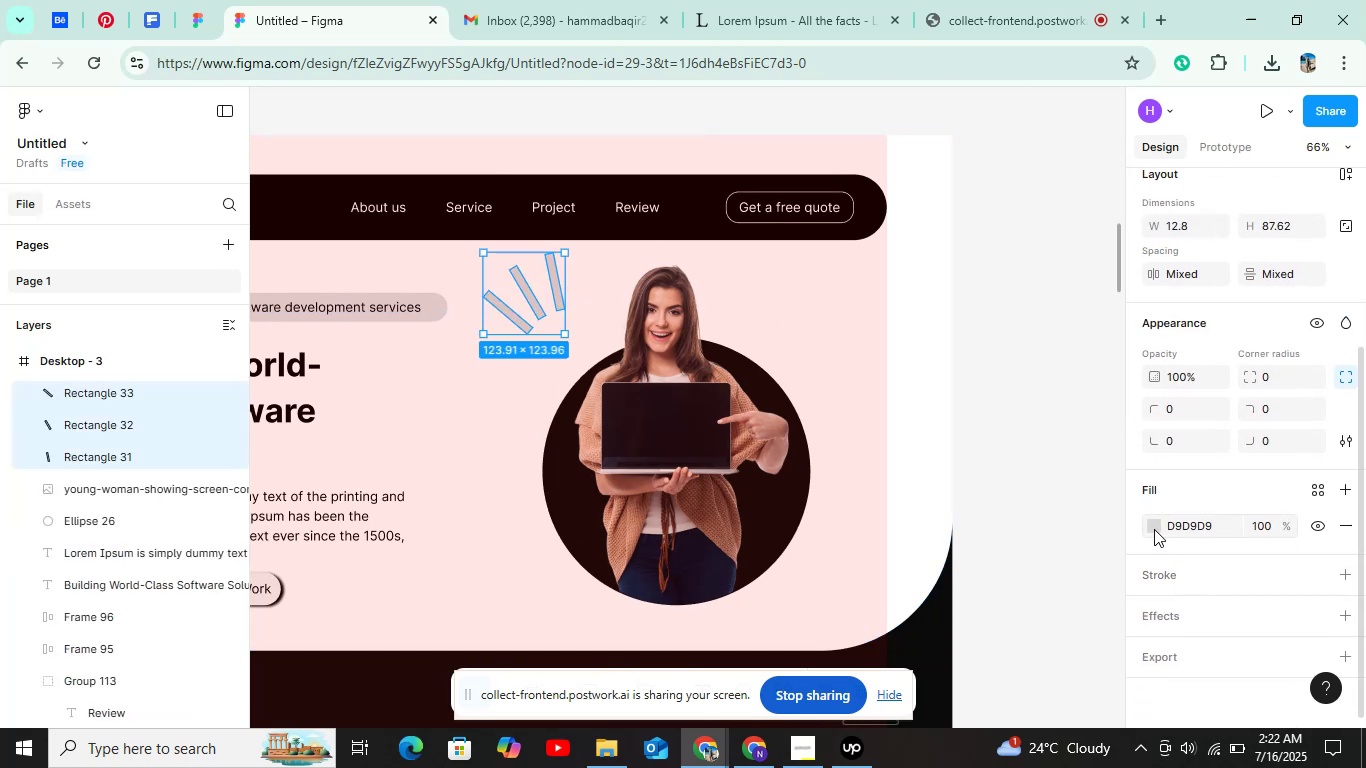 
left_click([1154, 528])
 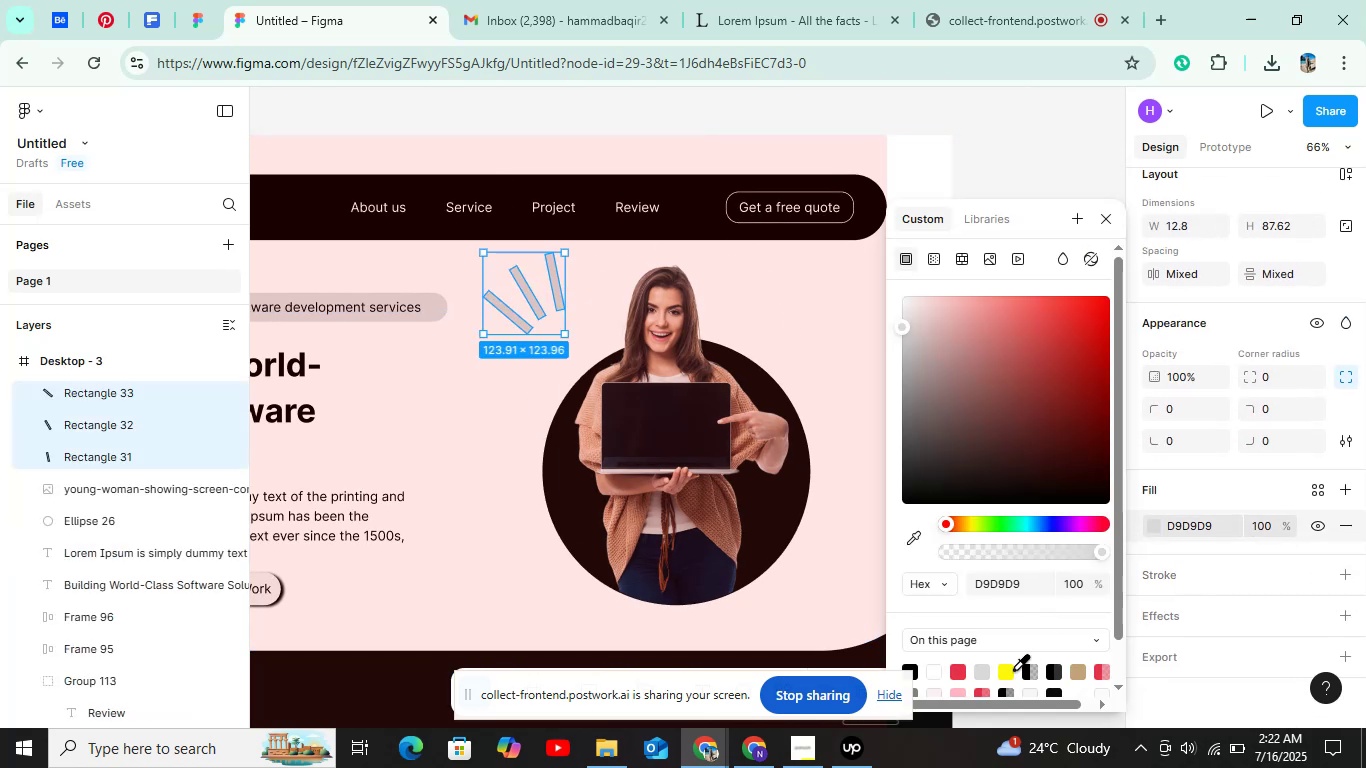 
hold_key(key=ShiftLeft, duration=0.43)
scroll: coordinate [631, 545], scroll_direction: up, amount: 6.0
 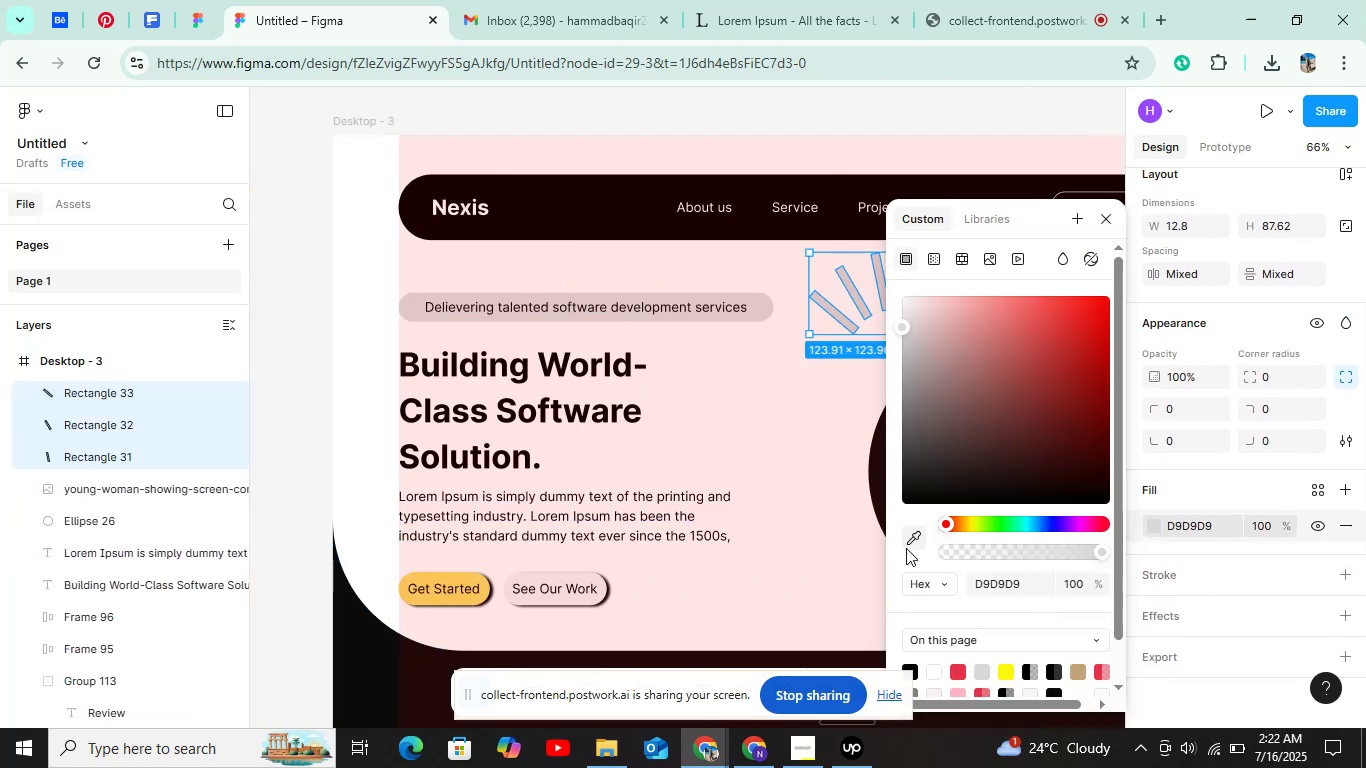 
left_click([906, 545])
 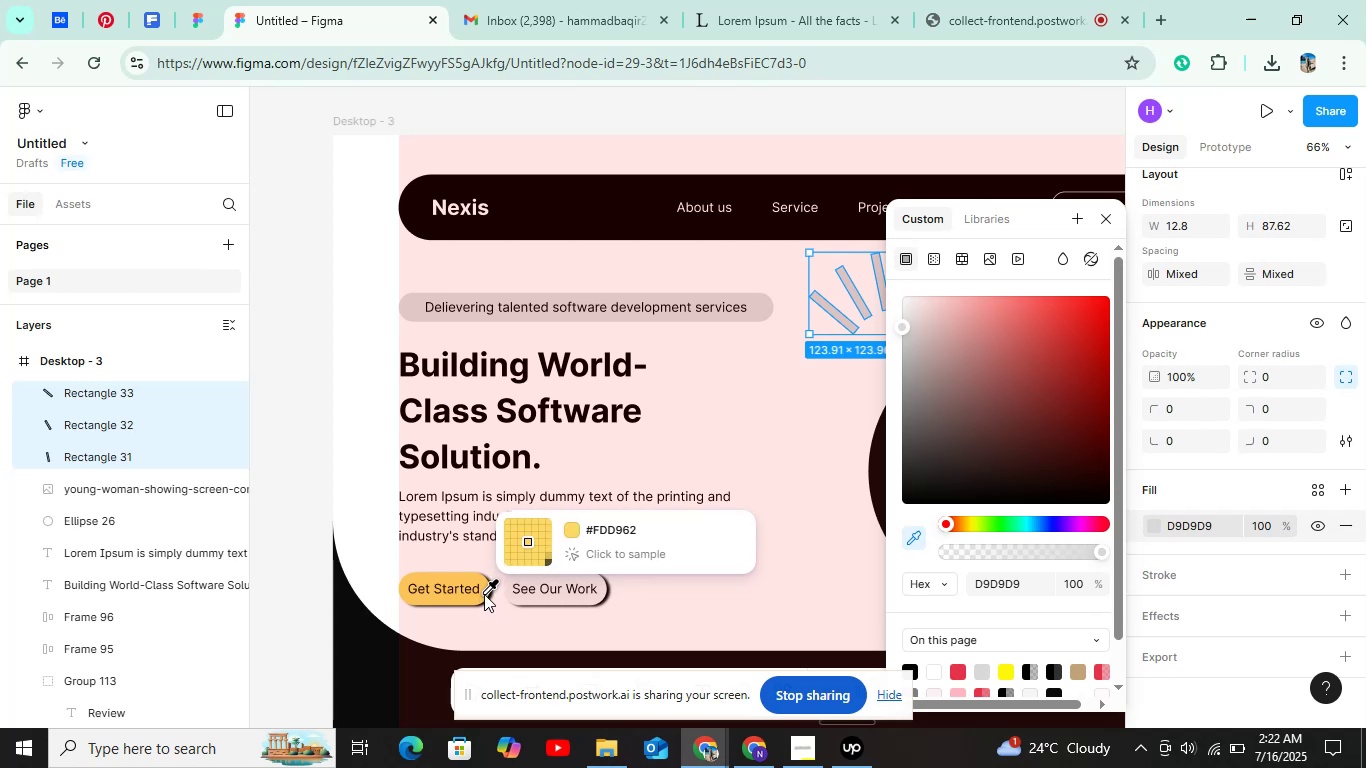 
left_click([484, 594])
 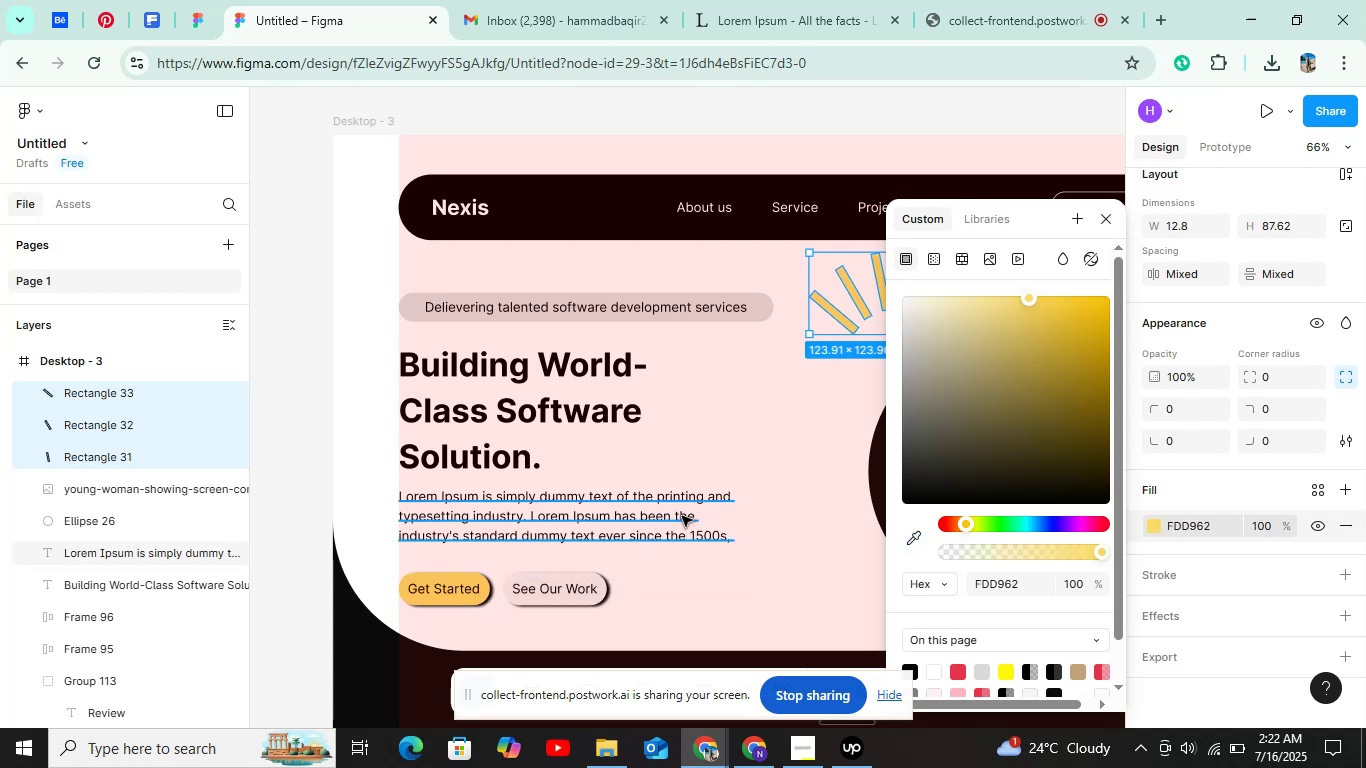 
hold_key(key=ShiftLeft, duration=0.53)
scroll: coordinate [682, 516], scroll_direction: down, amount: 6.0
 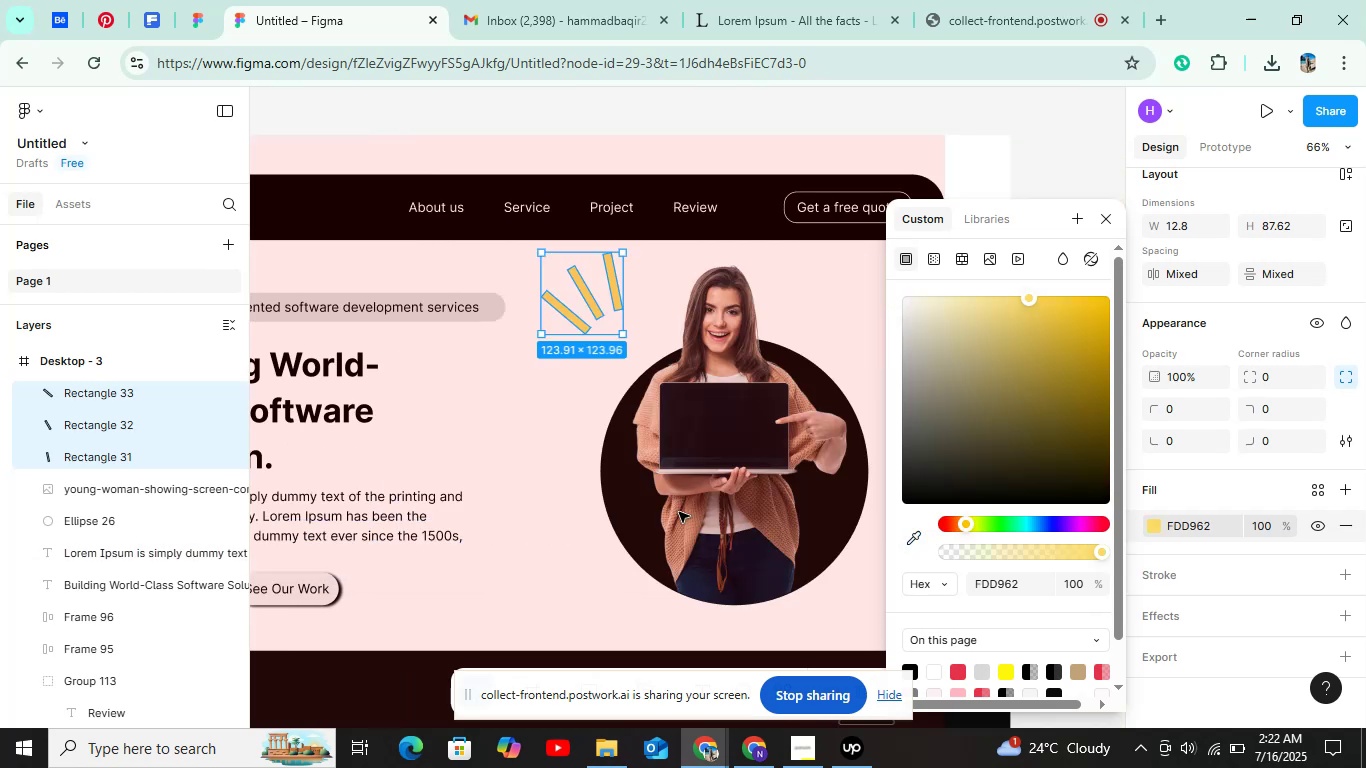 
key(Control+ControlLeft)
 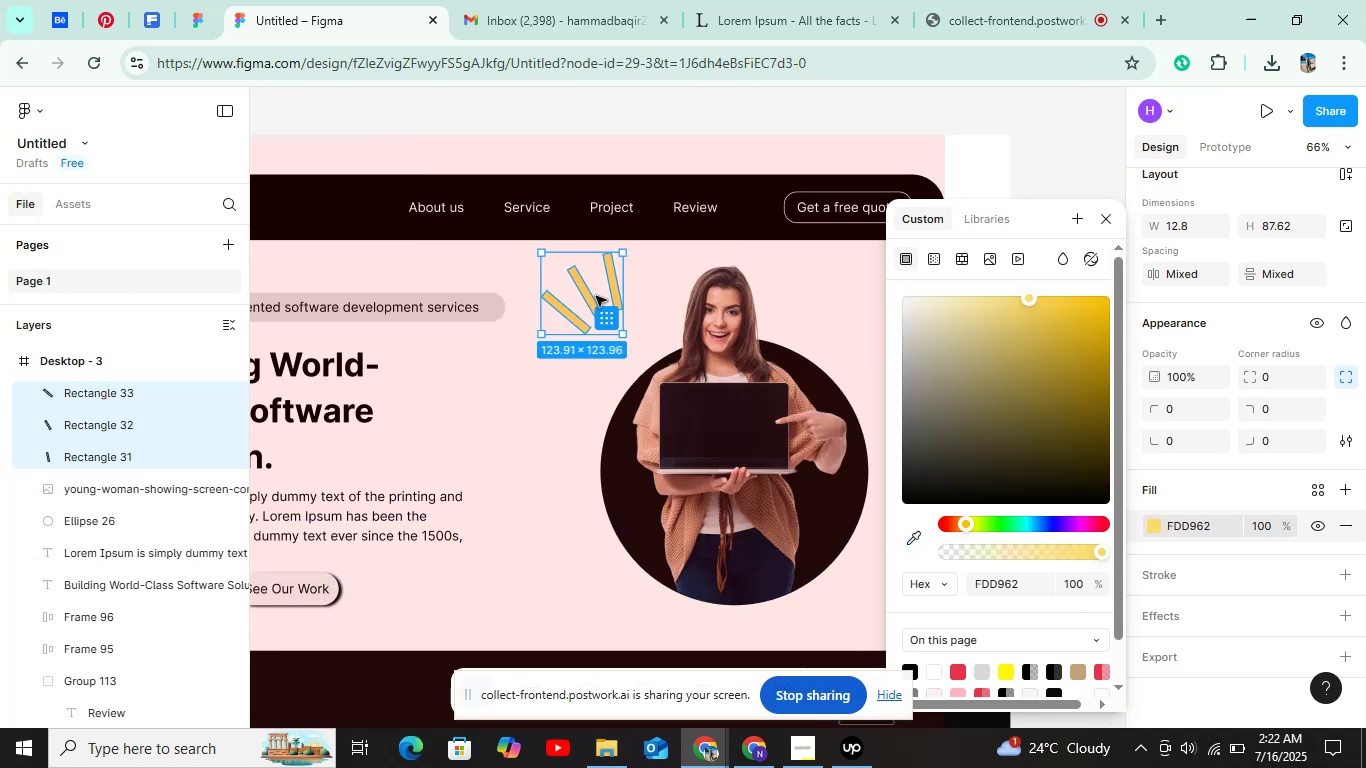 
left_click_drag(start_coordinate=[596, 296], to_coordinate=[647, 298])
 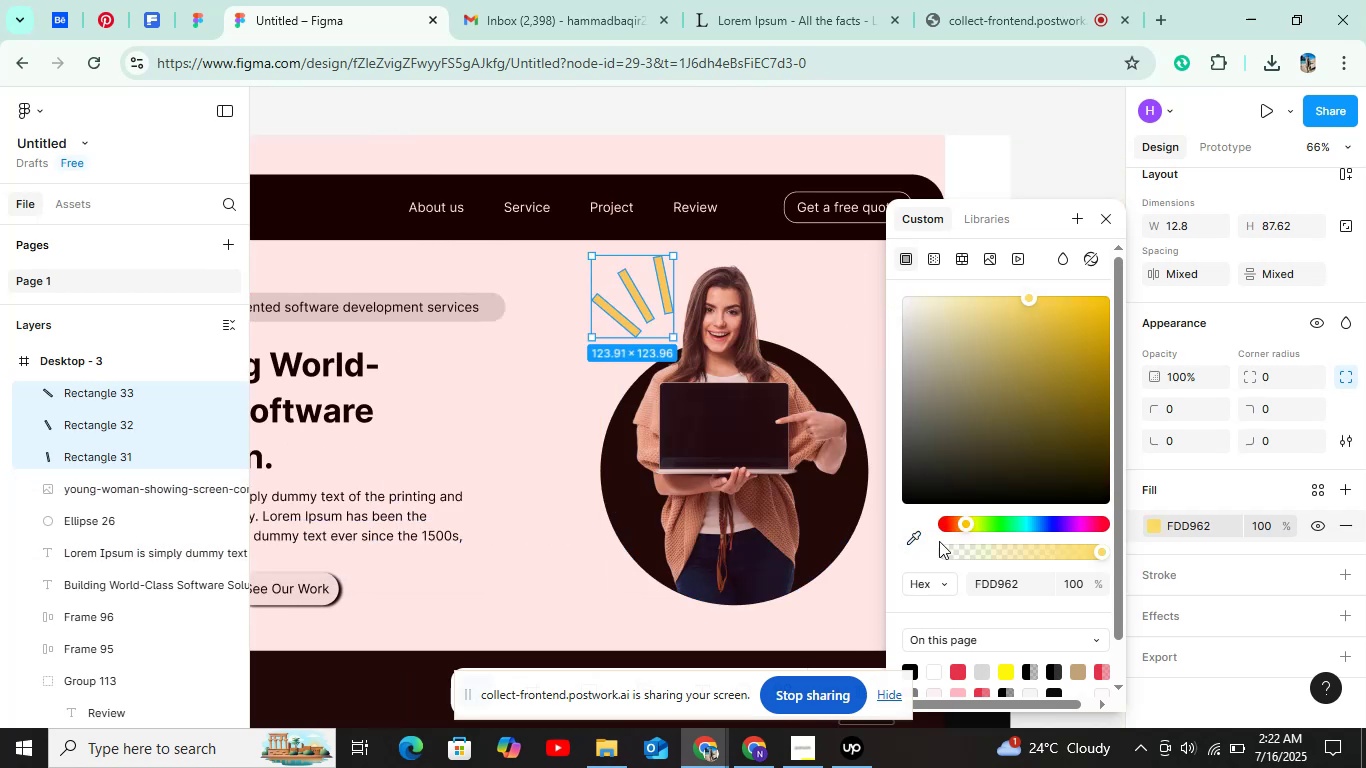 
left_click([850, 614])
 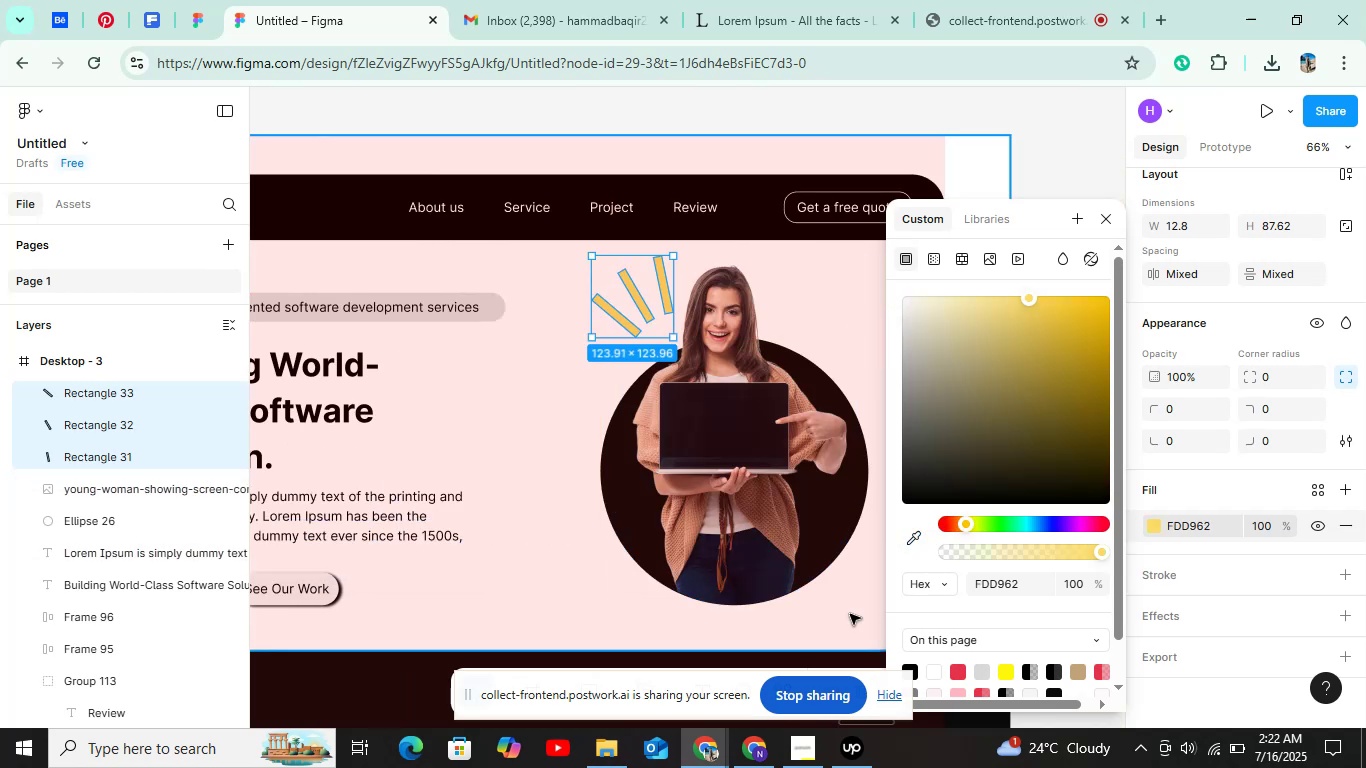 
hold_key(key=ControlLeft, duration=1.12)
scroll: coordinate [839, 523], scroll_direction: down, amount: 11.0
 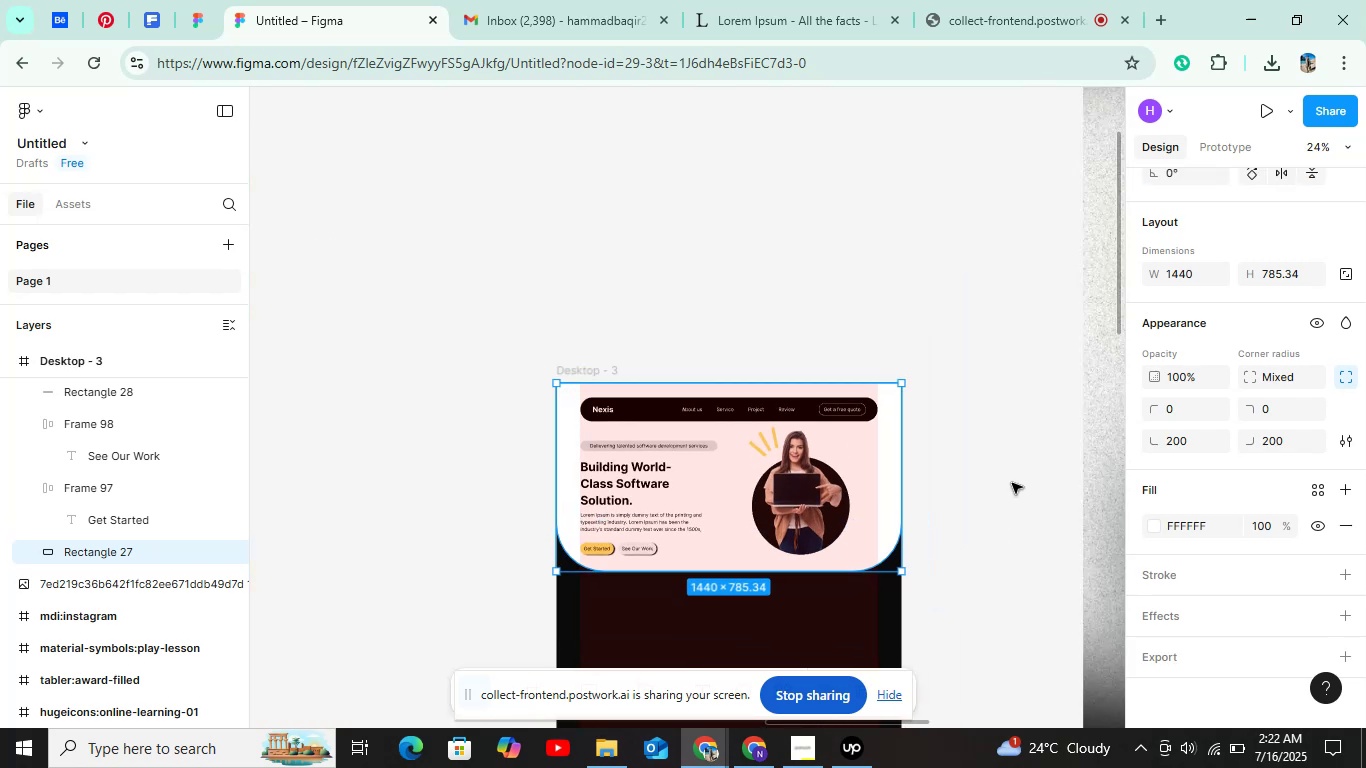 
left_click([1012, 483])
 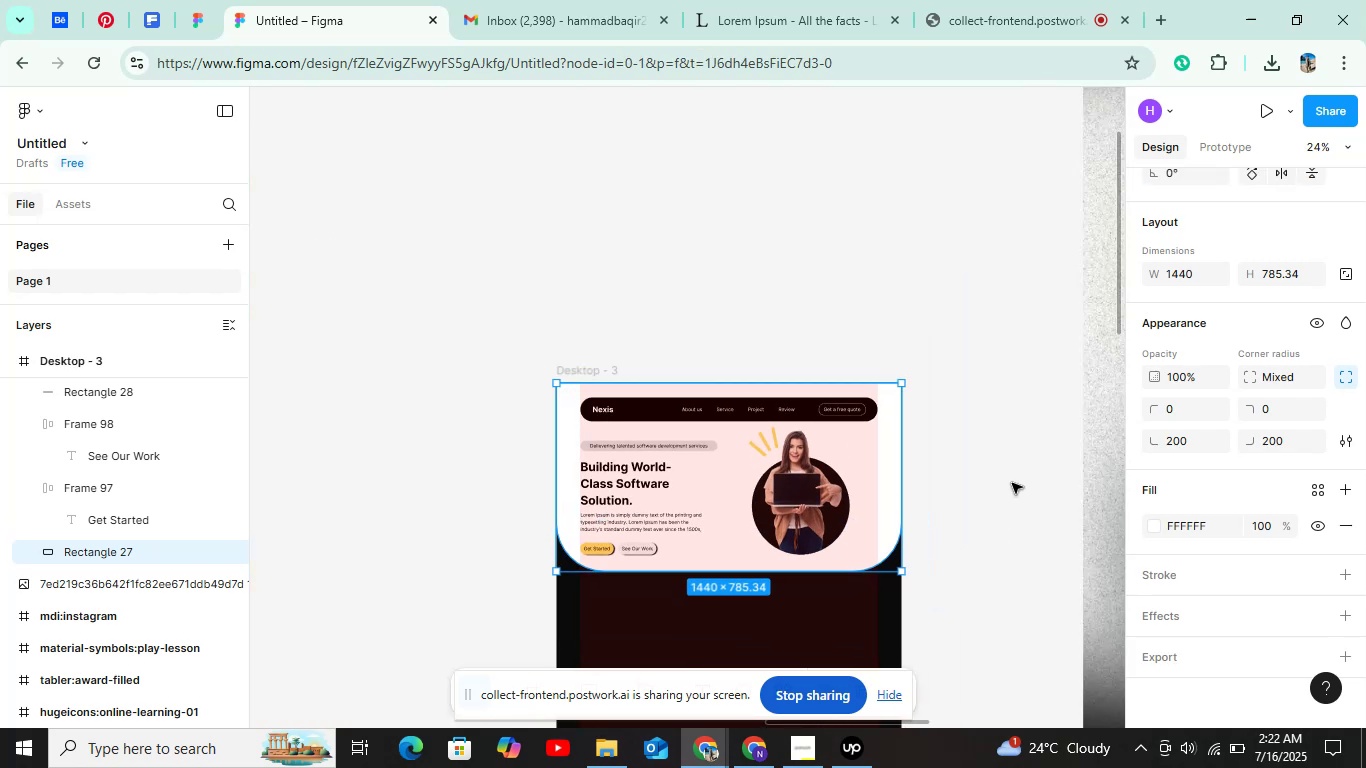 
hold_key(key=ControlLeft, duration=0.52)
scroll: coordinate [899, 310], scroll_direction: up, amount: 7.0
 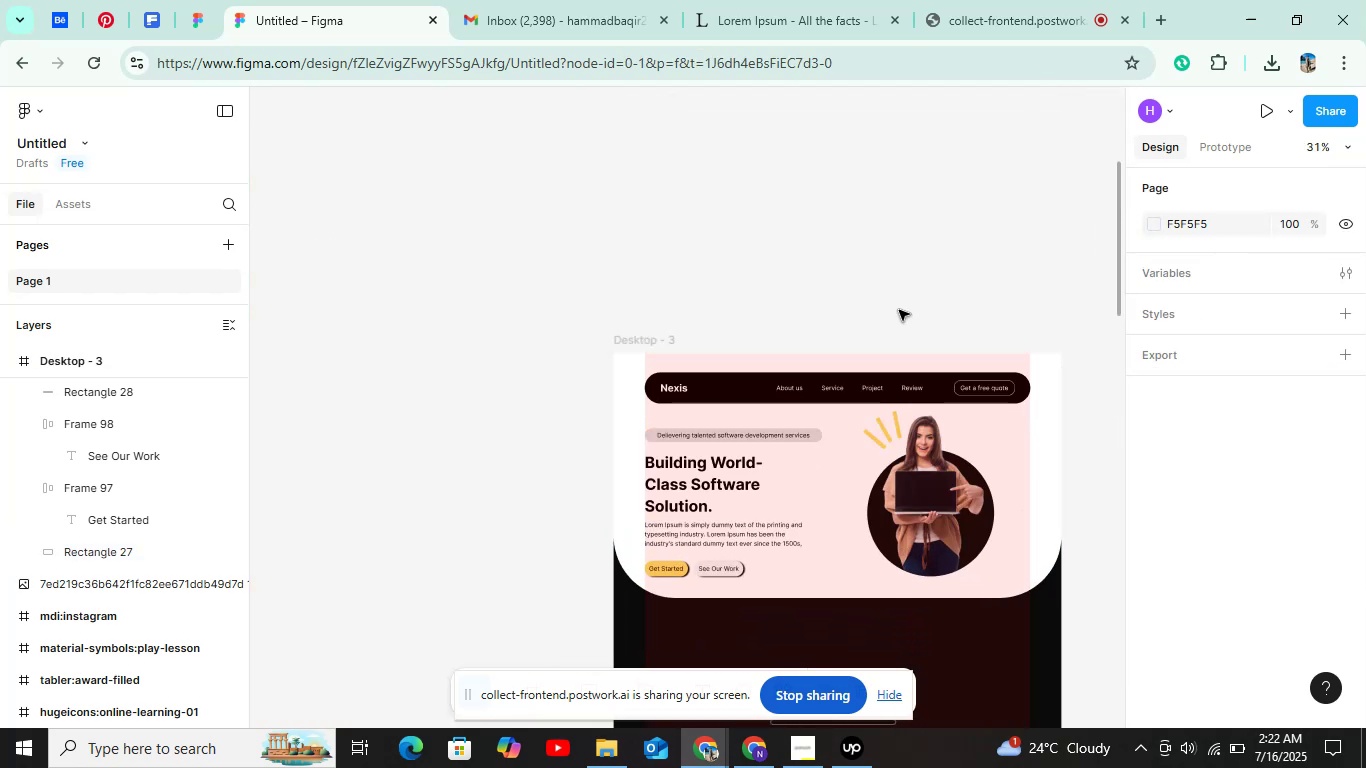 
hold_key(key=ControlLeft, duration=0.82)
 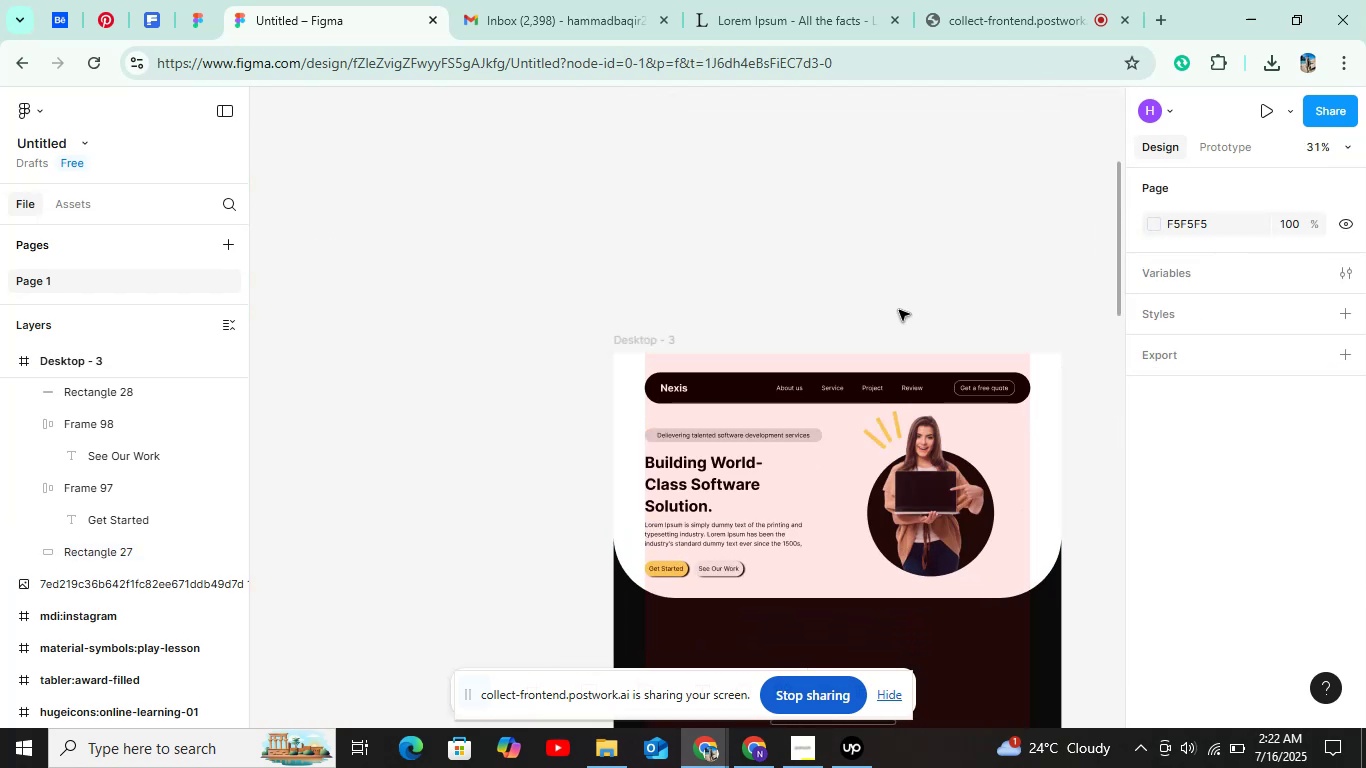 
scroll: coordinate [899, 310], scroll_direction: down, amount: 11.0
 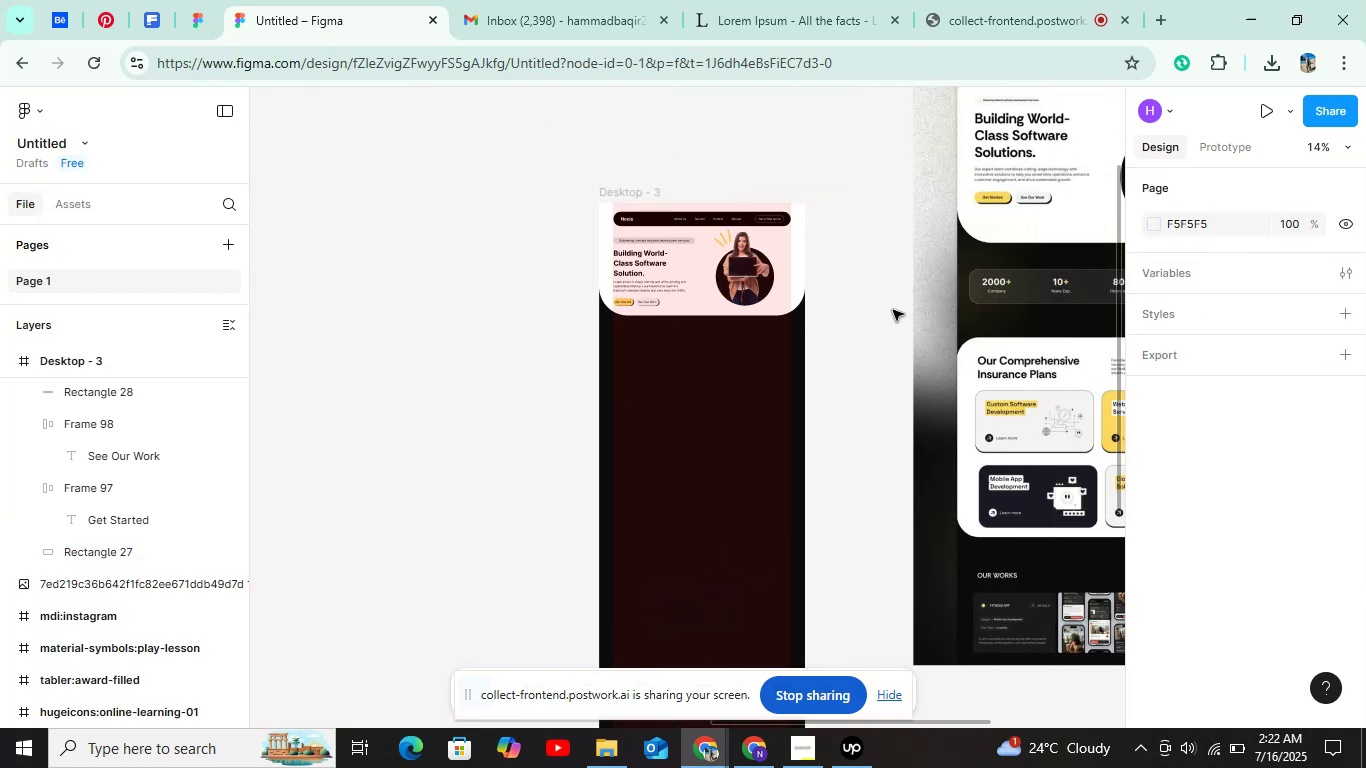 
key(Shift+ShiftLeft)
 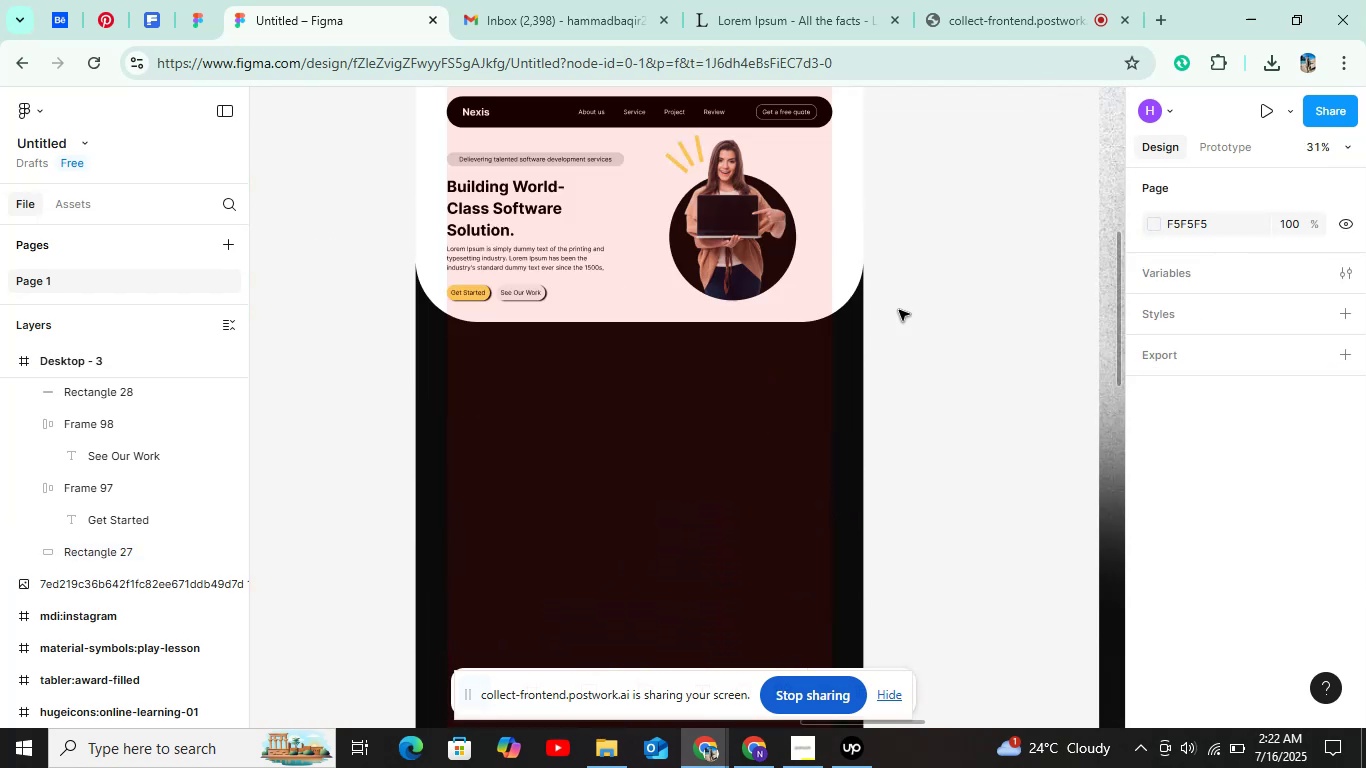 
hold_key(key=ControlLeft, duration=0.95)
 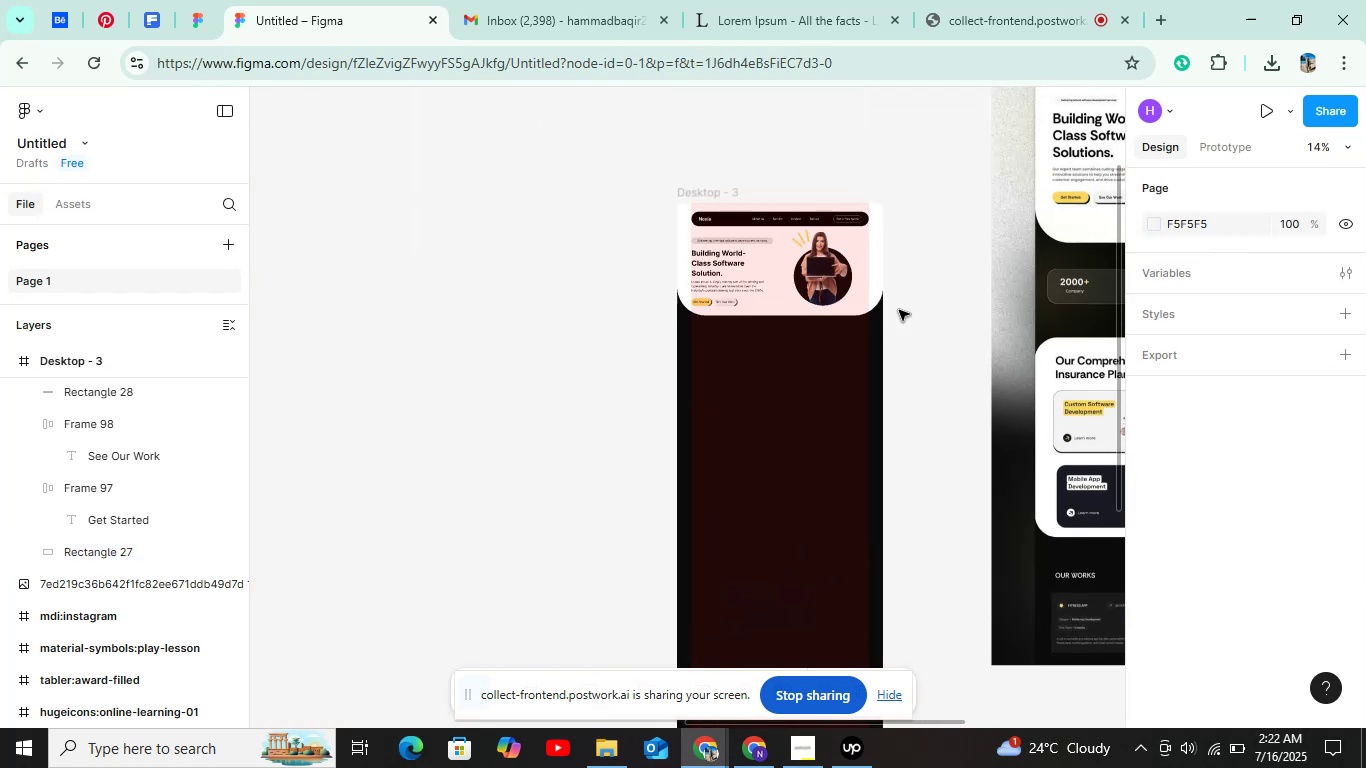 
key(Shift+ShiftLeft)
 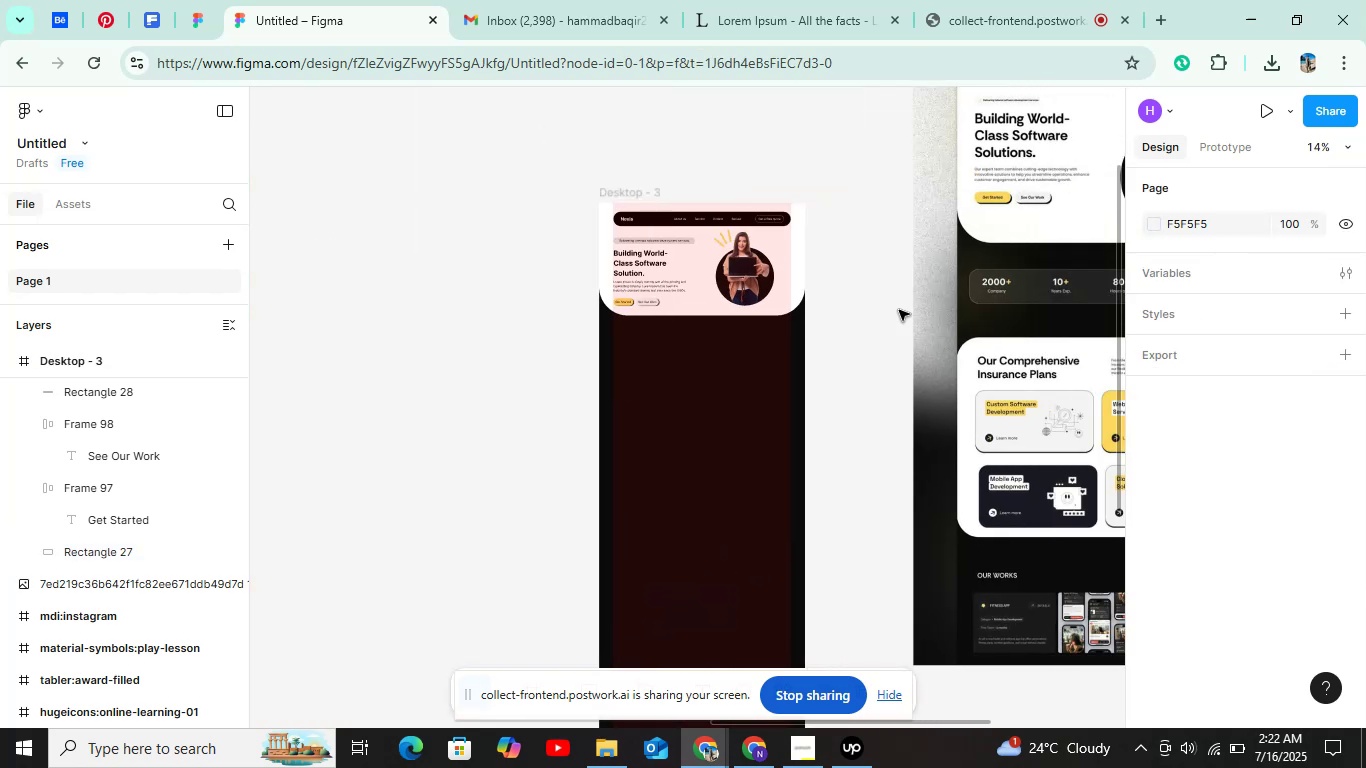 
hold_key(key=ControlLeft, duration=0.66)
 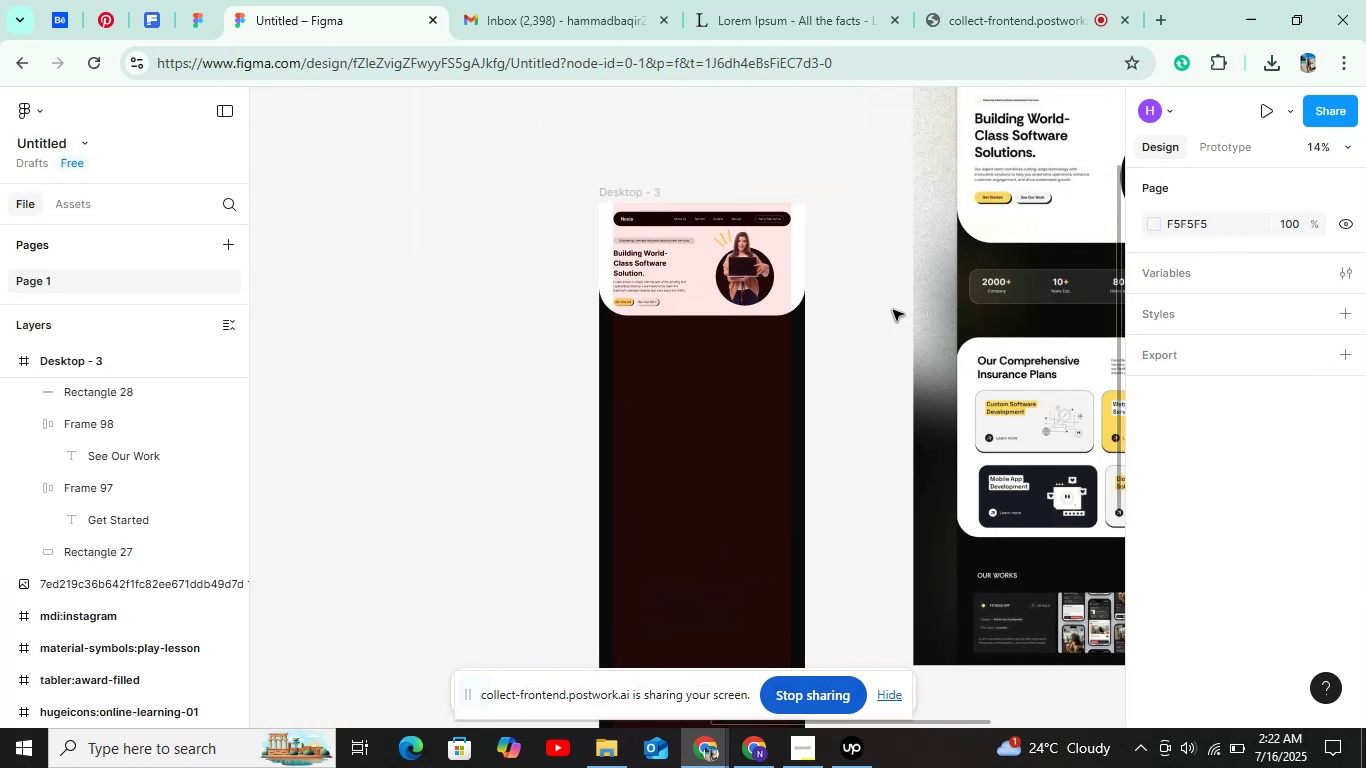 
hold_key(key=ShiftLeft, duration=0.36)
 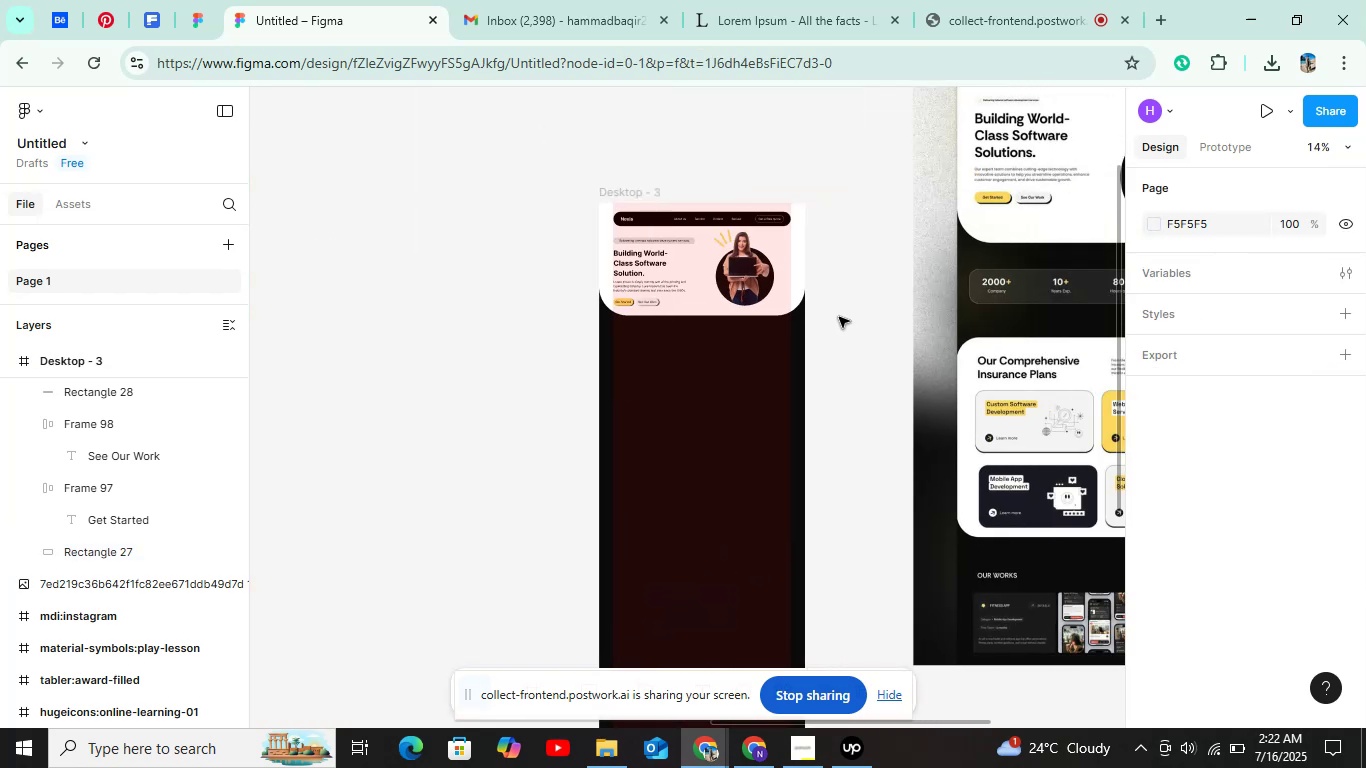 
hold_key(key=ControlLeft, duration=1.52)
scroll: coordinate [673, 355], scroll_direction: up, amount: 8.0
 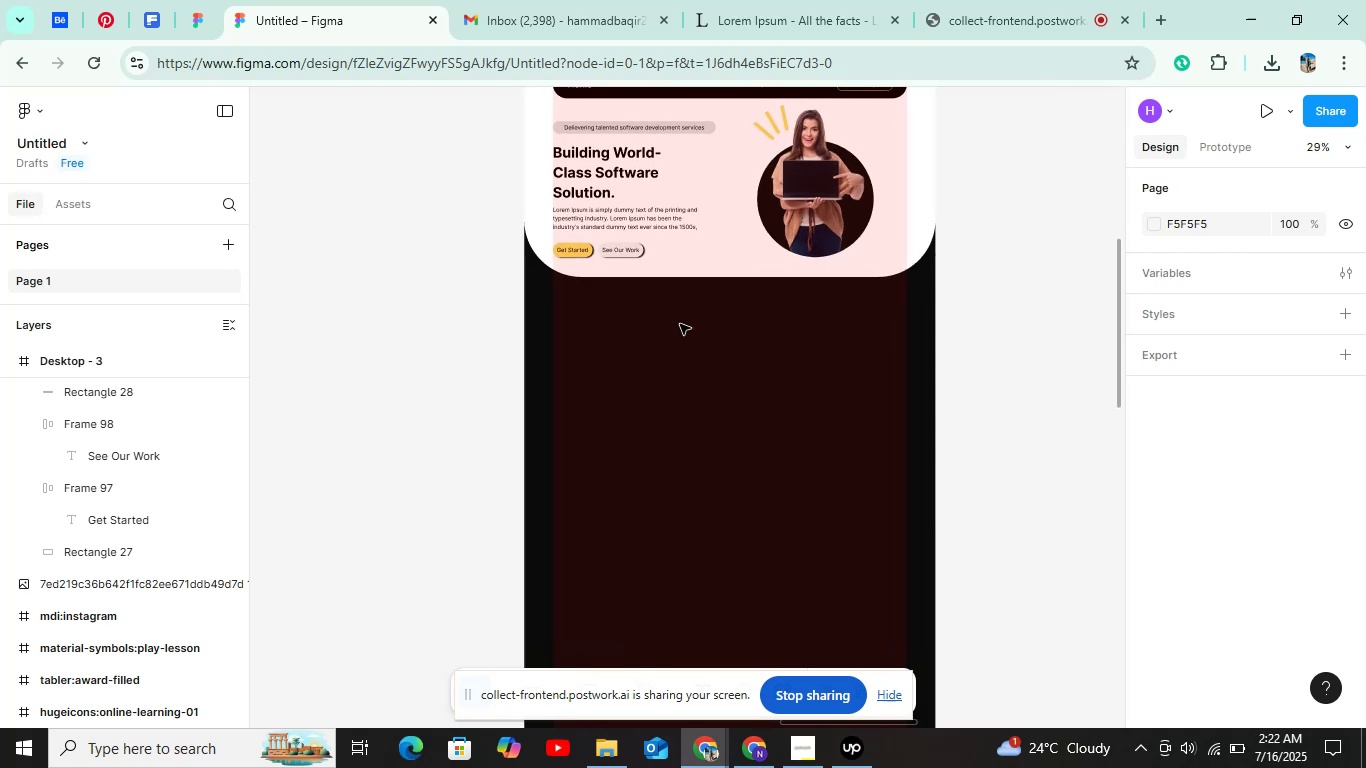 
key(Control+ControlLeft)
 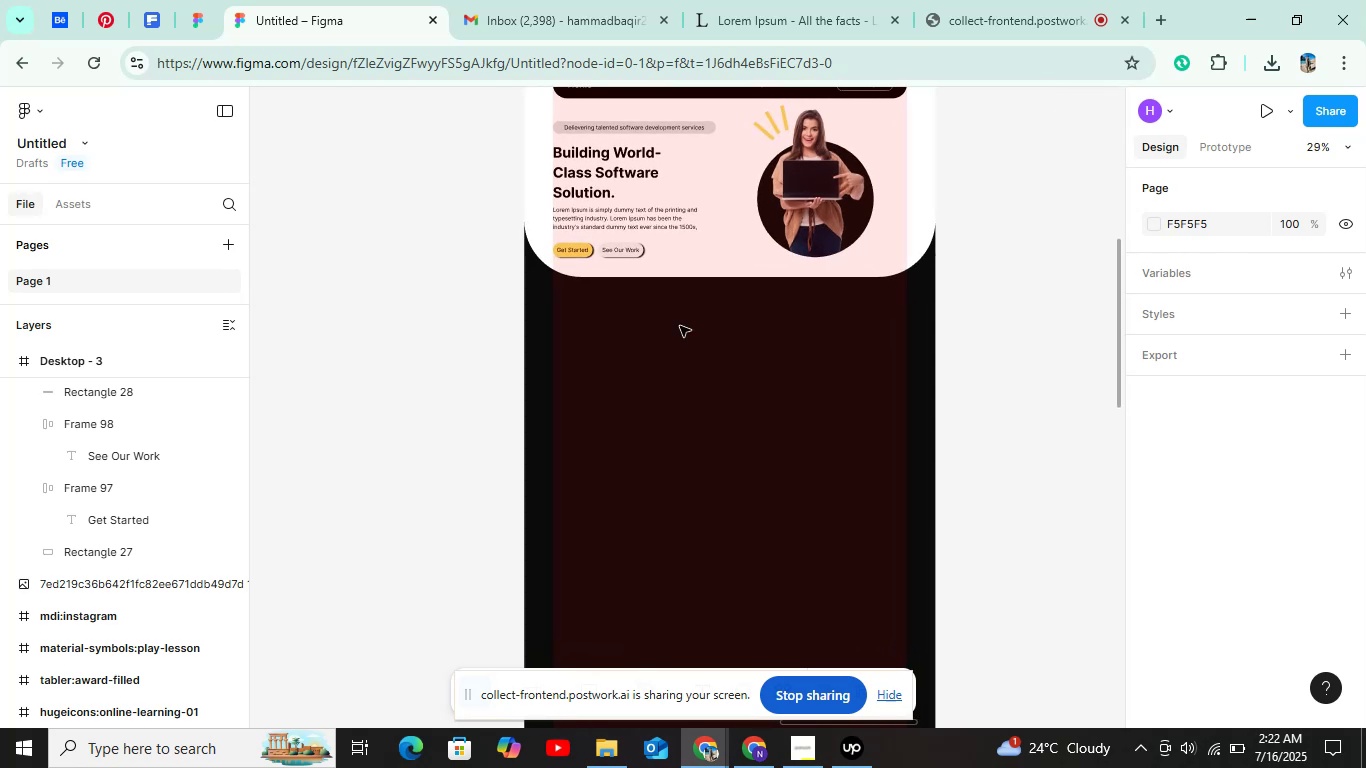 
key(Control+ControlLeft)
 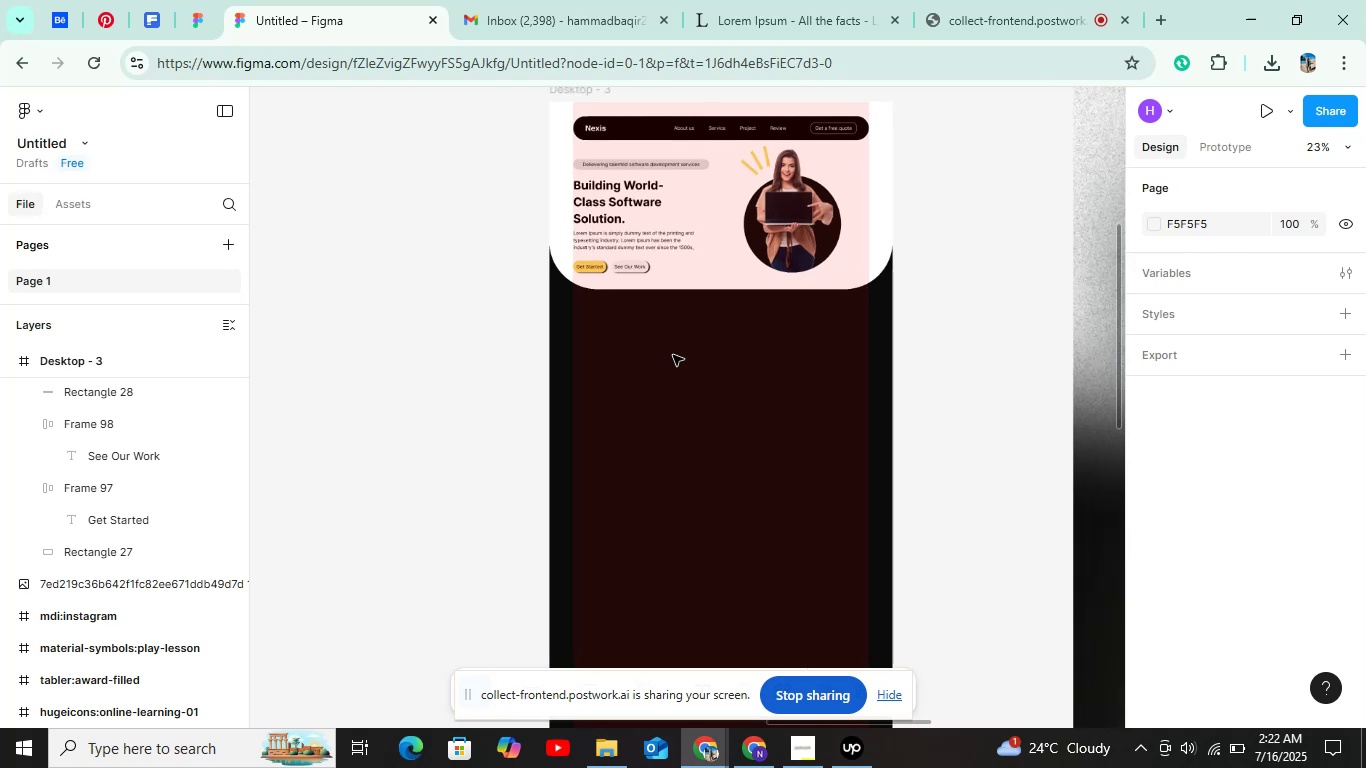 
key(Control+ControlLeft)
 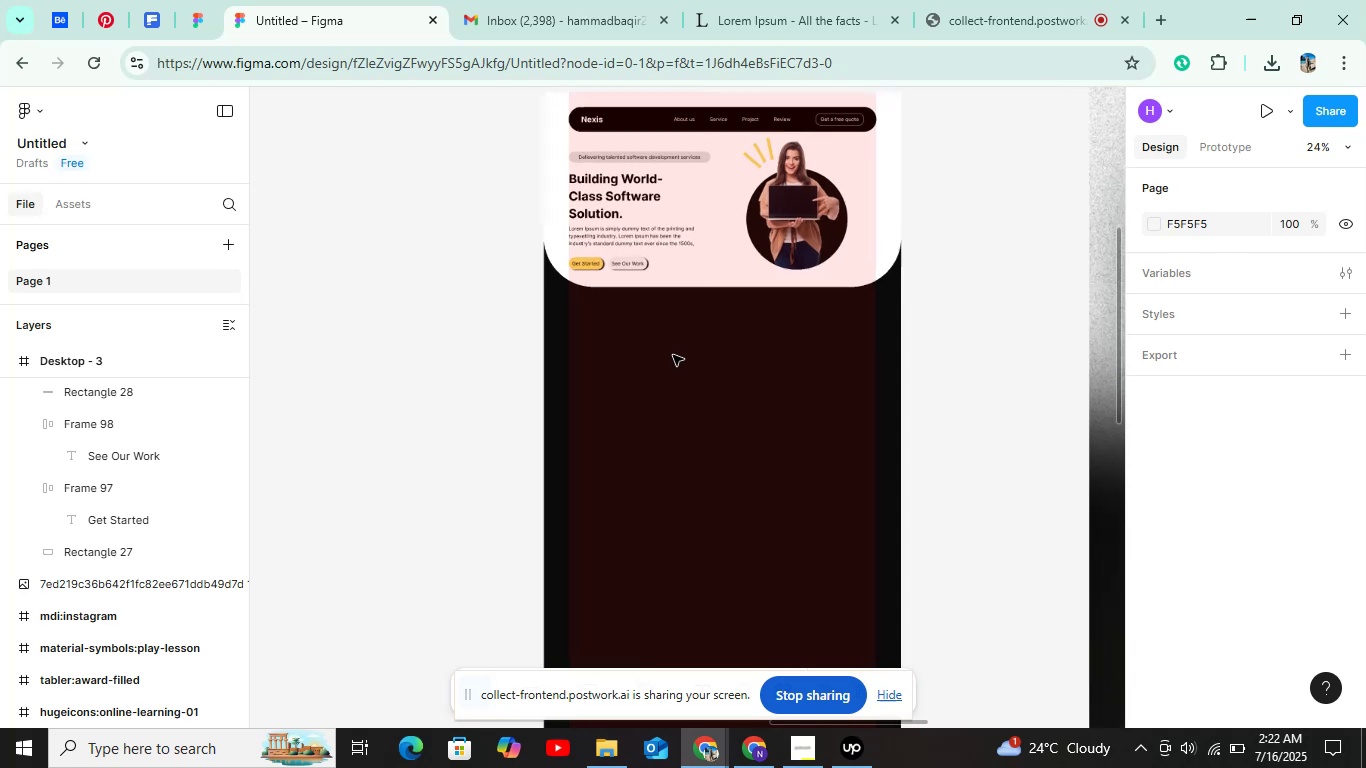 
key(Control+ControlLeft)
 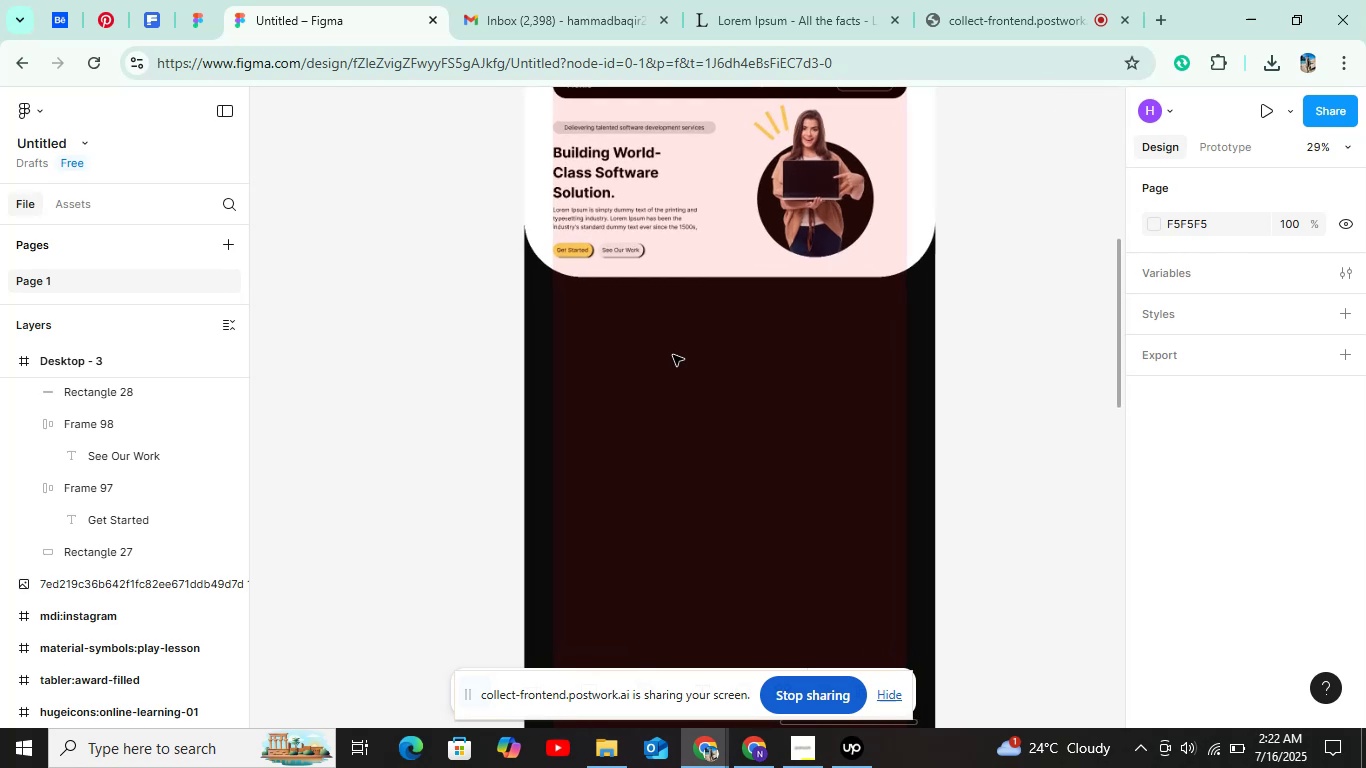 
key(Control+ControlLeft)
 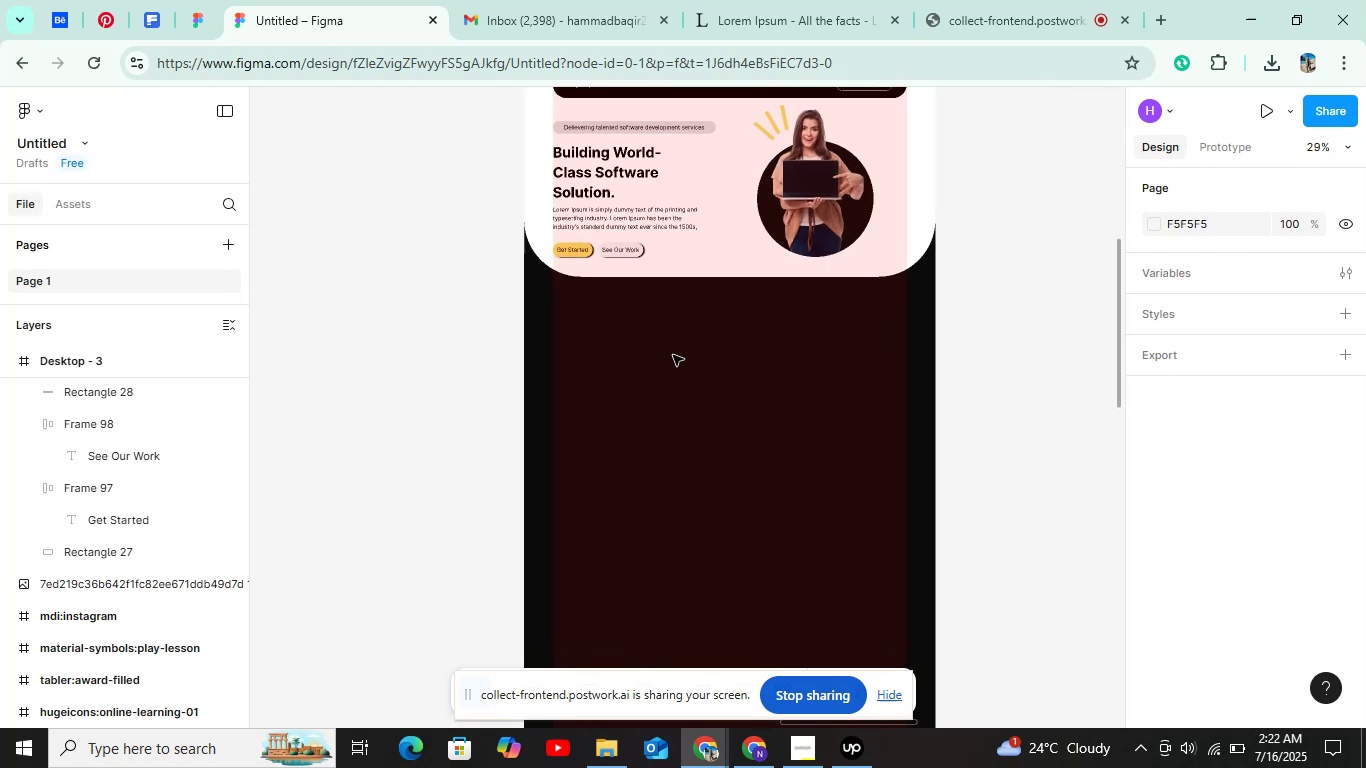 
key(Control+ControlLeft)
 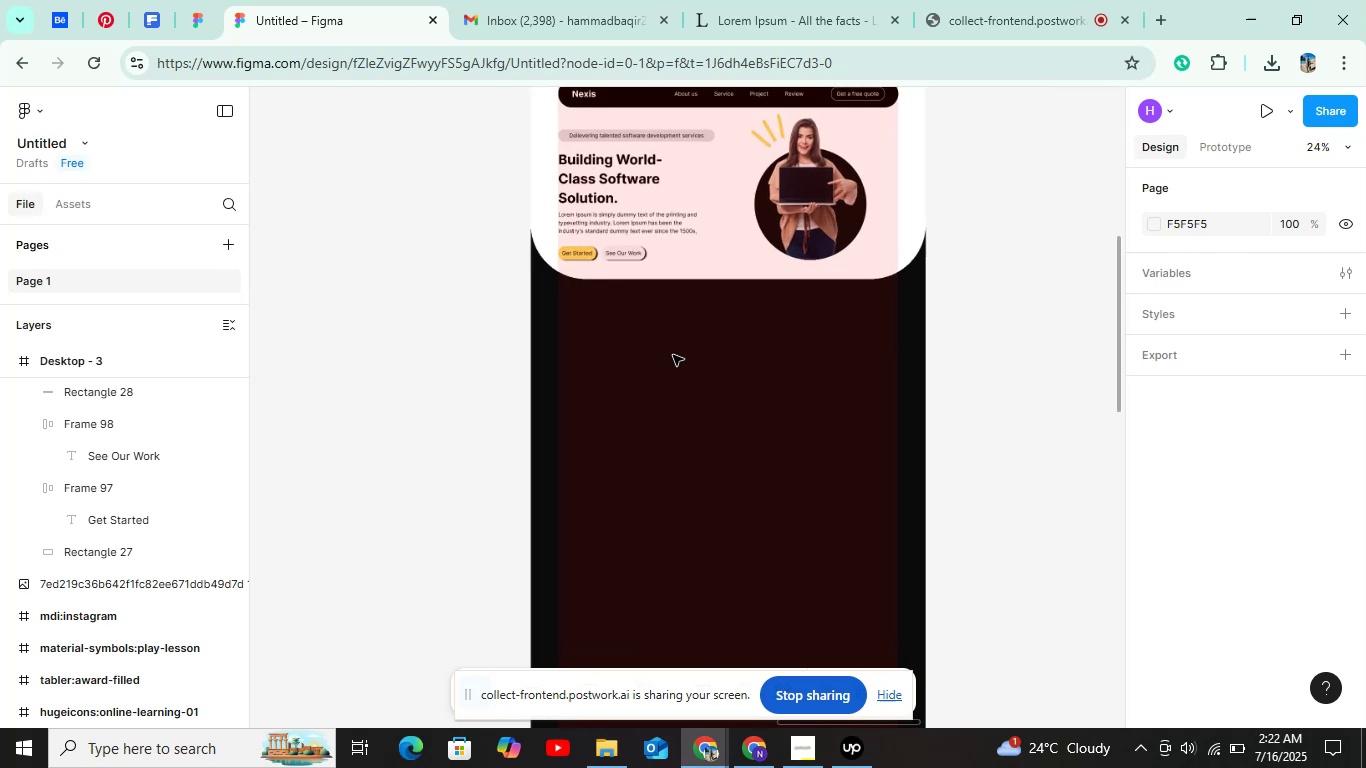 
key(Control+ControlLeft)
 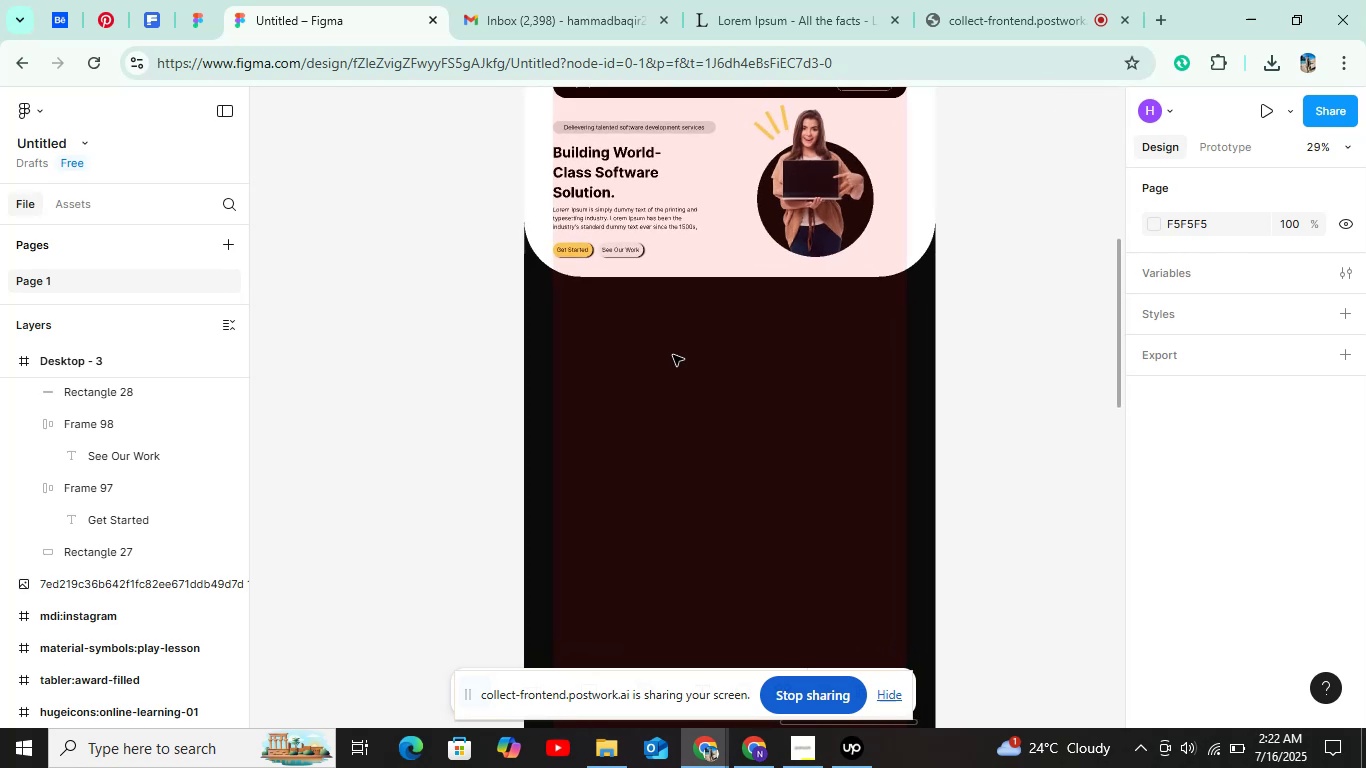 
key(Control+ControlLeft)
 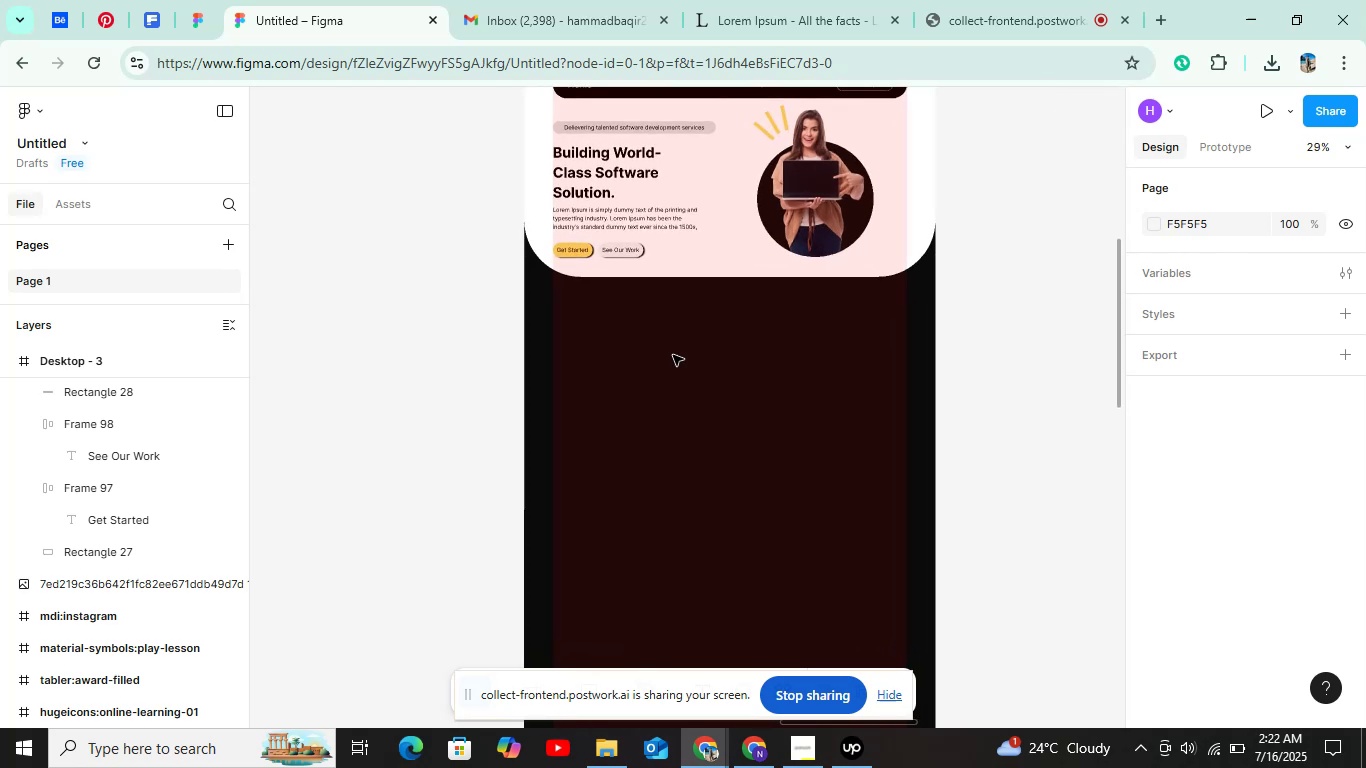 
key(Control+ControlLeft)
 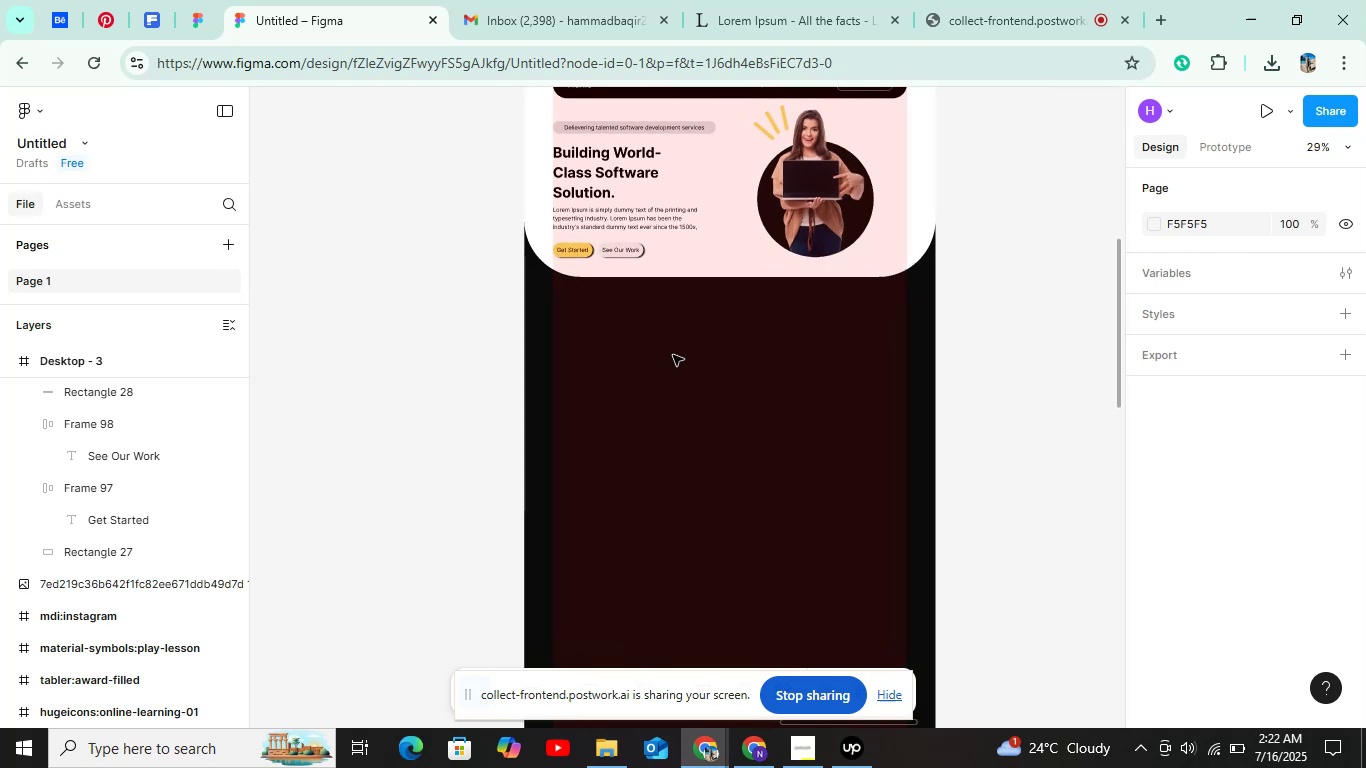 
key(Control+ControlLeft)
 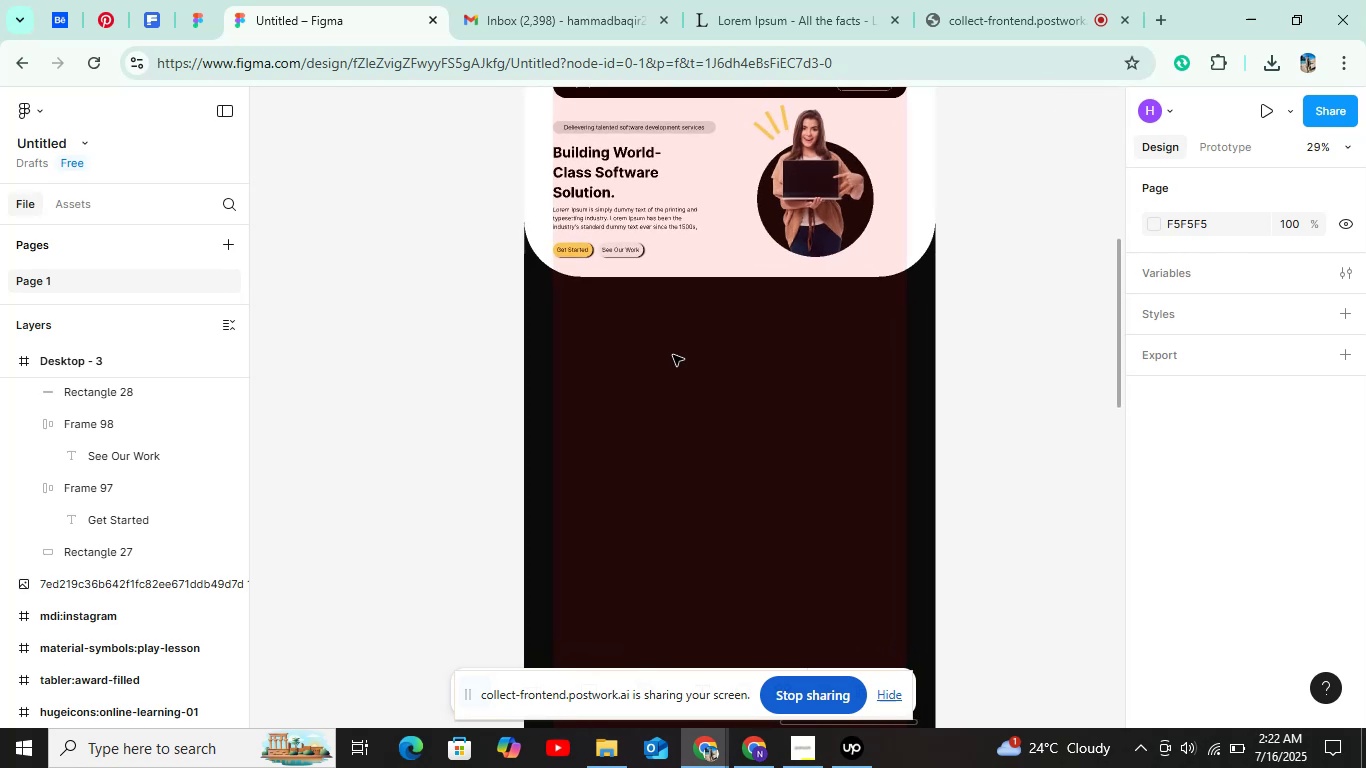 
key(Control+ControlLeft)
 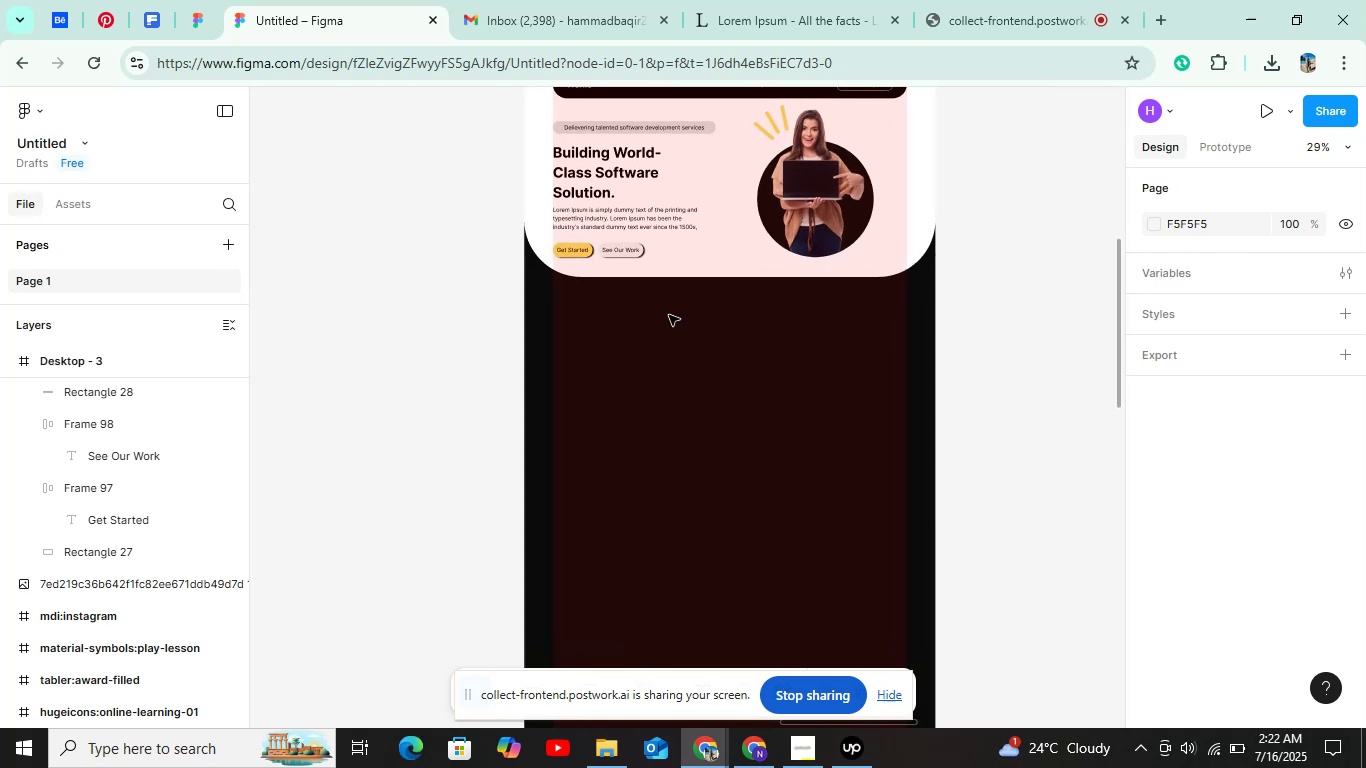 
key(R)
 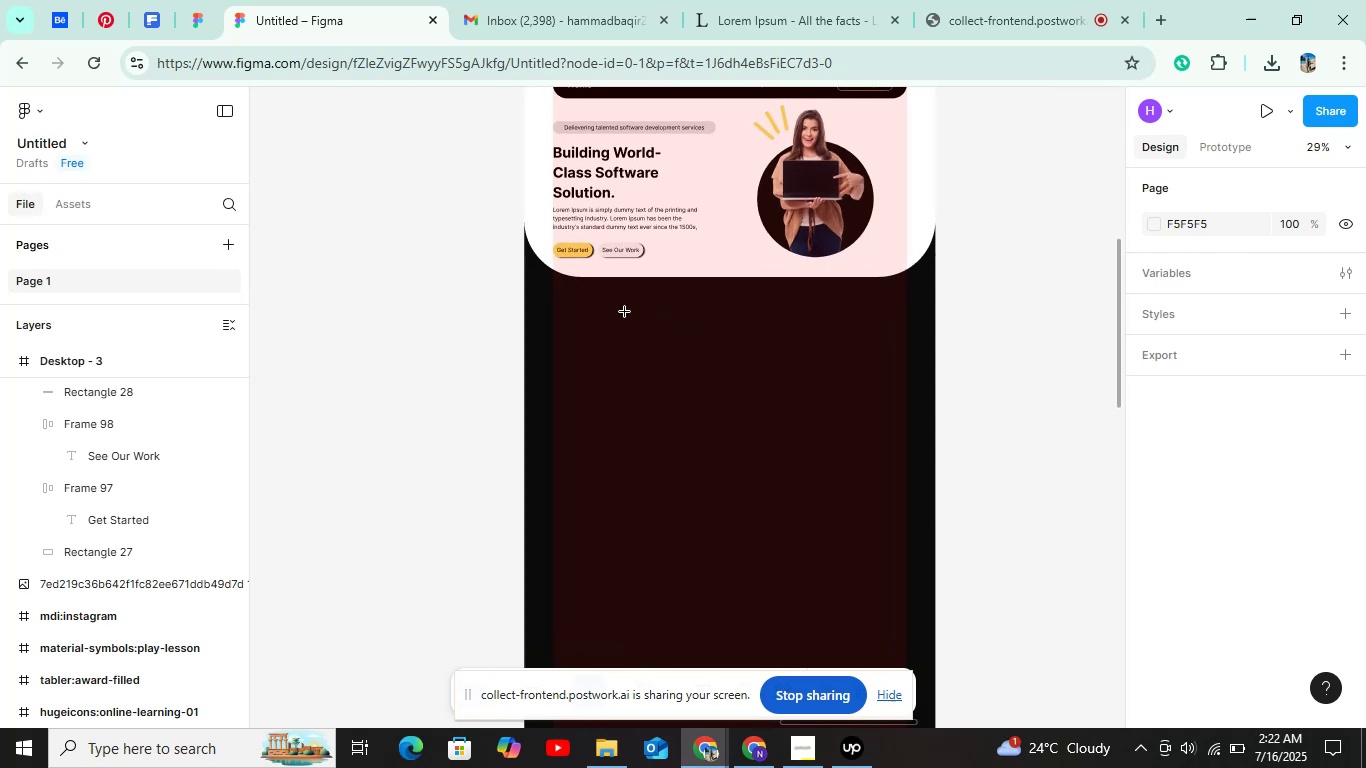 
hold_key(key=ControlLeft, duration=0.36)
scroll: coordinate [619, 314], scroll_direction: up, amount: 4.0
 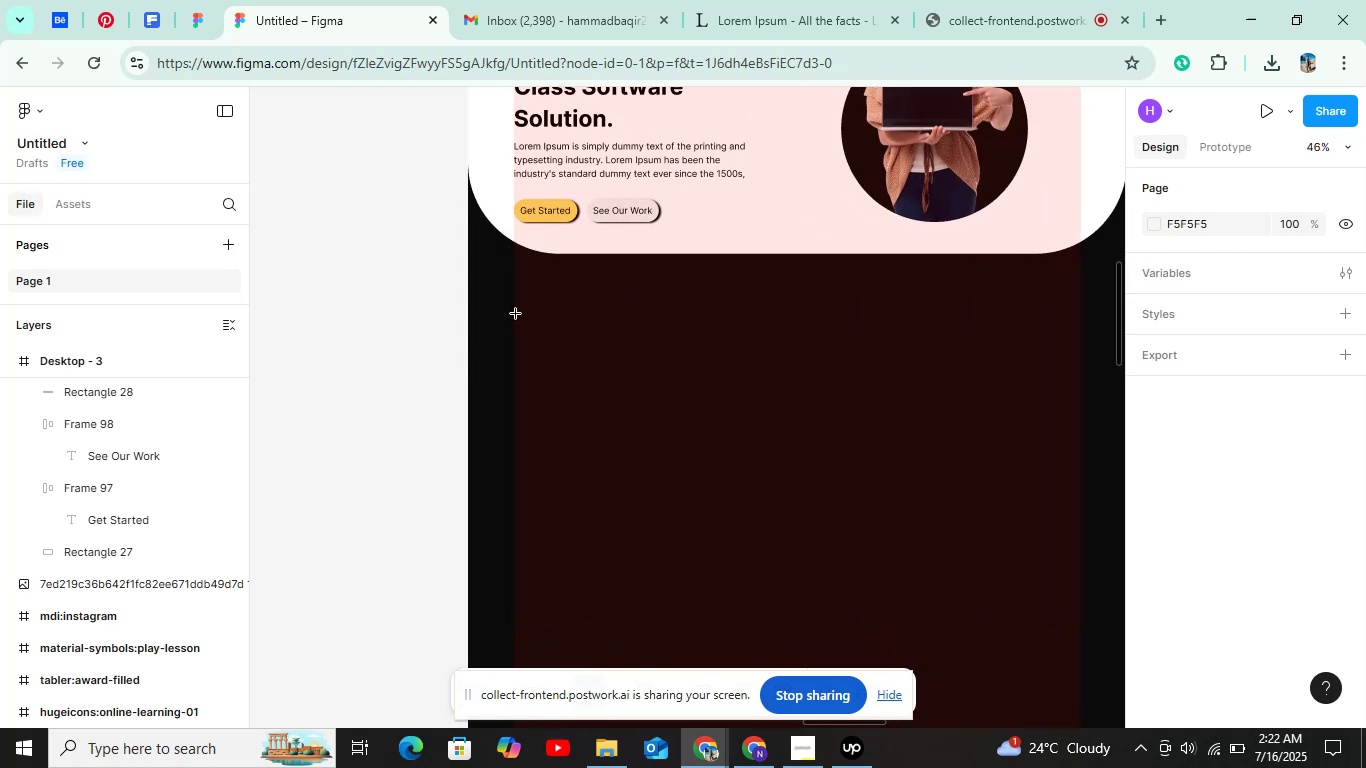 
left_click_drag(start_coordinate=[516, 307], to_coordinate=[1082, 390])
 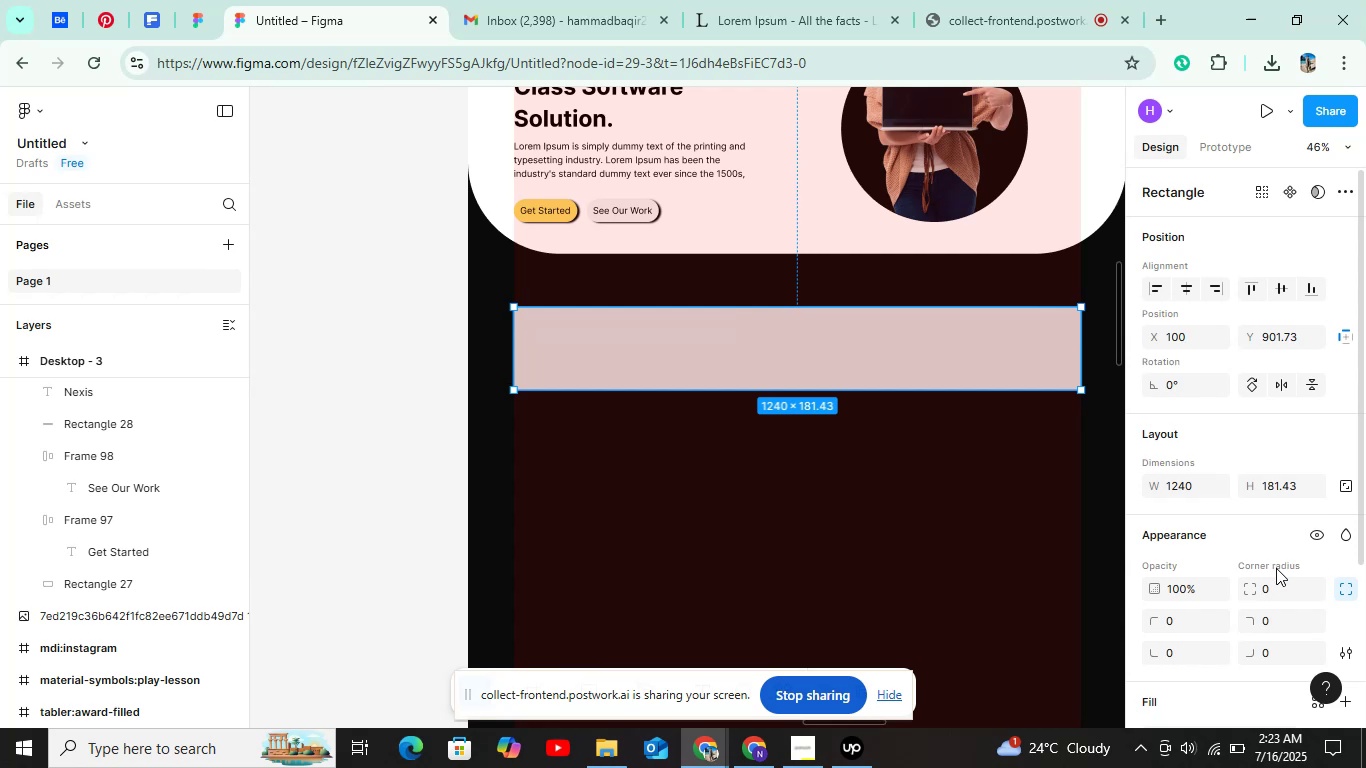 
left_click([1276, 578])
 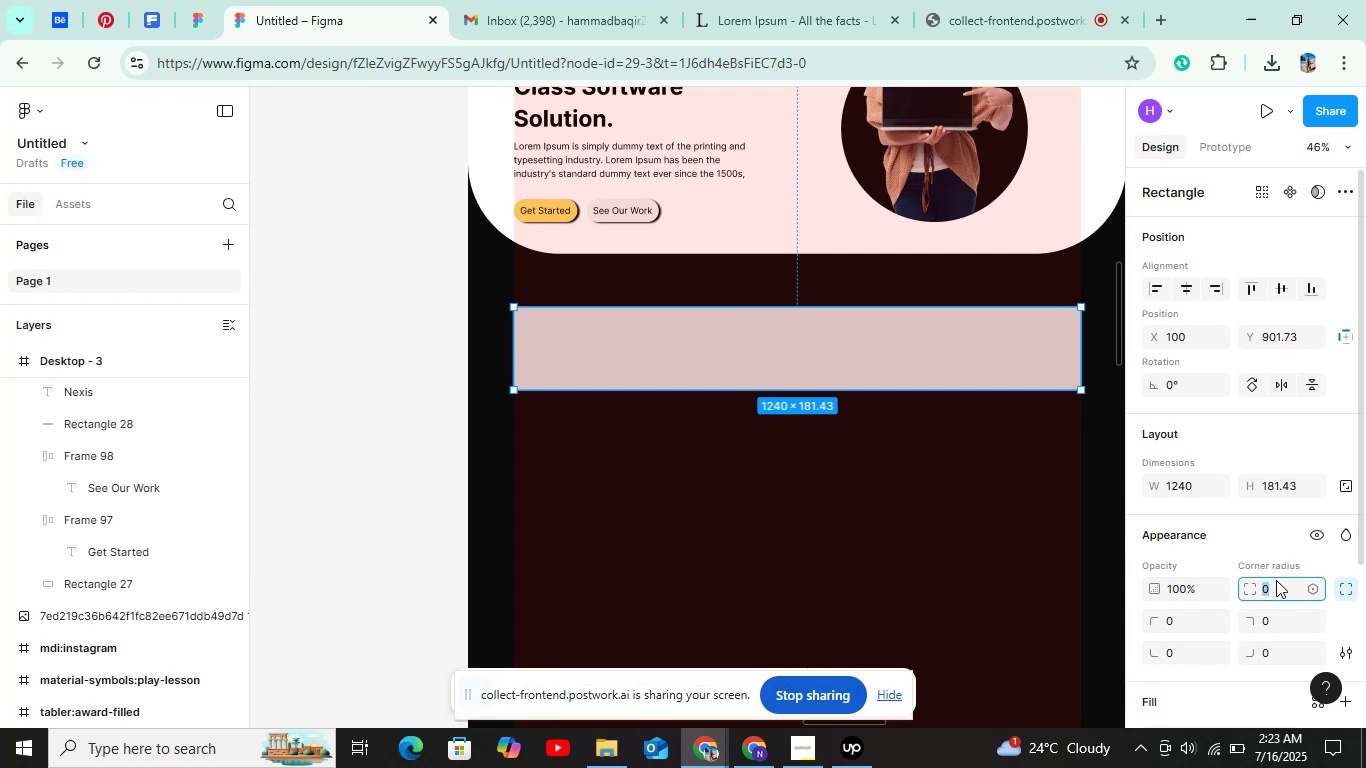 
key(Shift+ArrowUp)
 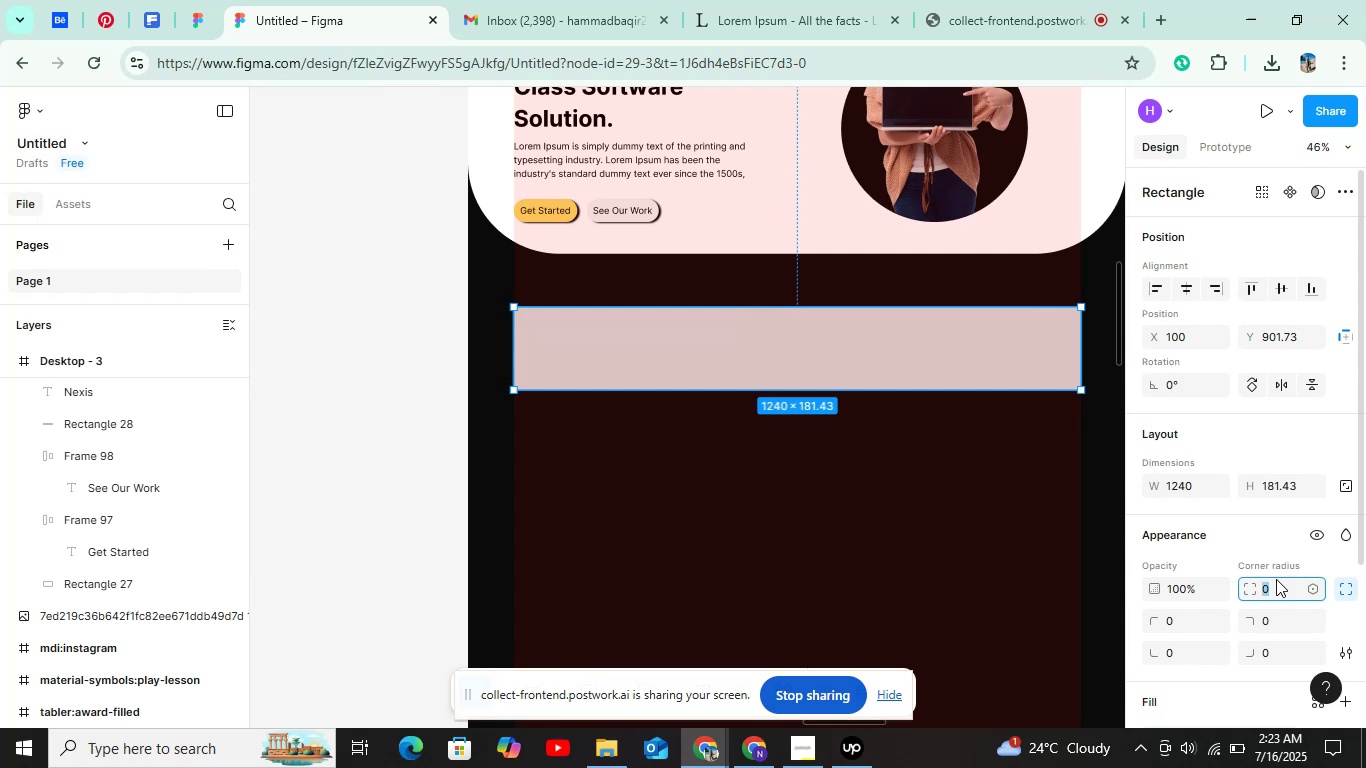 
key(Shift+ArrowUp)
 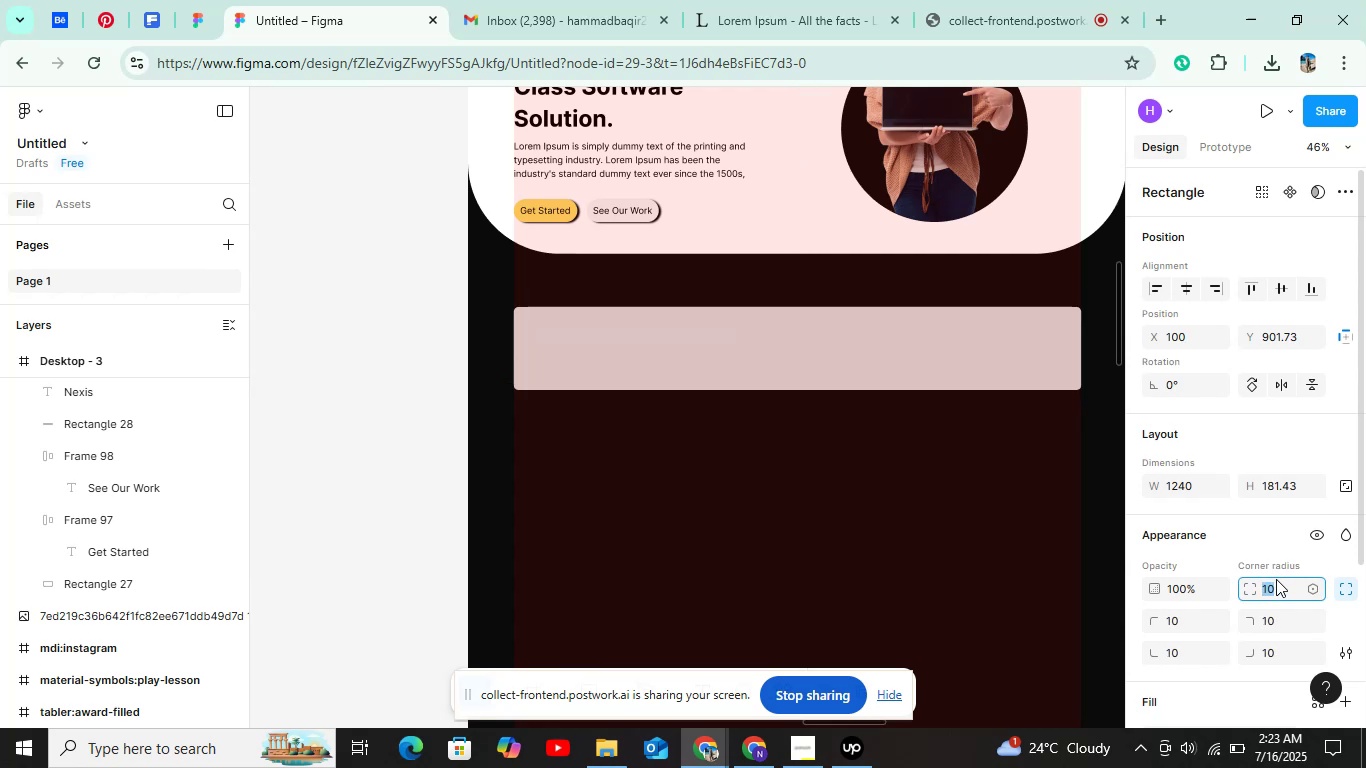 
key(Shift+ArrowUp)
 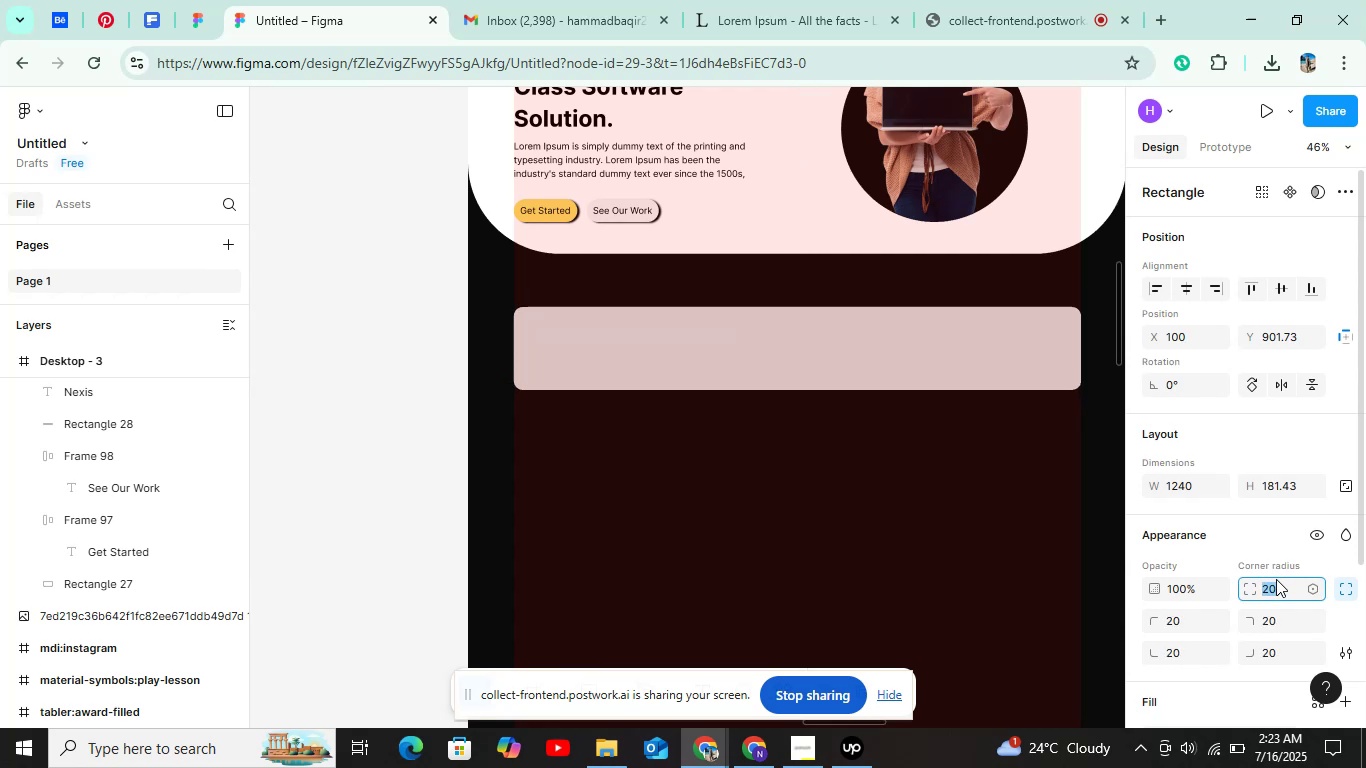 
key(Shift+ArrowUp)
 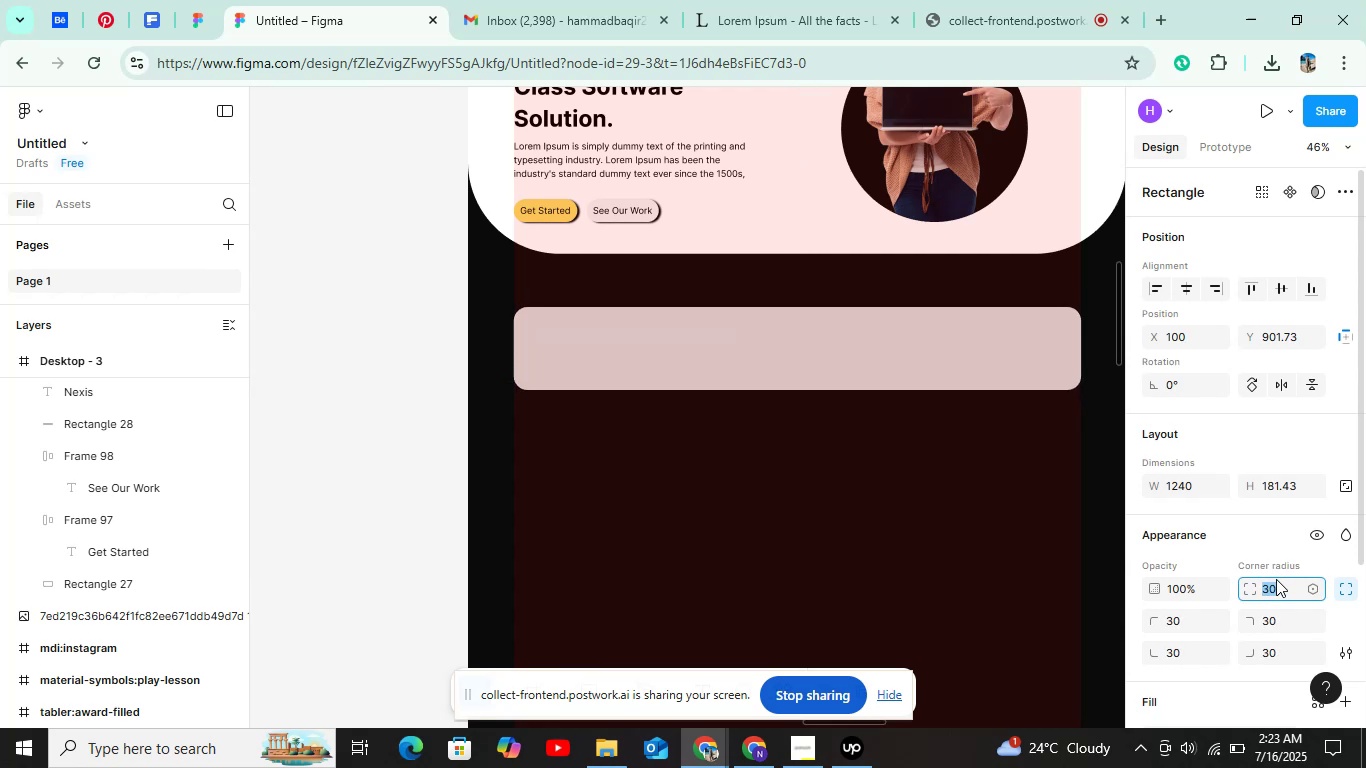 
key(Shift+ArrowUp)
 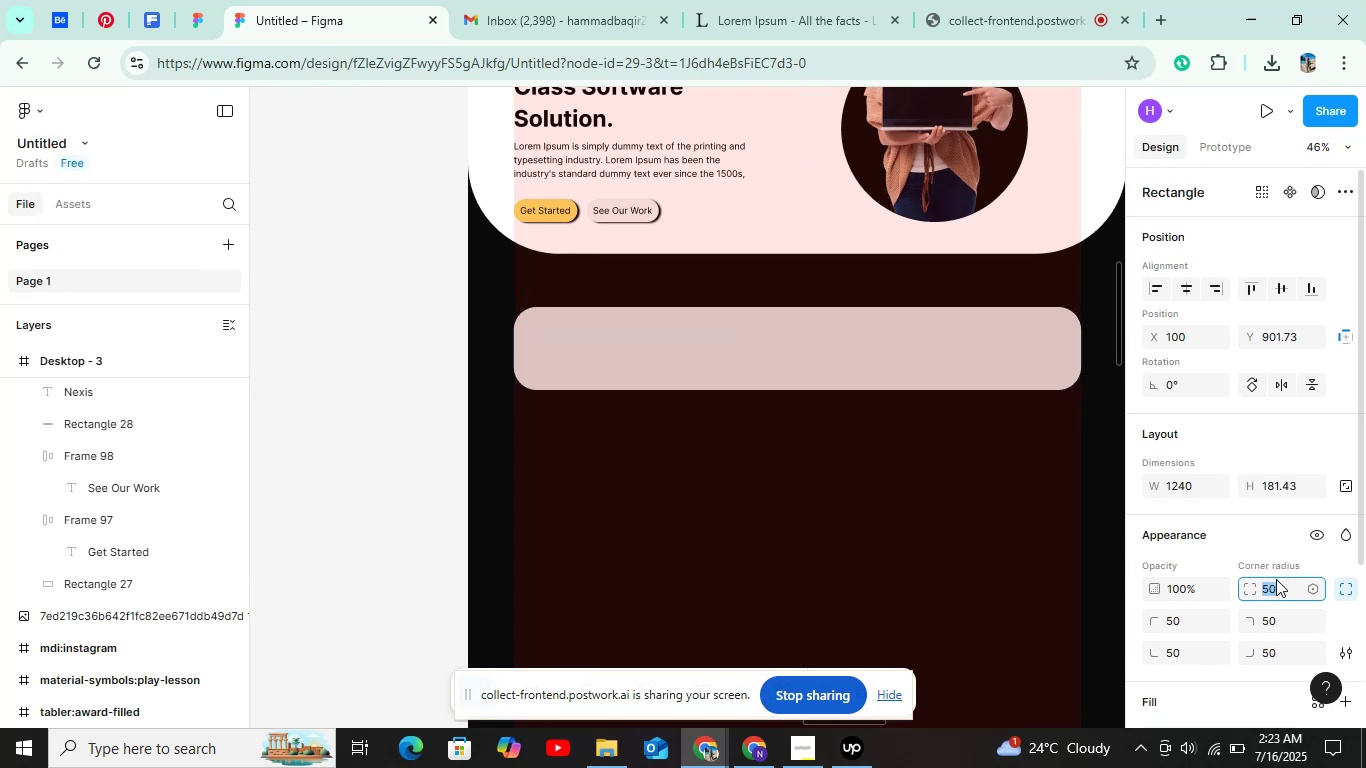 
key(Shift+ArrowDown)
 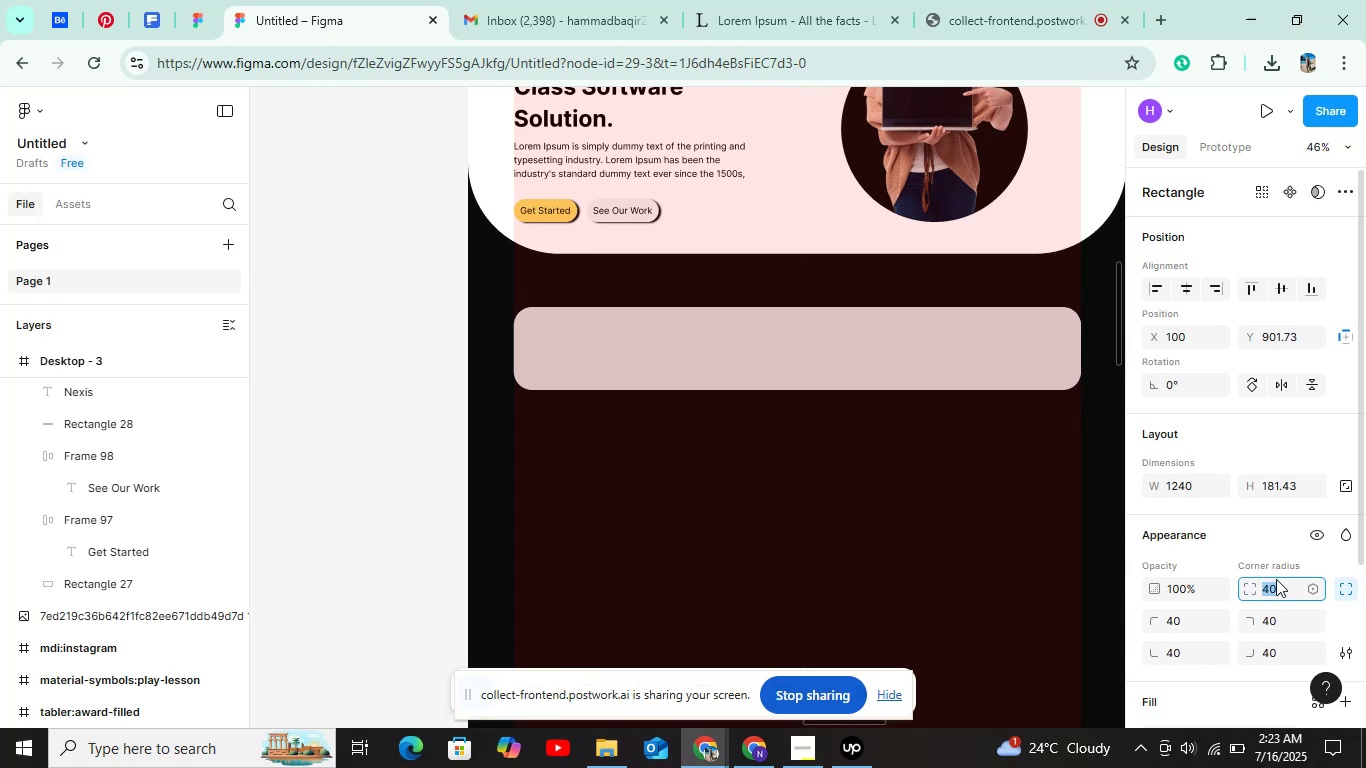 
key(Shift+ArrowDown)
 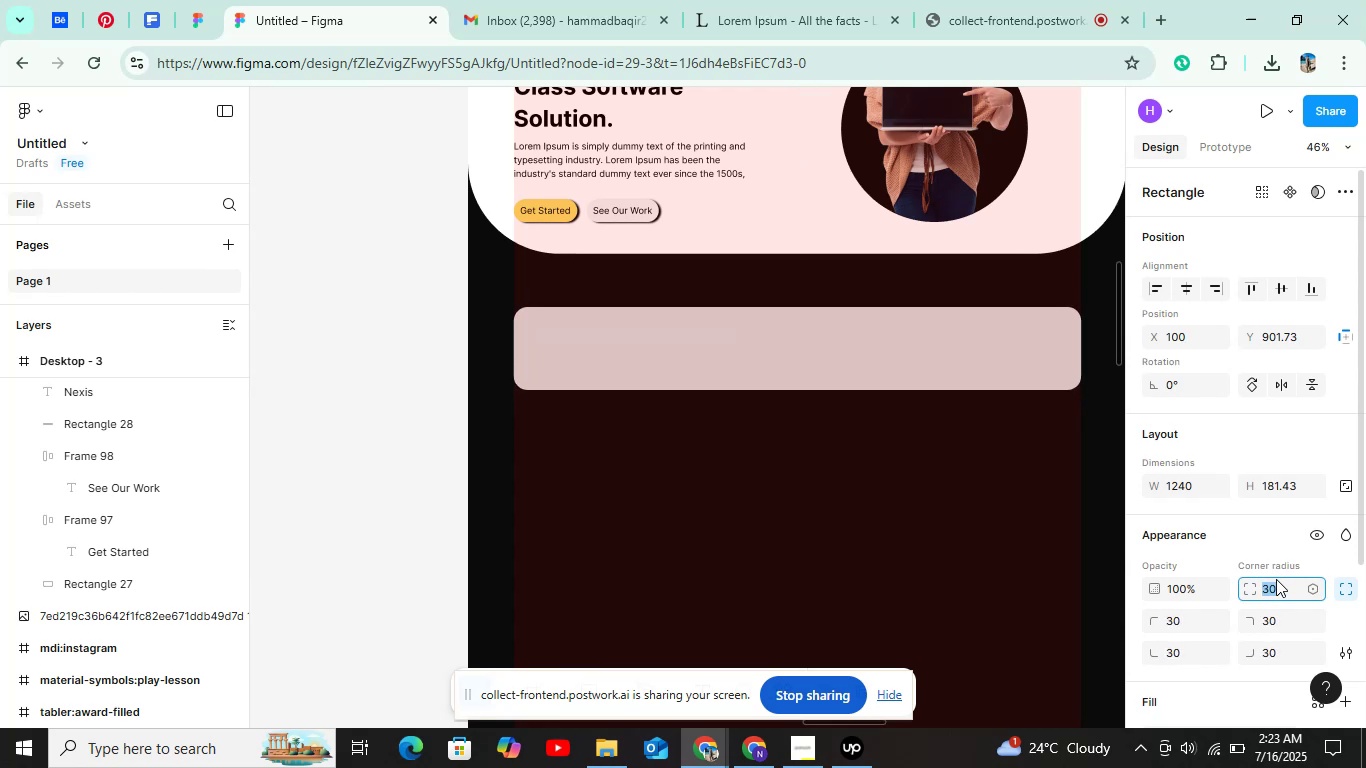 
hold_key(key=ControlLeft, duration=0.56)
scroll: coordinate [553, 285], scroll_direction: down, amount: 17.0
 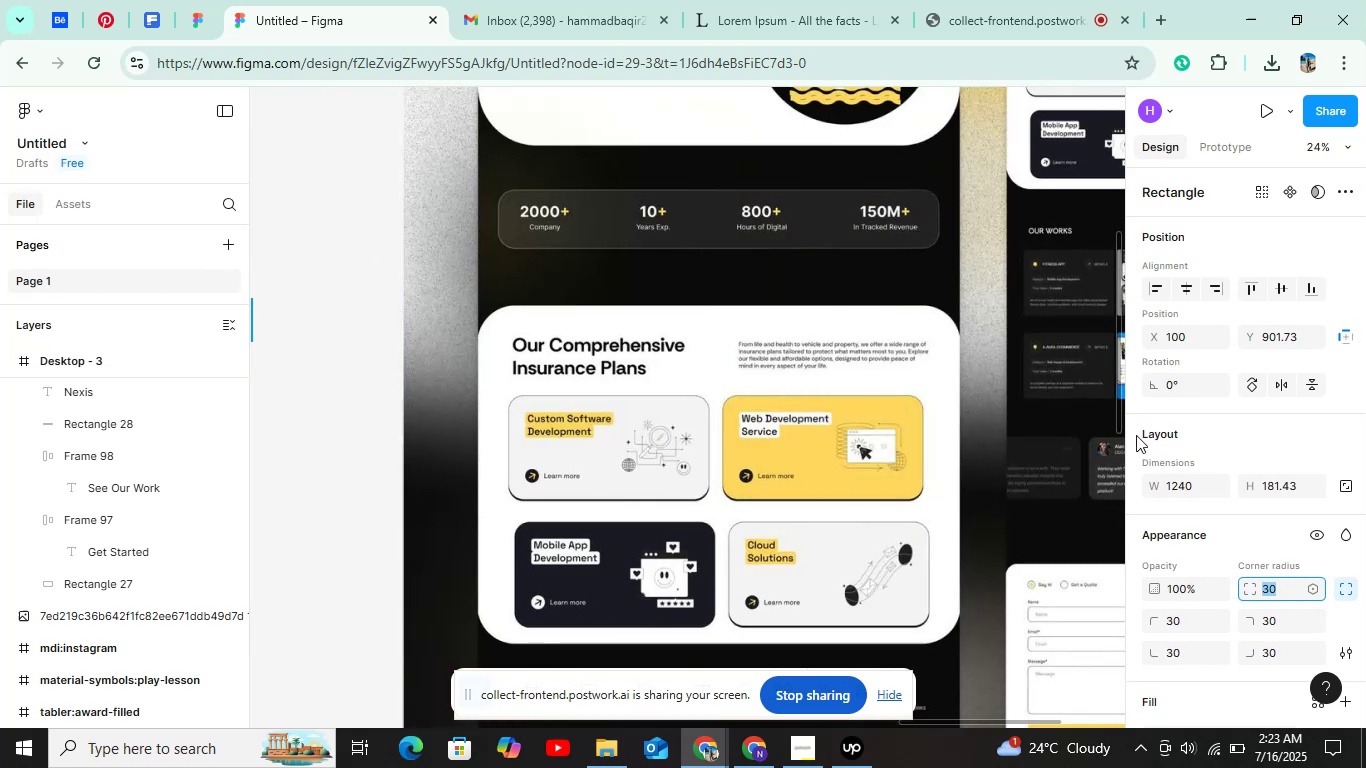 
hold_key(key=ShiftLeft, duration=0.68)
 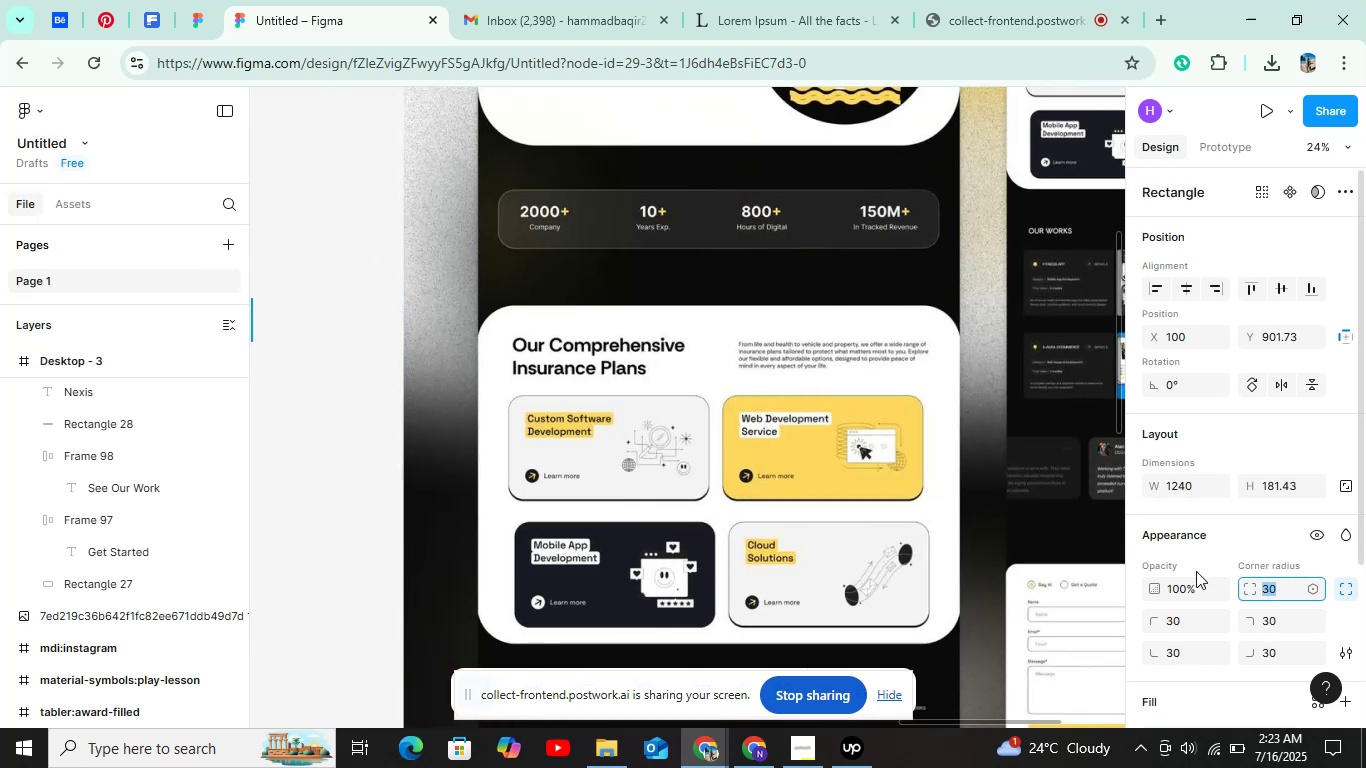 
scroll: coordinate [1162, 526], scroll_direction: down, amount: 5.0
 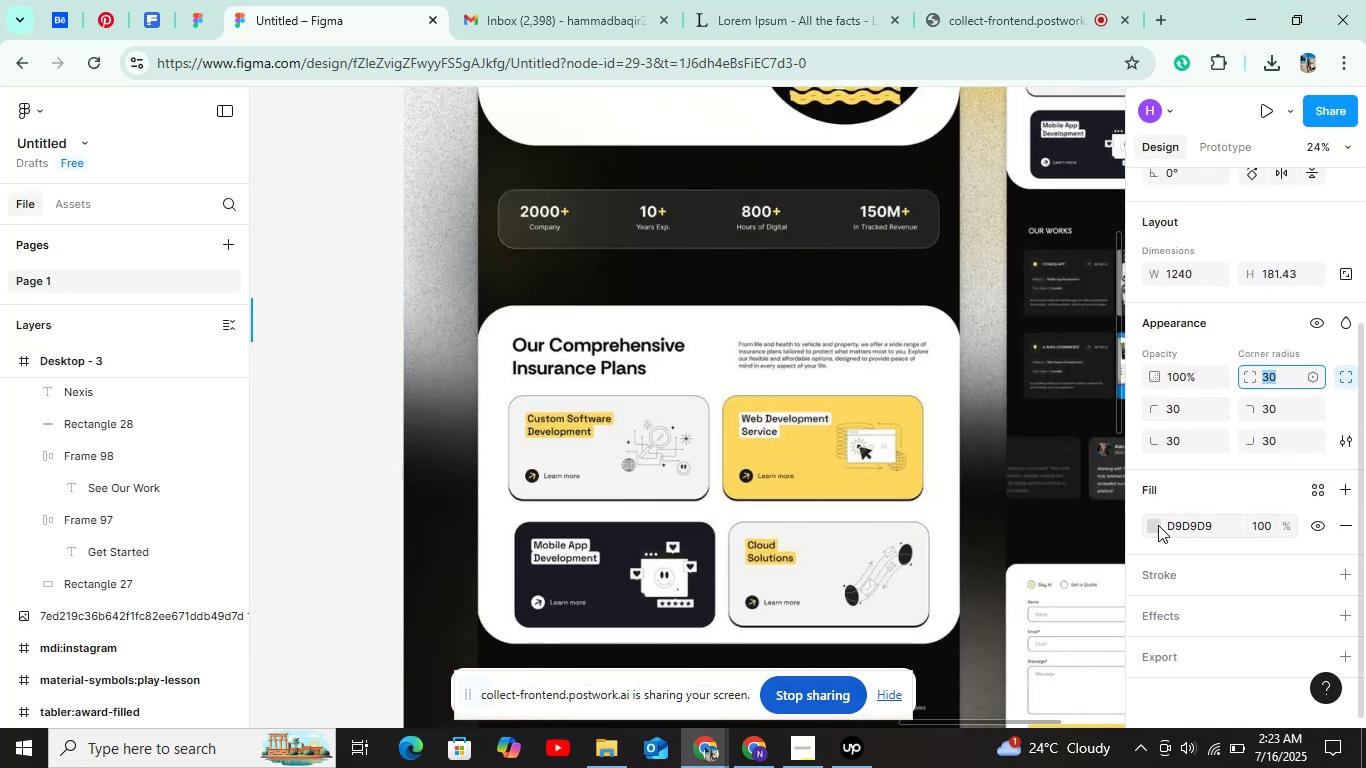 
left_click([1158, 525])
 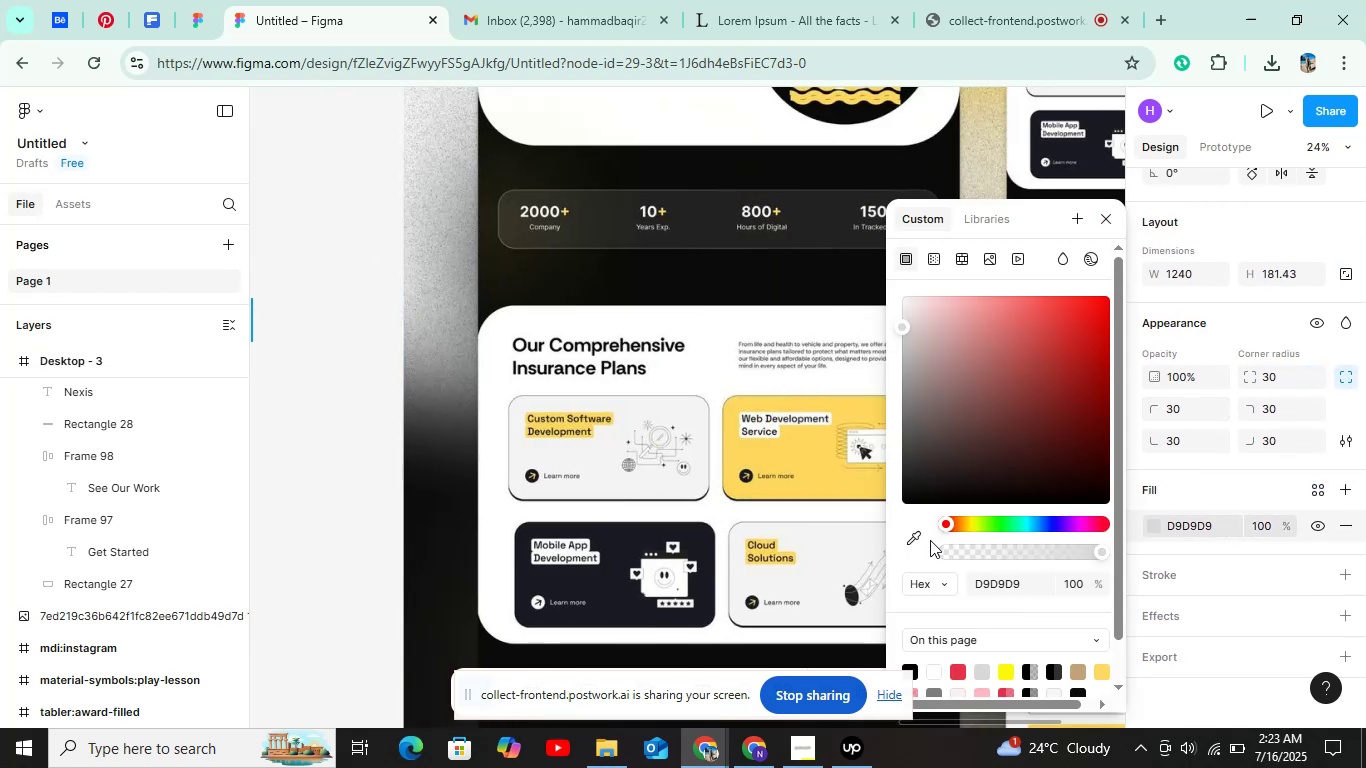 
left_click([913, 540])
 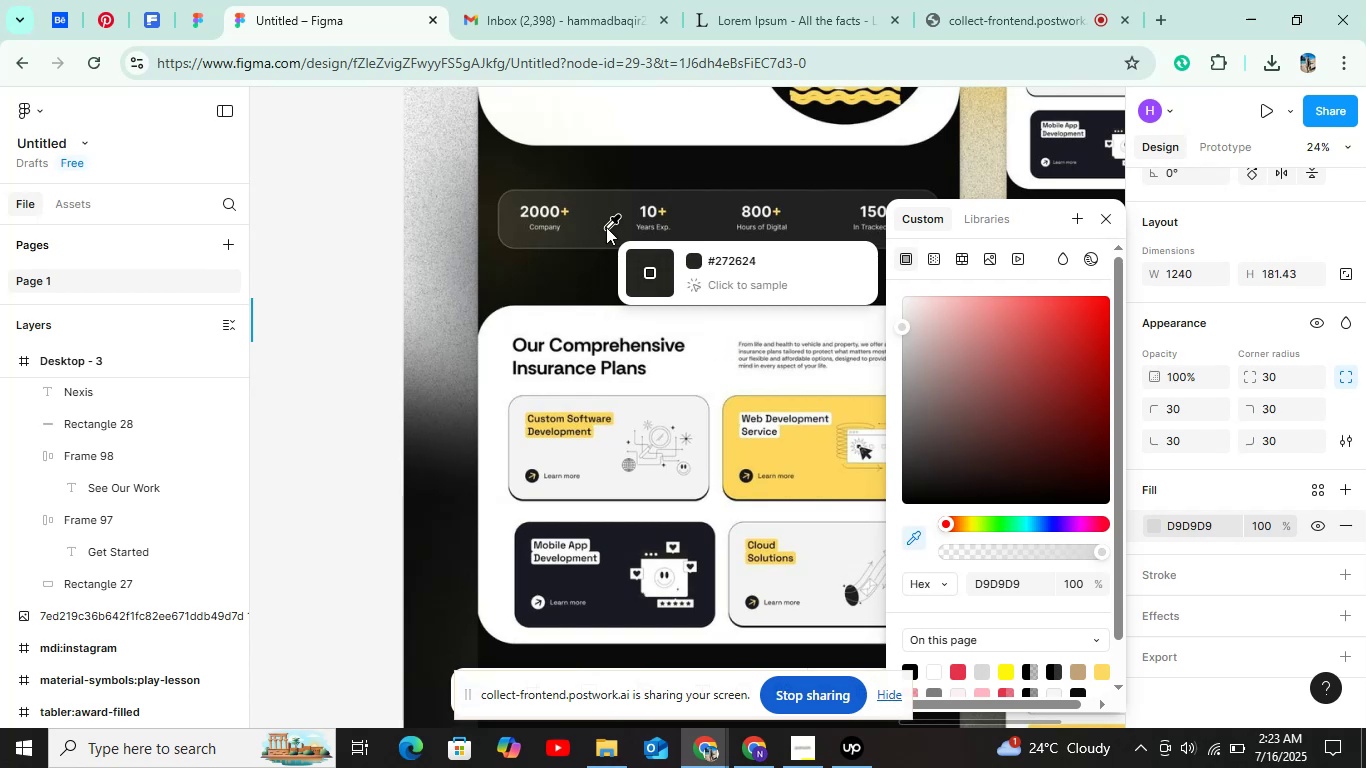 
left_click([606, 227])
 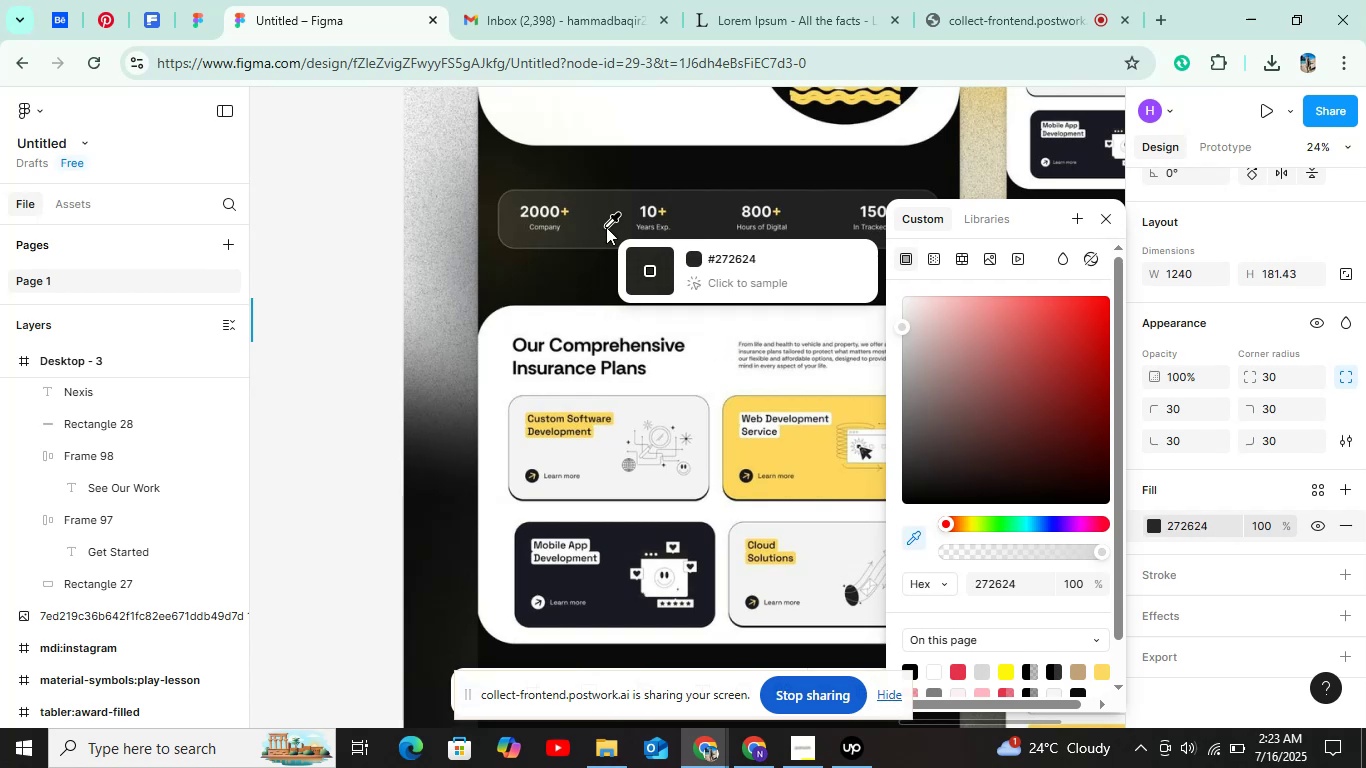 
hold_key(key=ShiftLeft, duration=1.38)
scroll: coordinate [666, 326], scroll_direction: up, amount: 22.0
 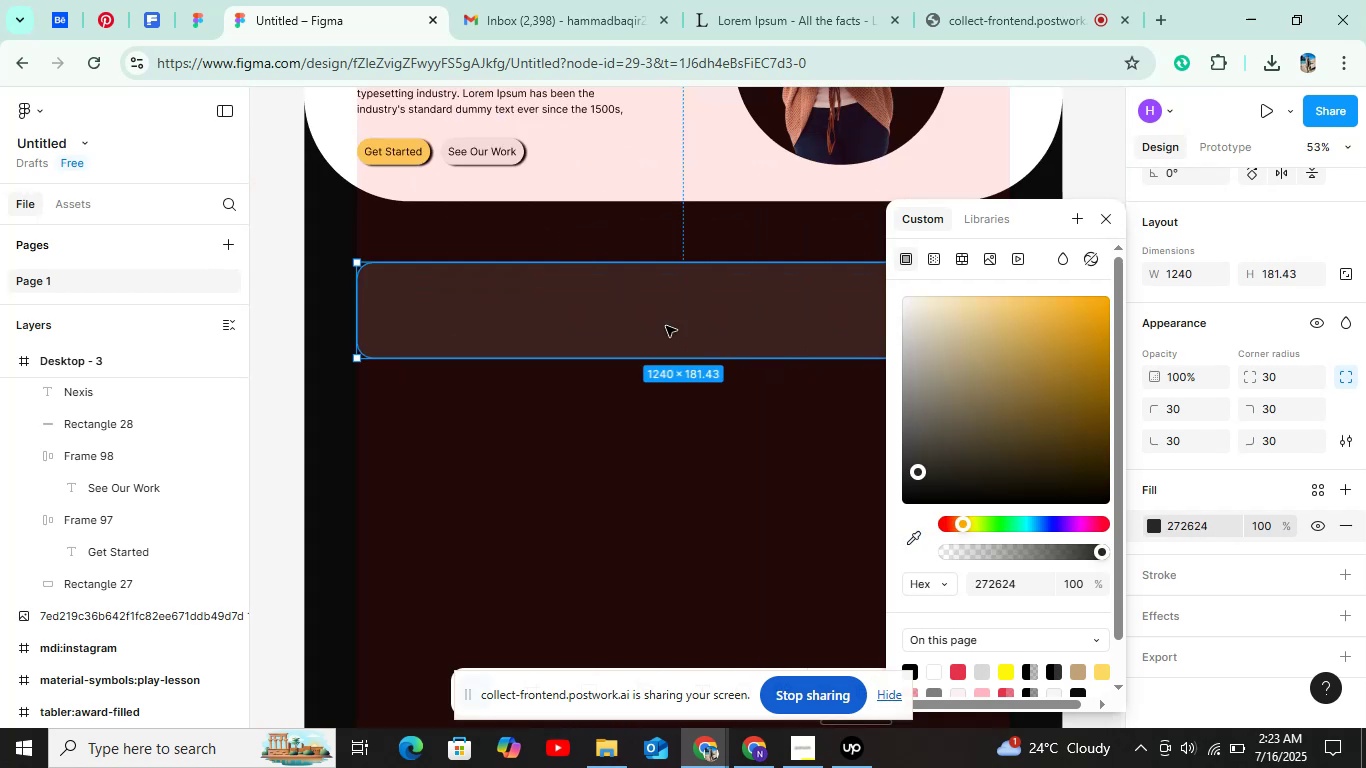 
hold_key(key=ControlLeft, duration=0.53)
 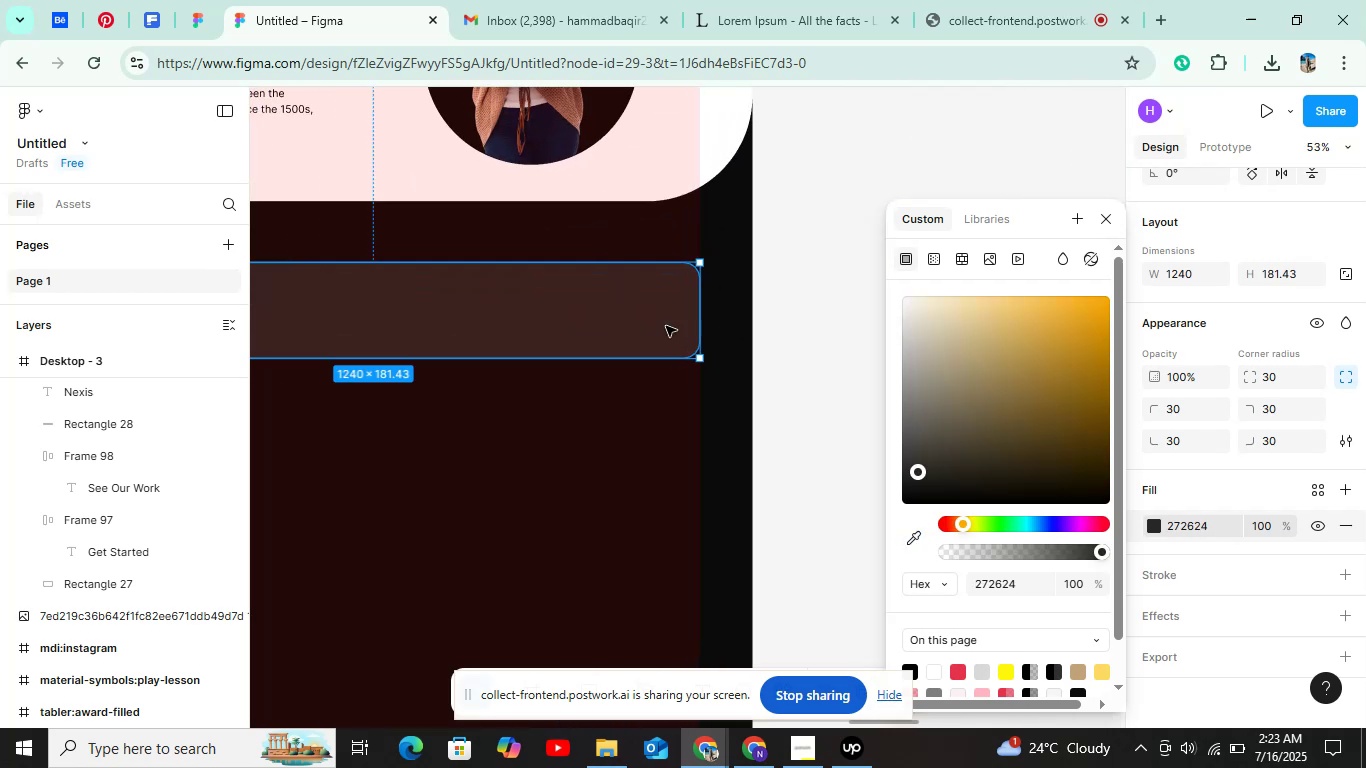 
hold_key(key=ShiftLeft, duration=0.86)
 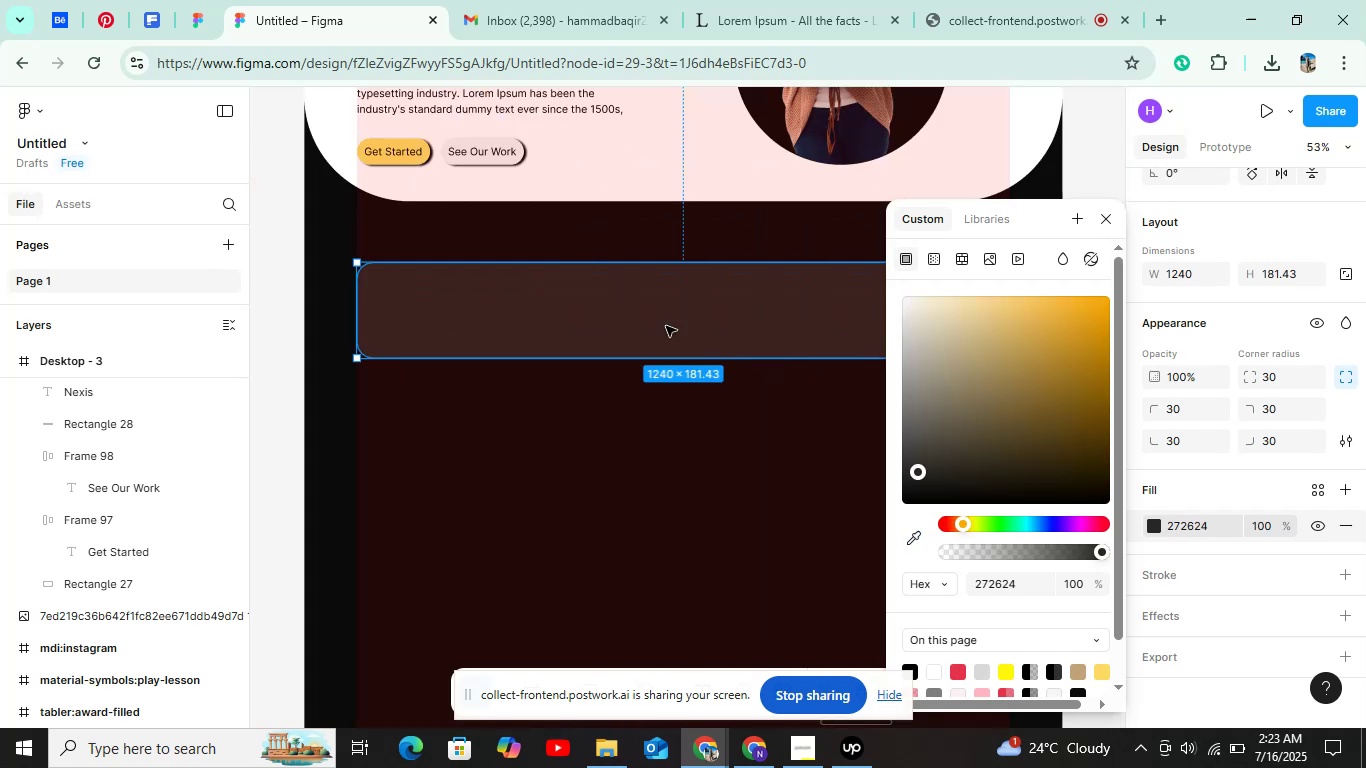 
hold_key(key=ControlLeft, duration=0.42)
scroll: coordinate [666, 326], scroll_direction: down, amount: 5.0
 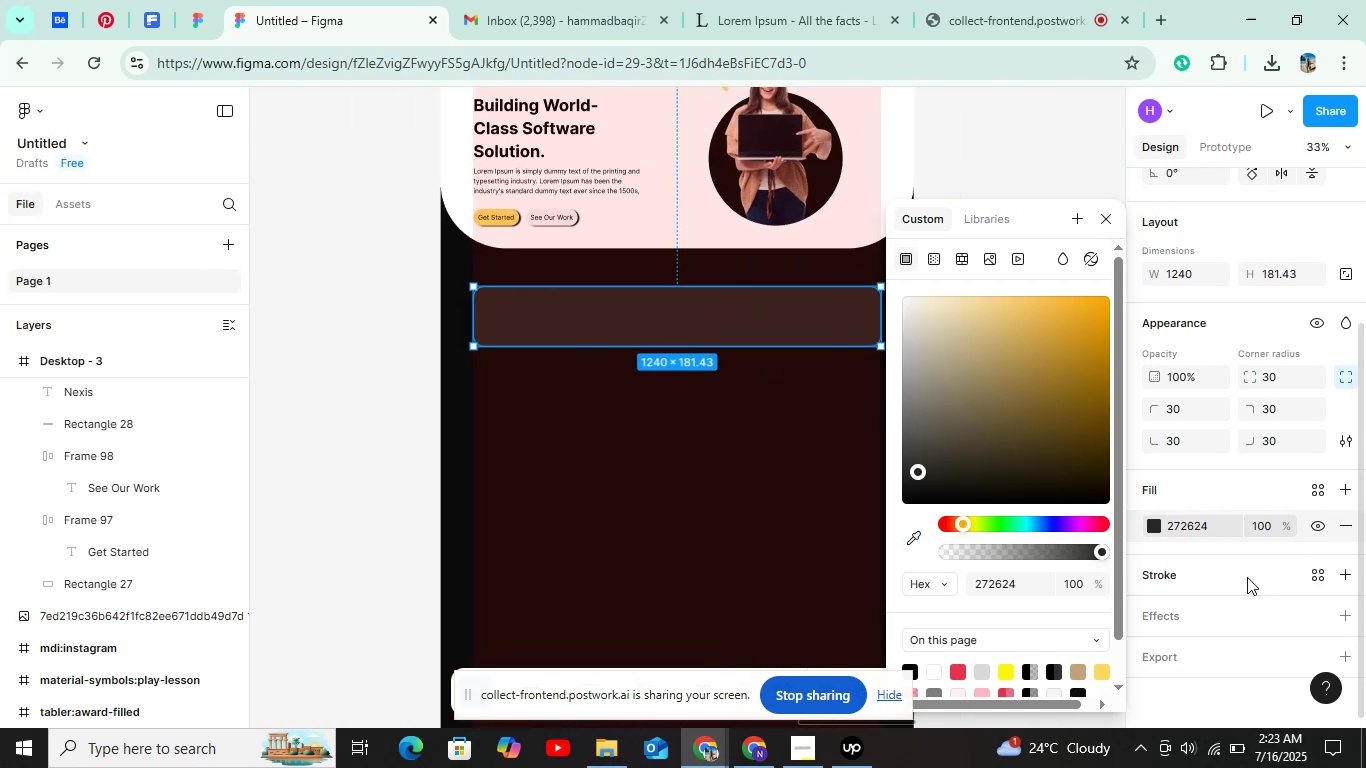 
left_click([1247, 577])
 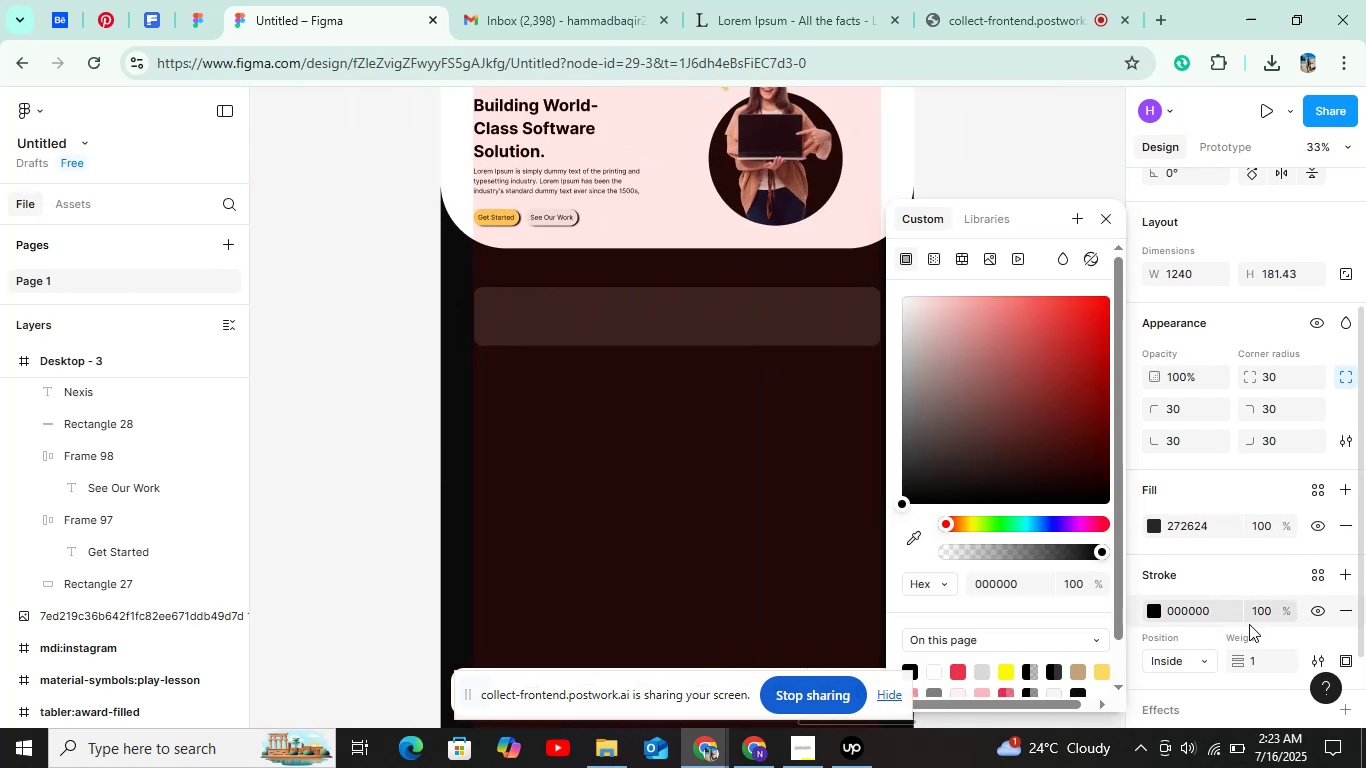 
left_click([1260, 655])
 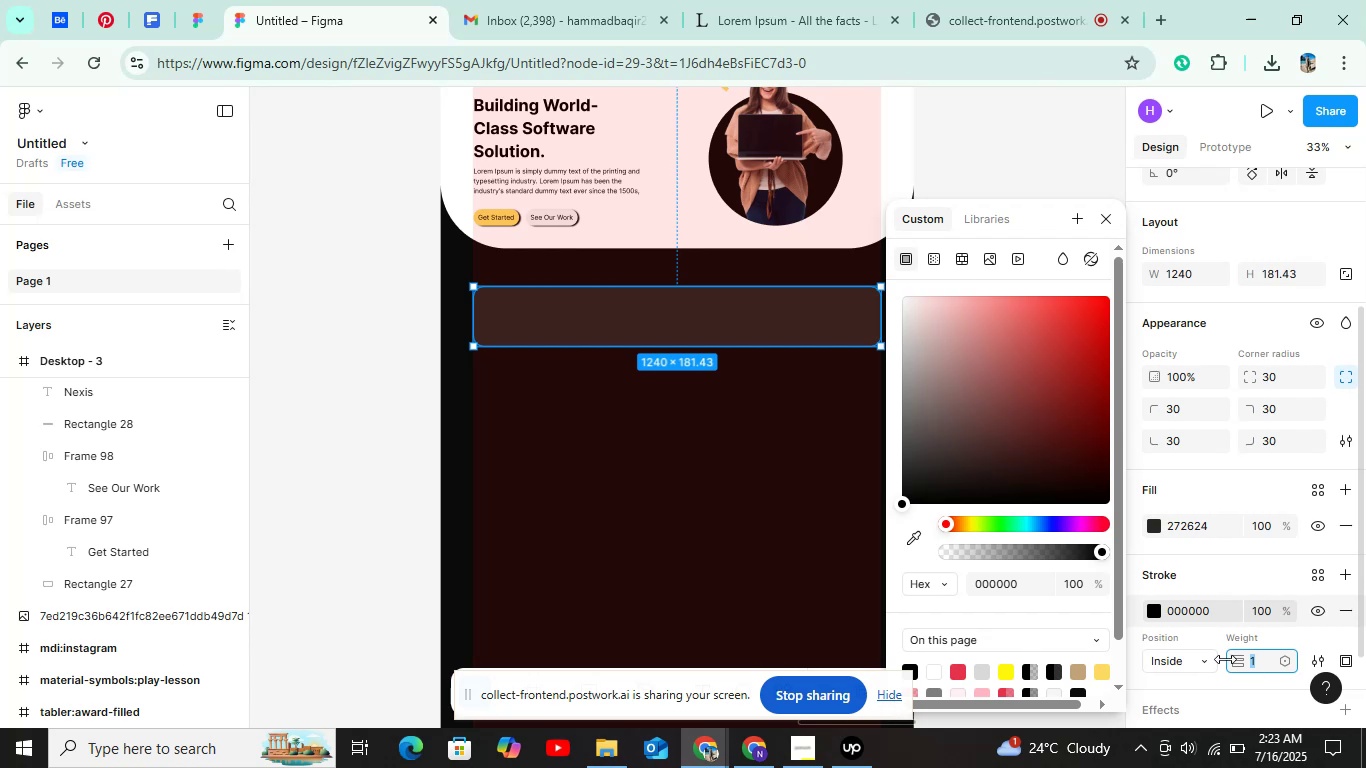 
left_click_drag(start_coordinate=[937, 381], to_coordinate=[880, 301])
 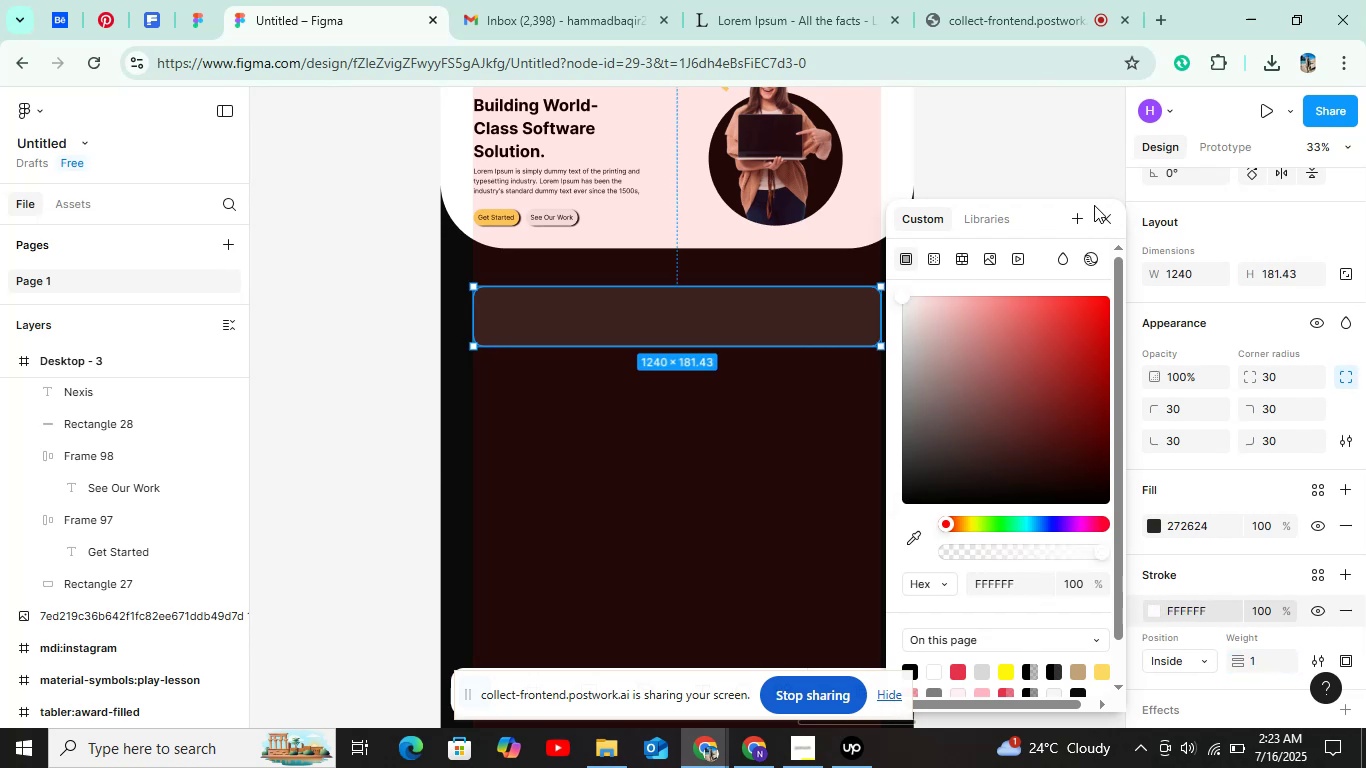 
left_click([1104, 205])
 